 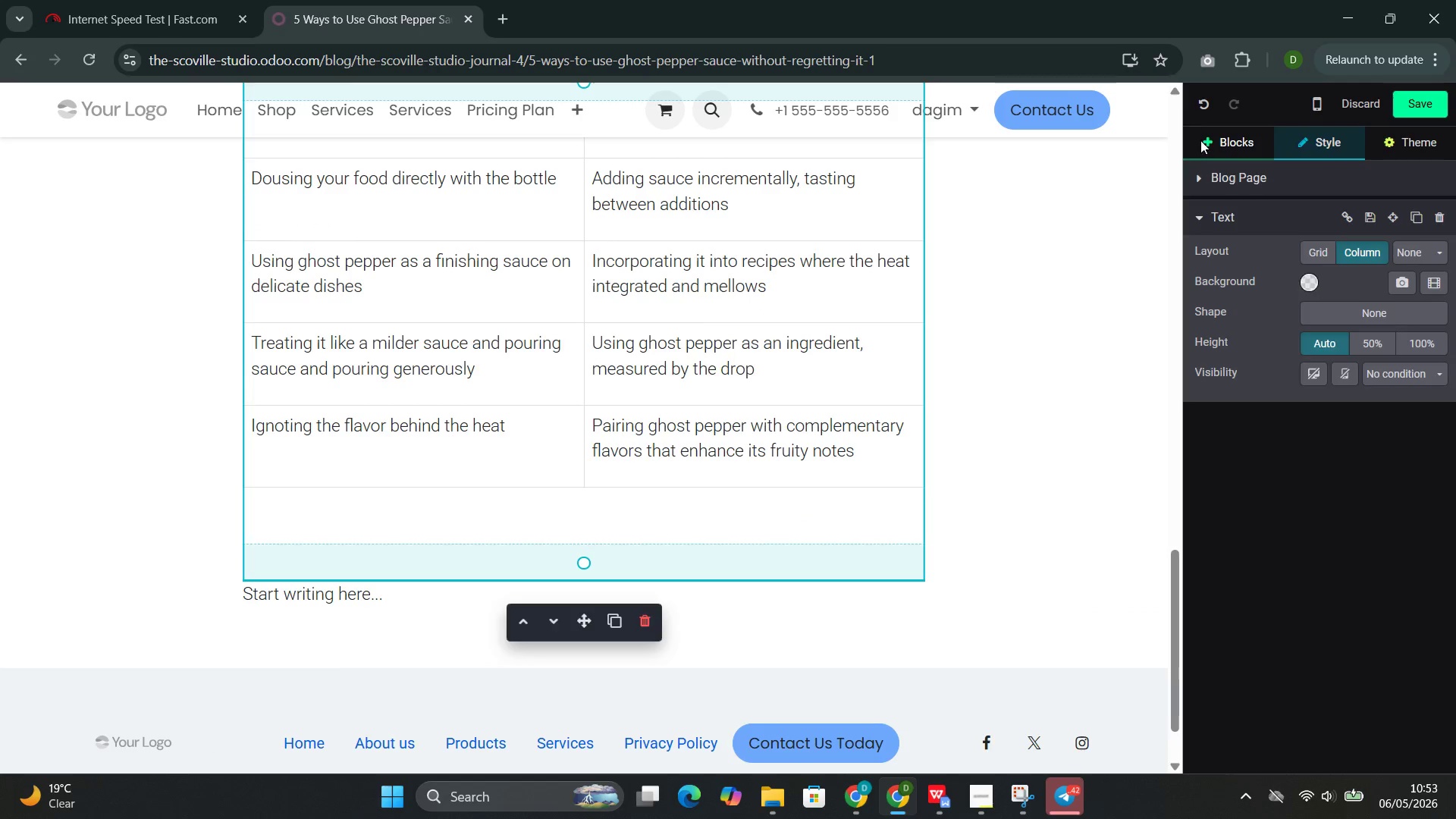 
left_click([1274, 315])
 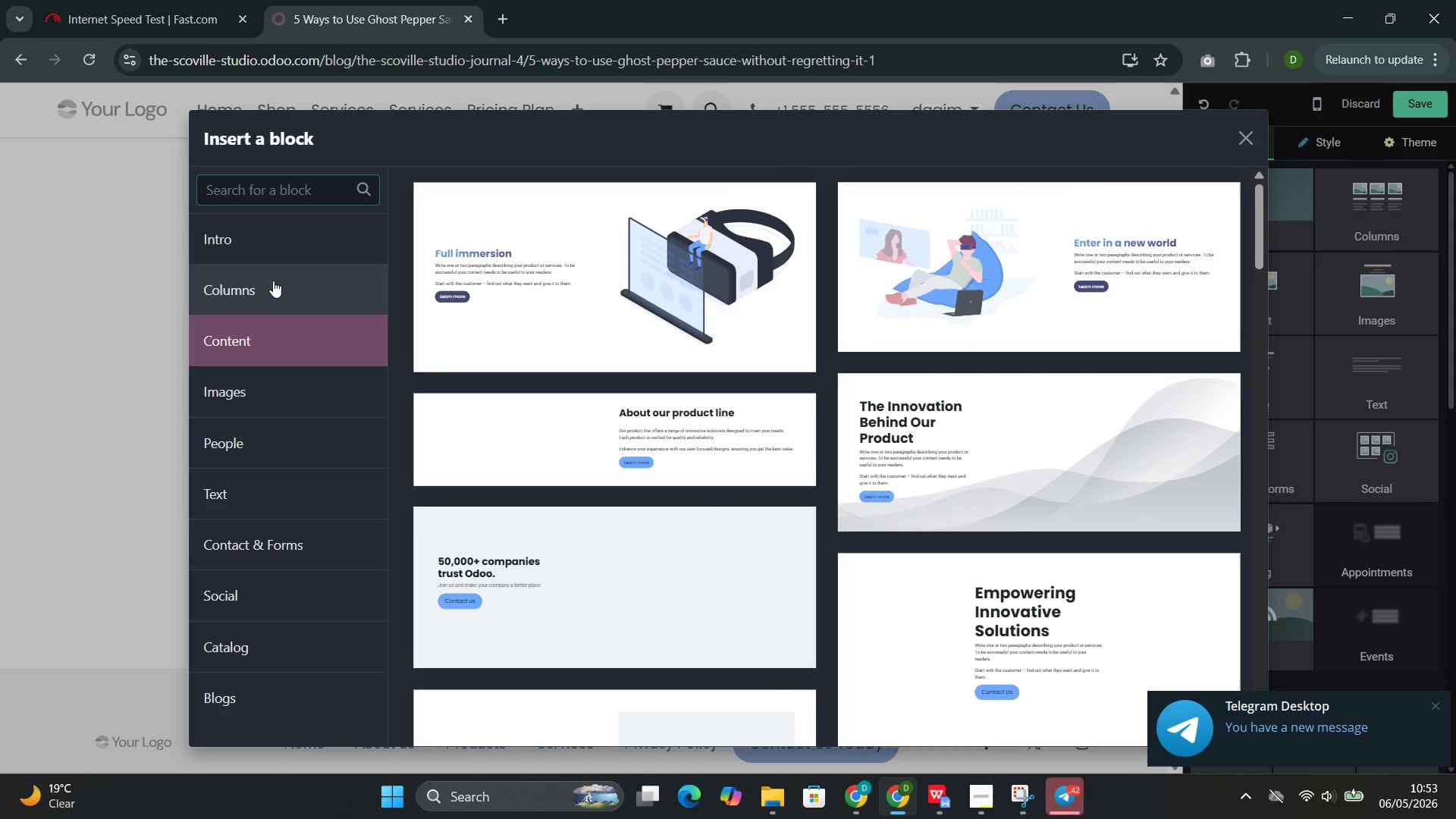 
left_click([275, 263])
 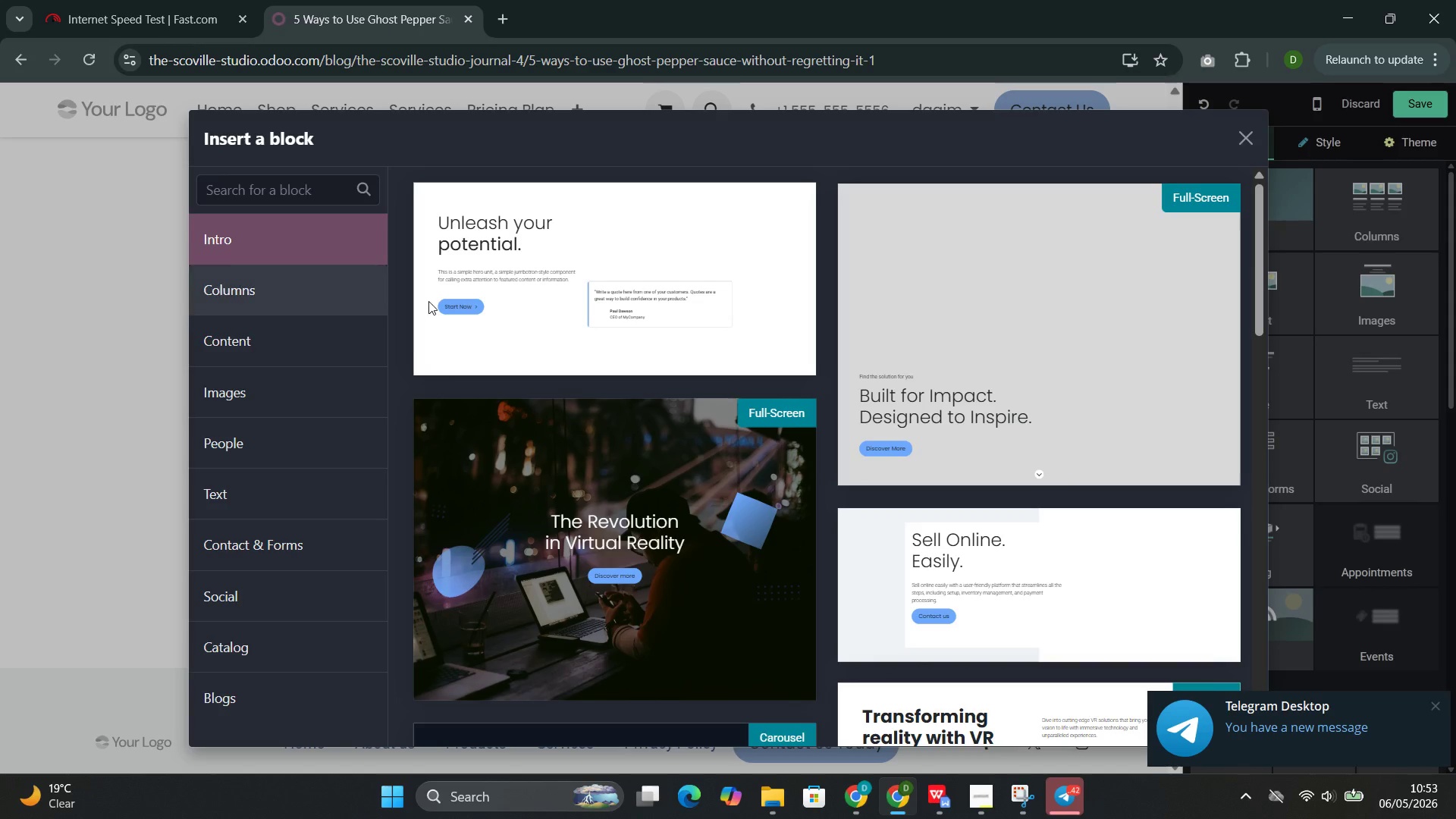 
mouse_move([585, 491])
 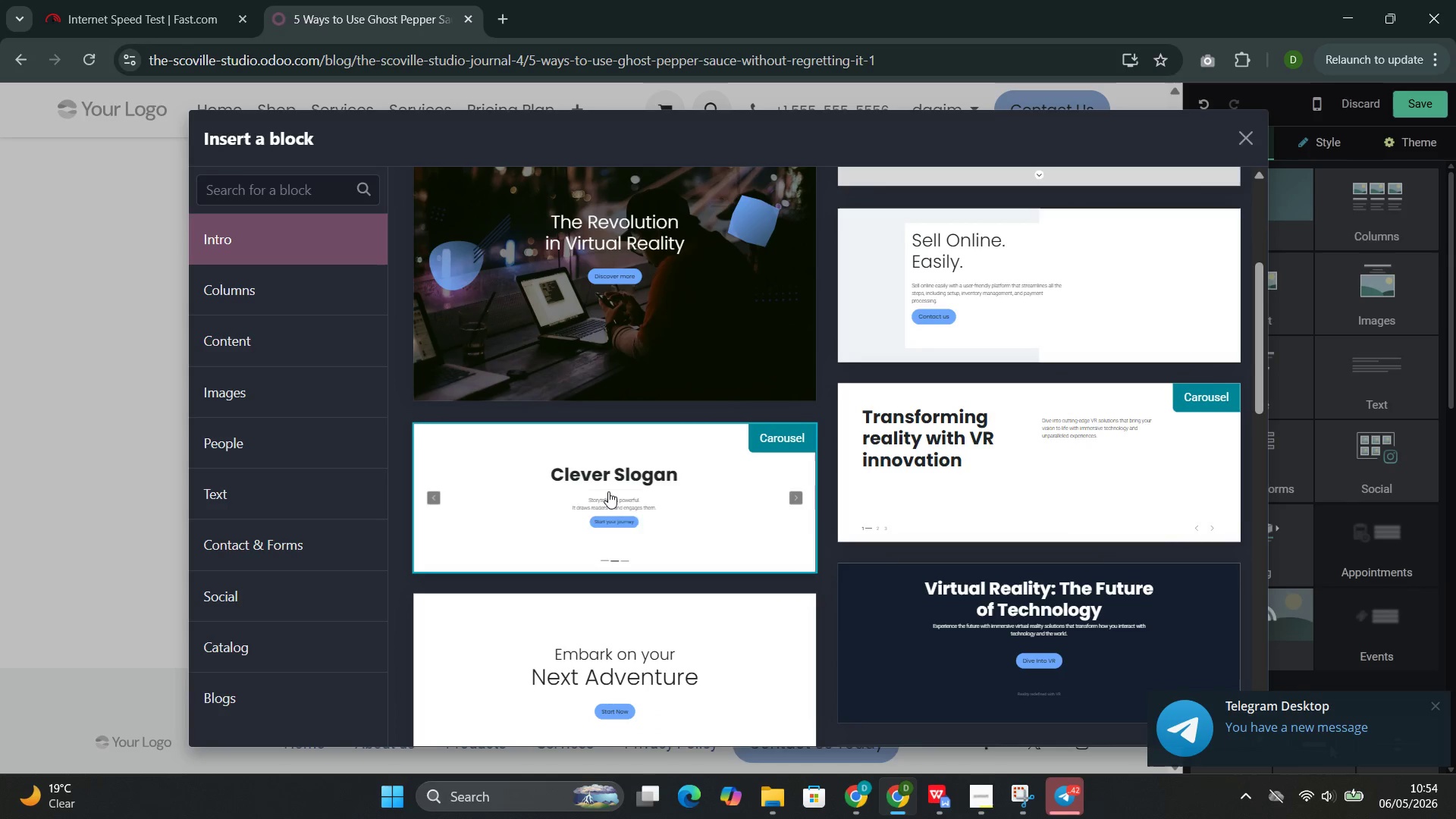 
left_click([608, 491])
 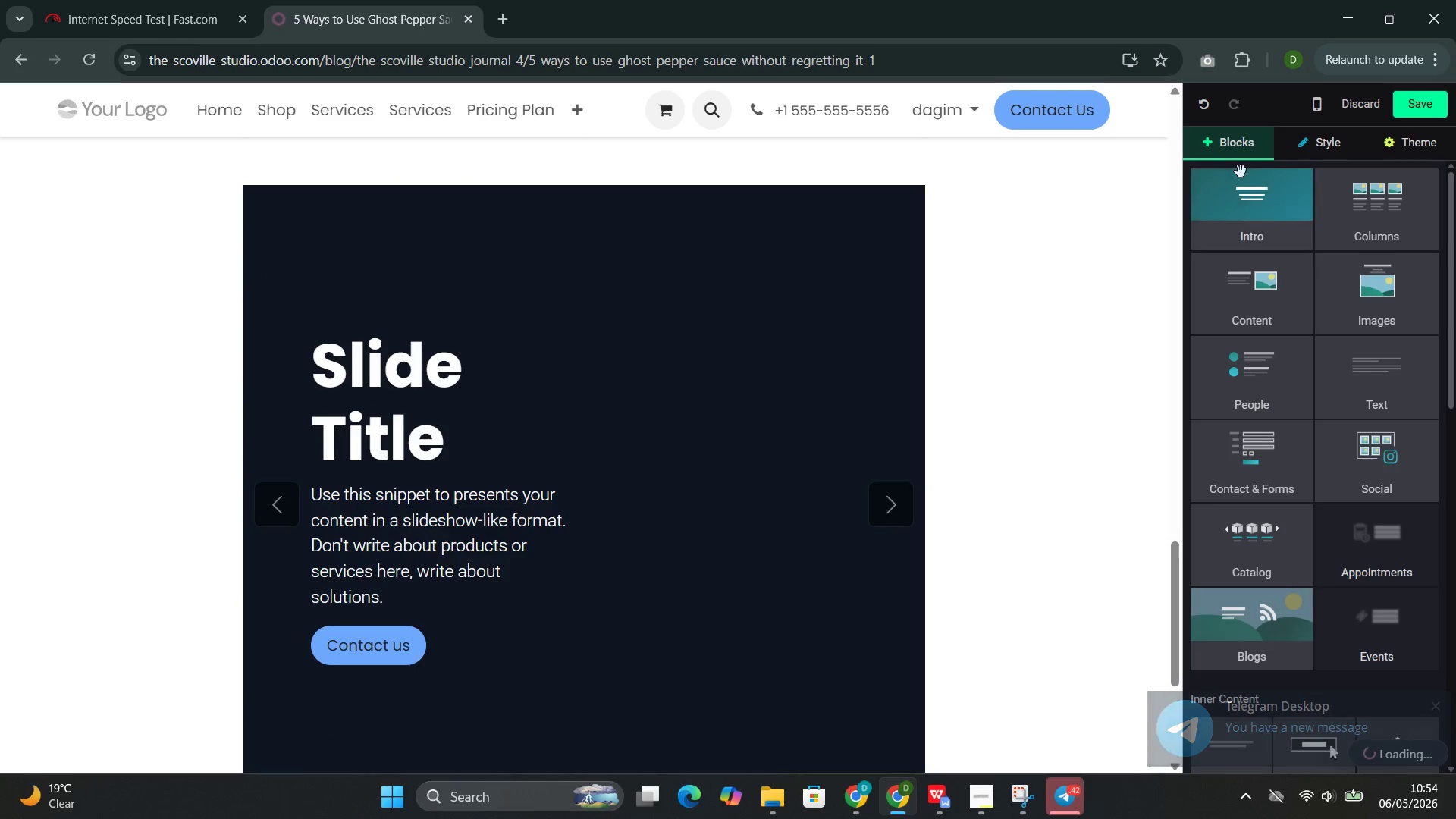 
left_click([1426, 93])
 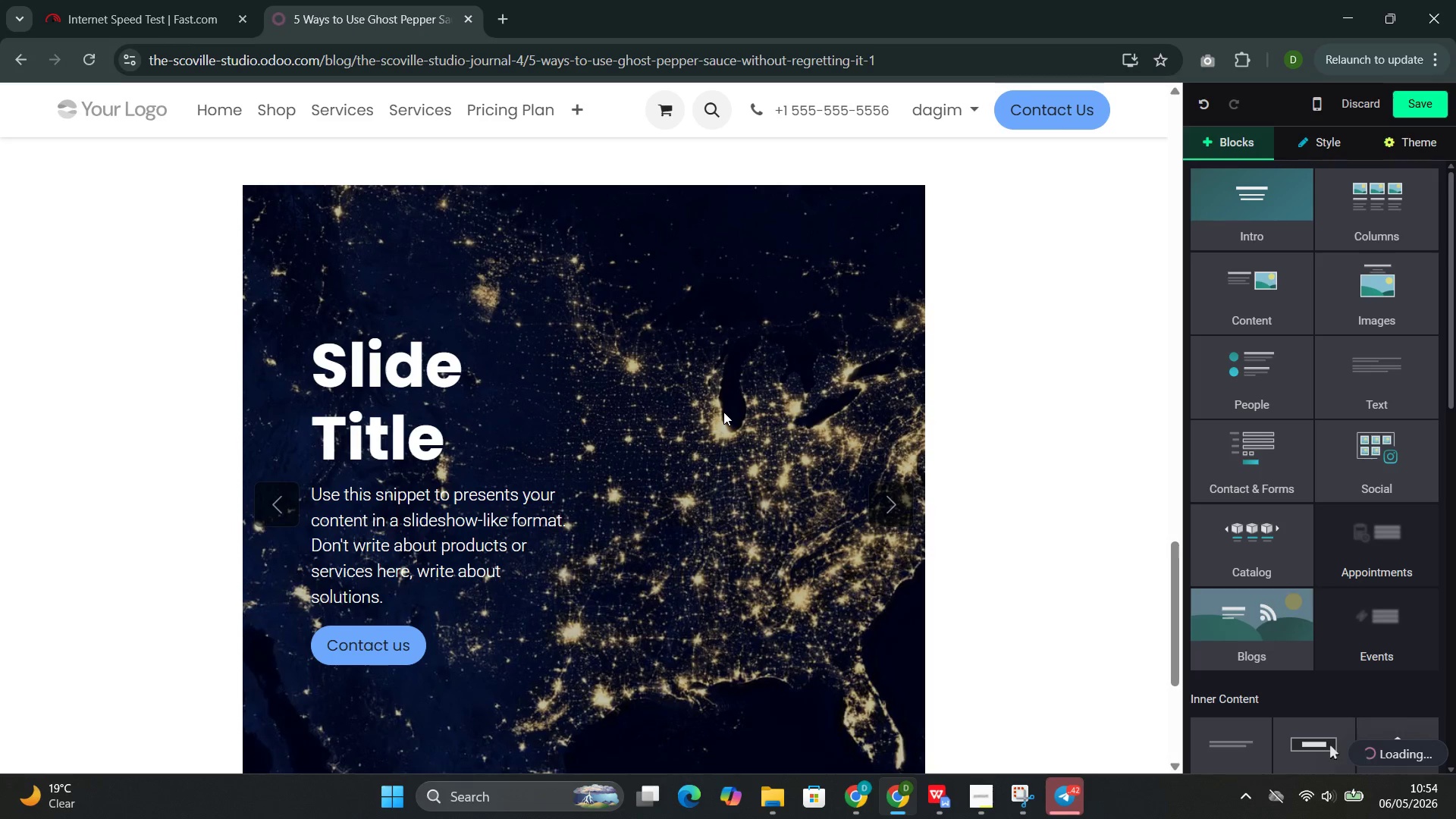 
wait(12.58)
 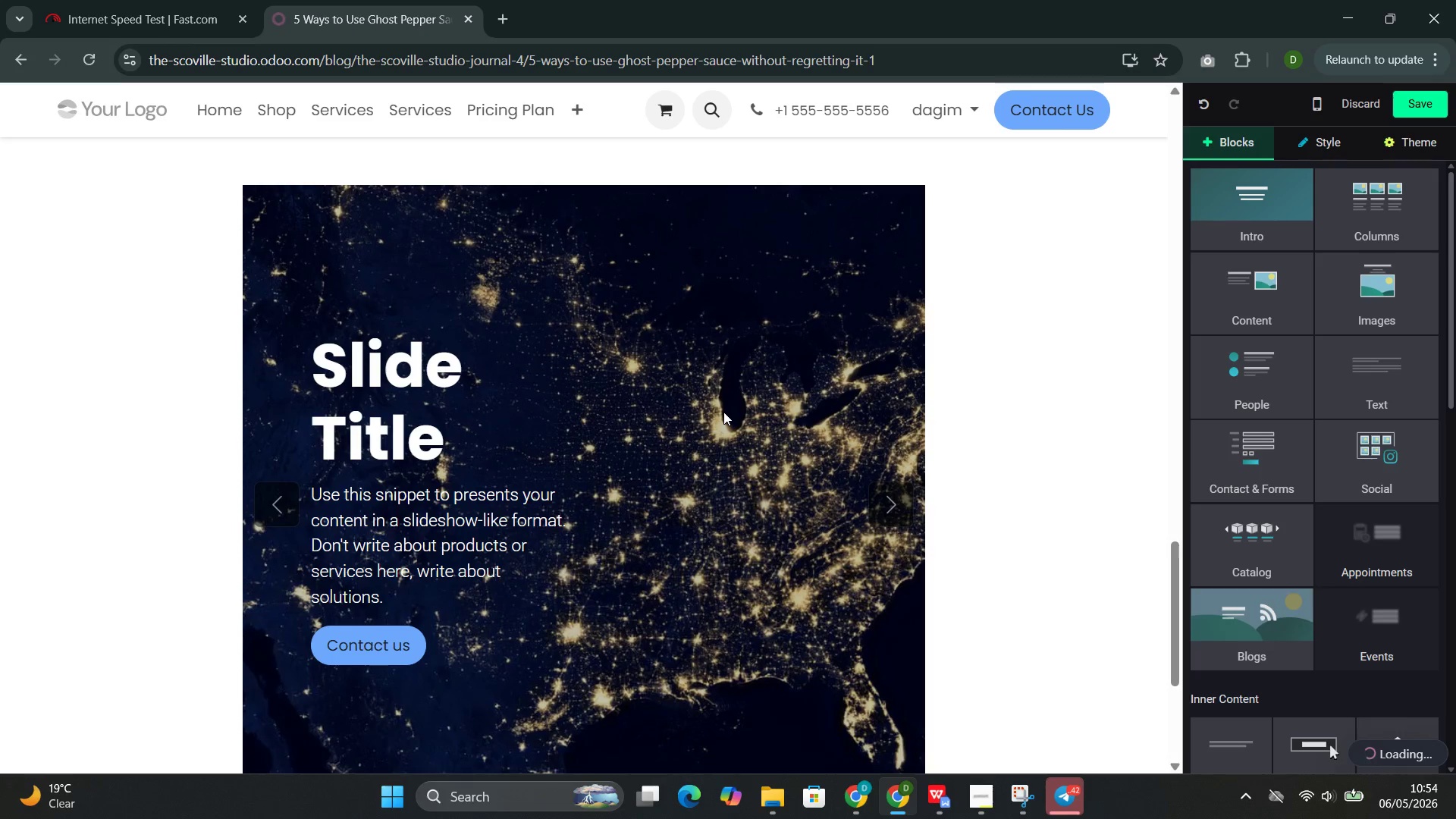 
left_click([147, 3])
 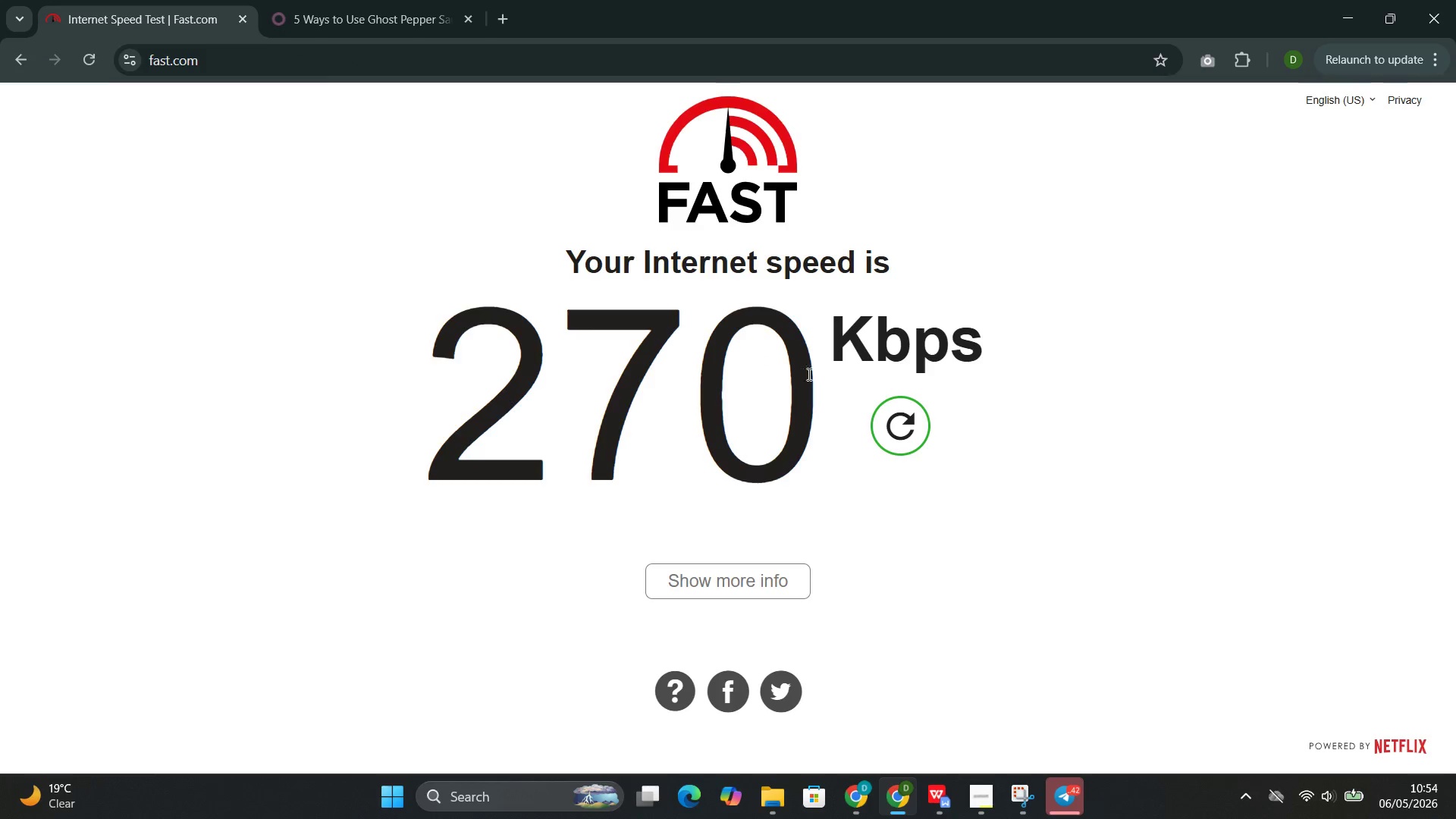 
left_click([894, 429])
 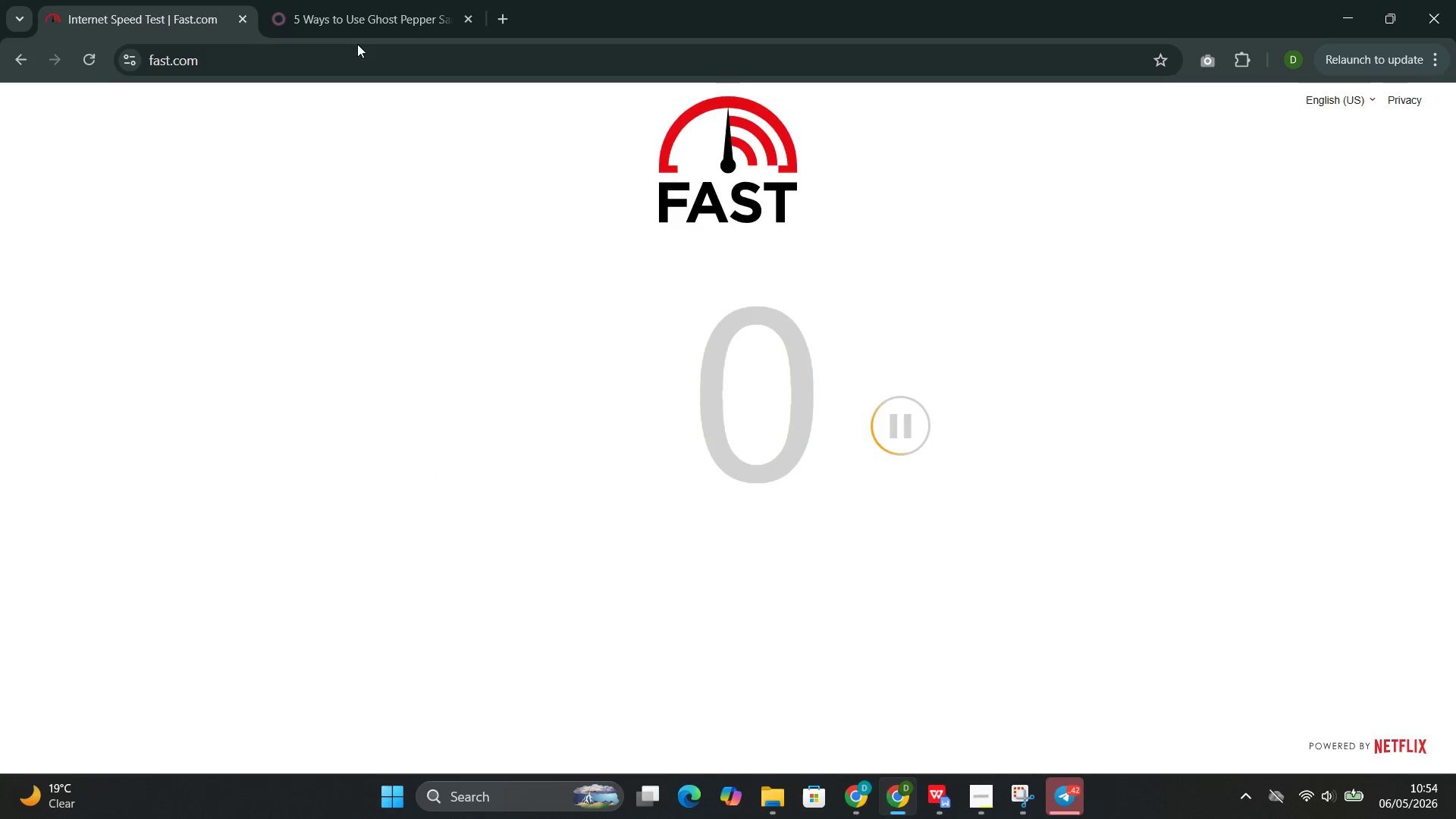 
left_click([365, 24])
 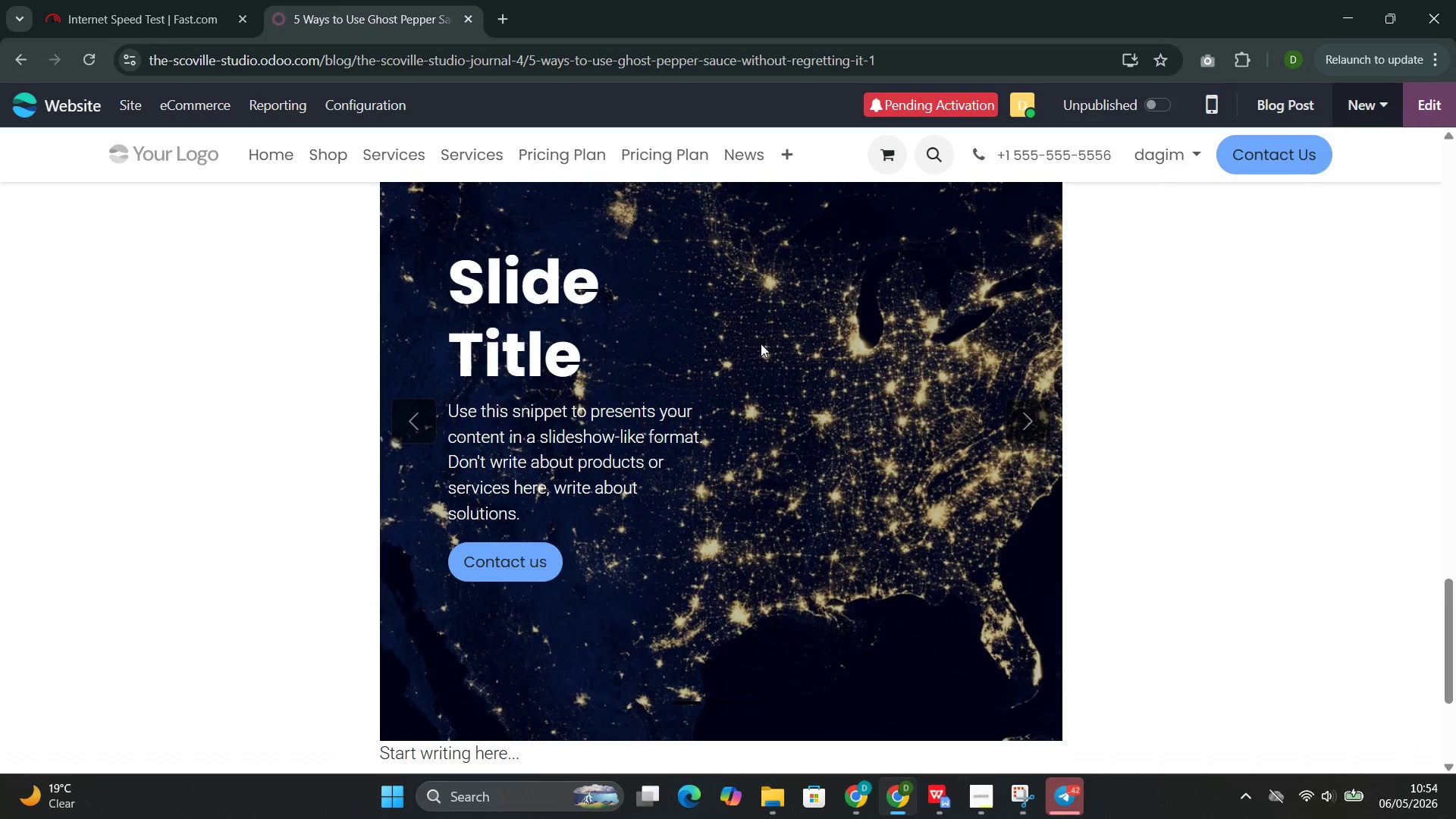 
left_click([1021, 369])
 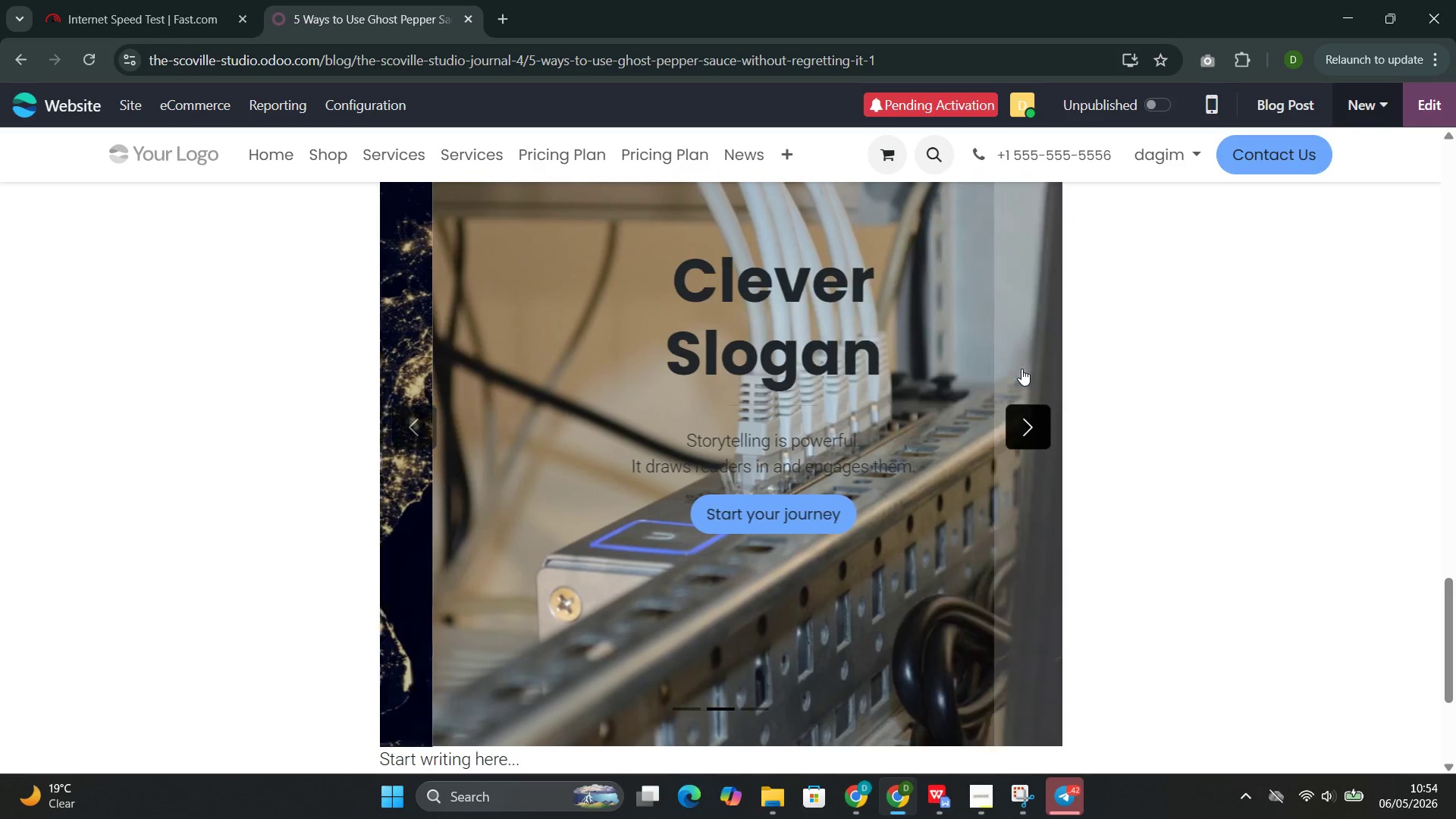 
left_click([1021, 369])
 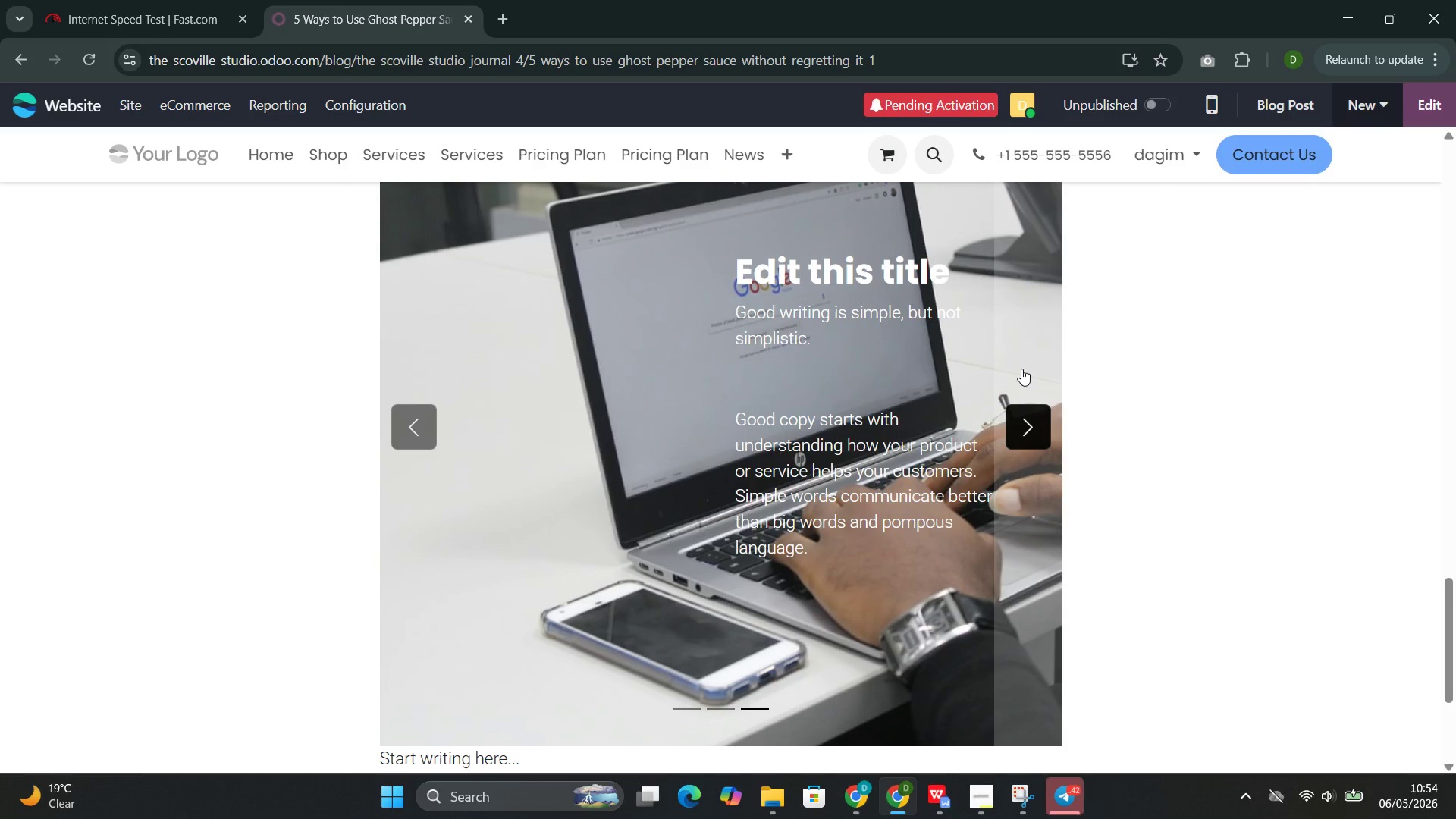 
left_click([1021, 369])
 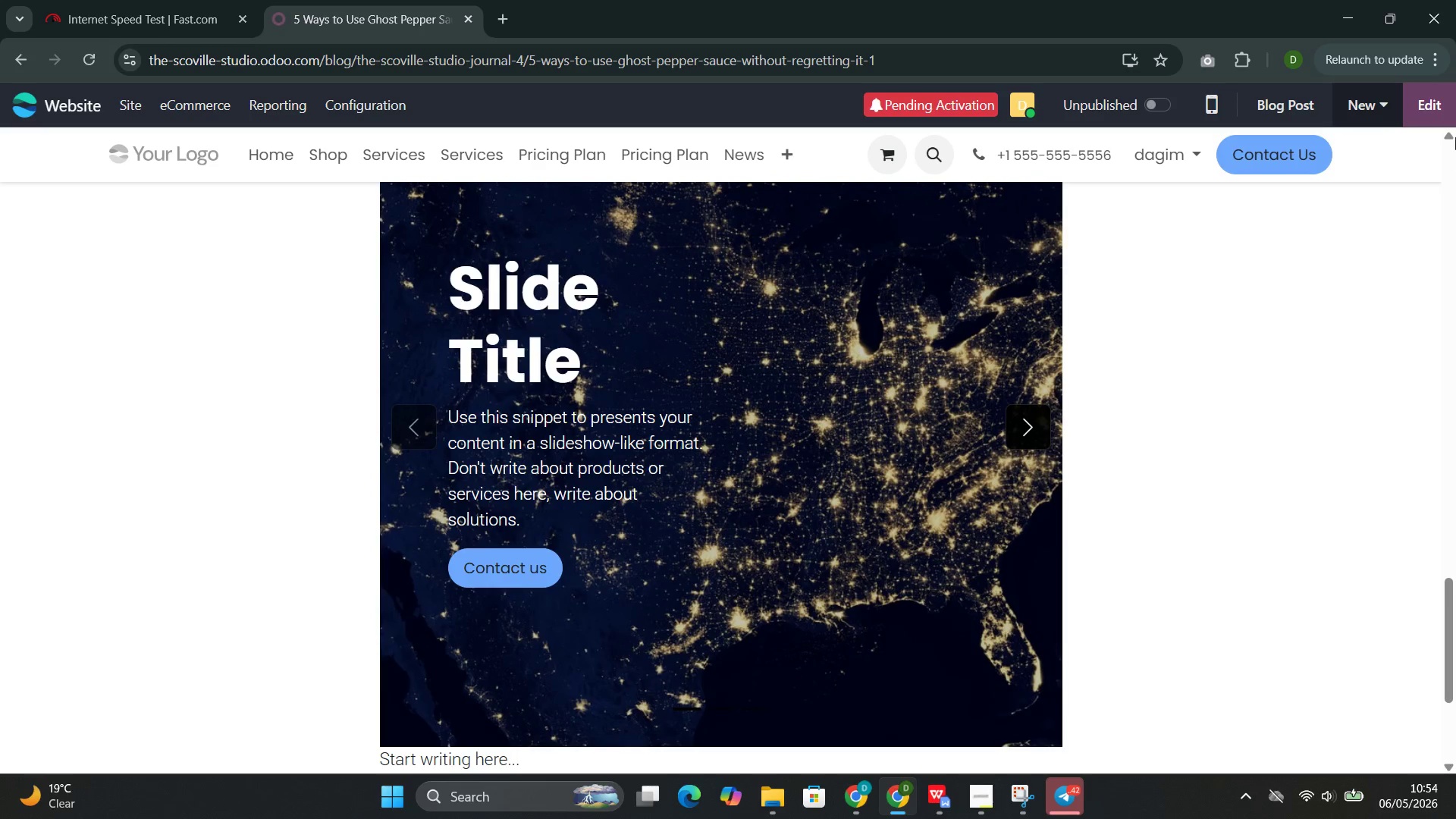 
left_click([1430, 115])
 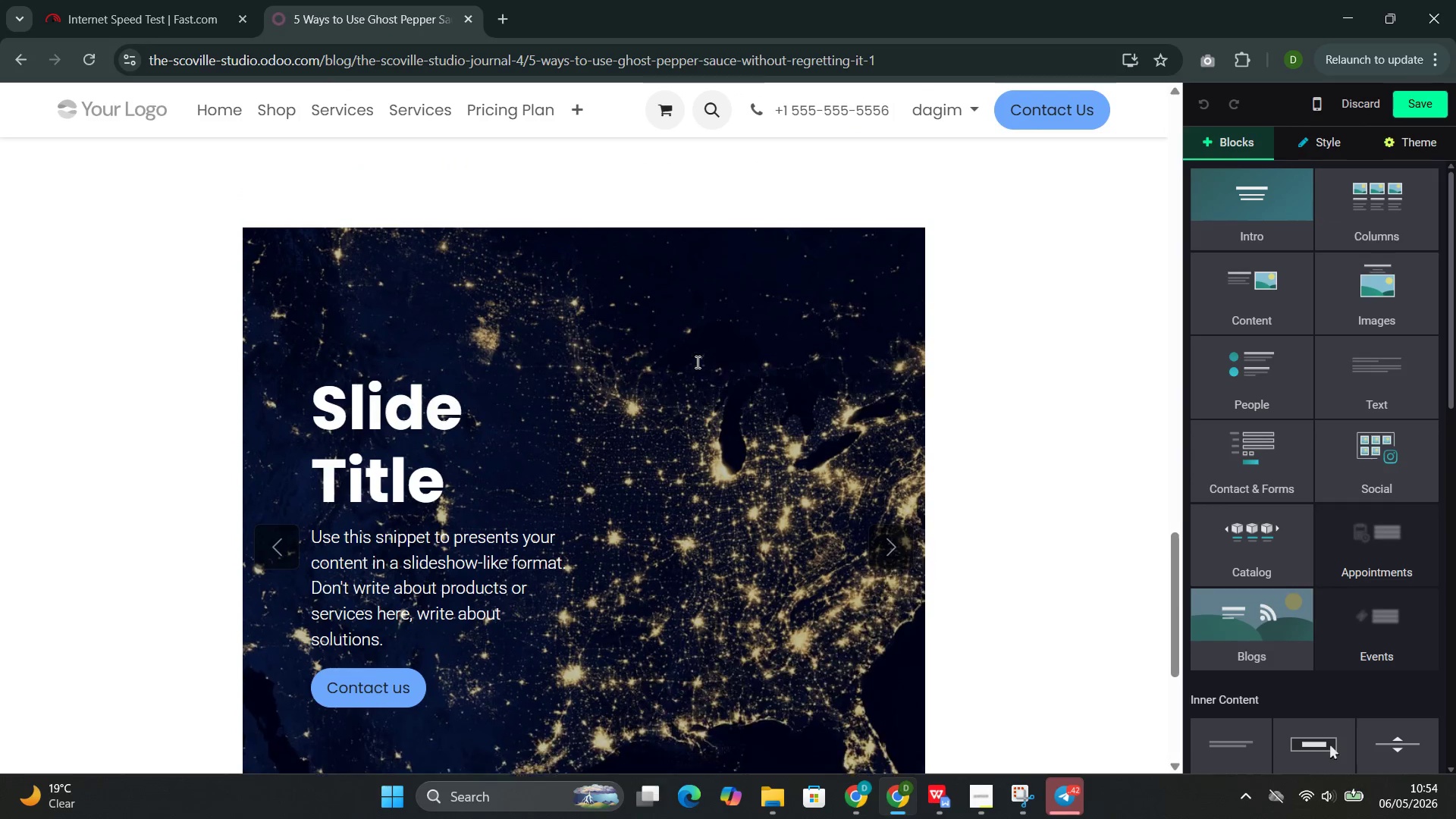 
left_click([498, 447])
 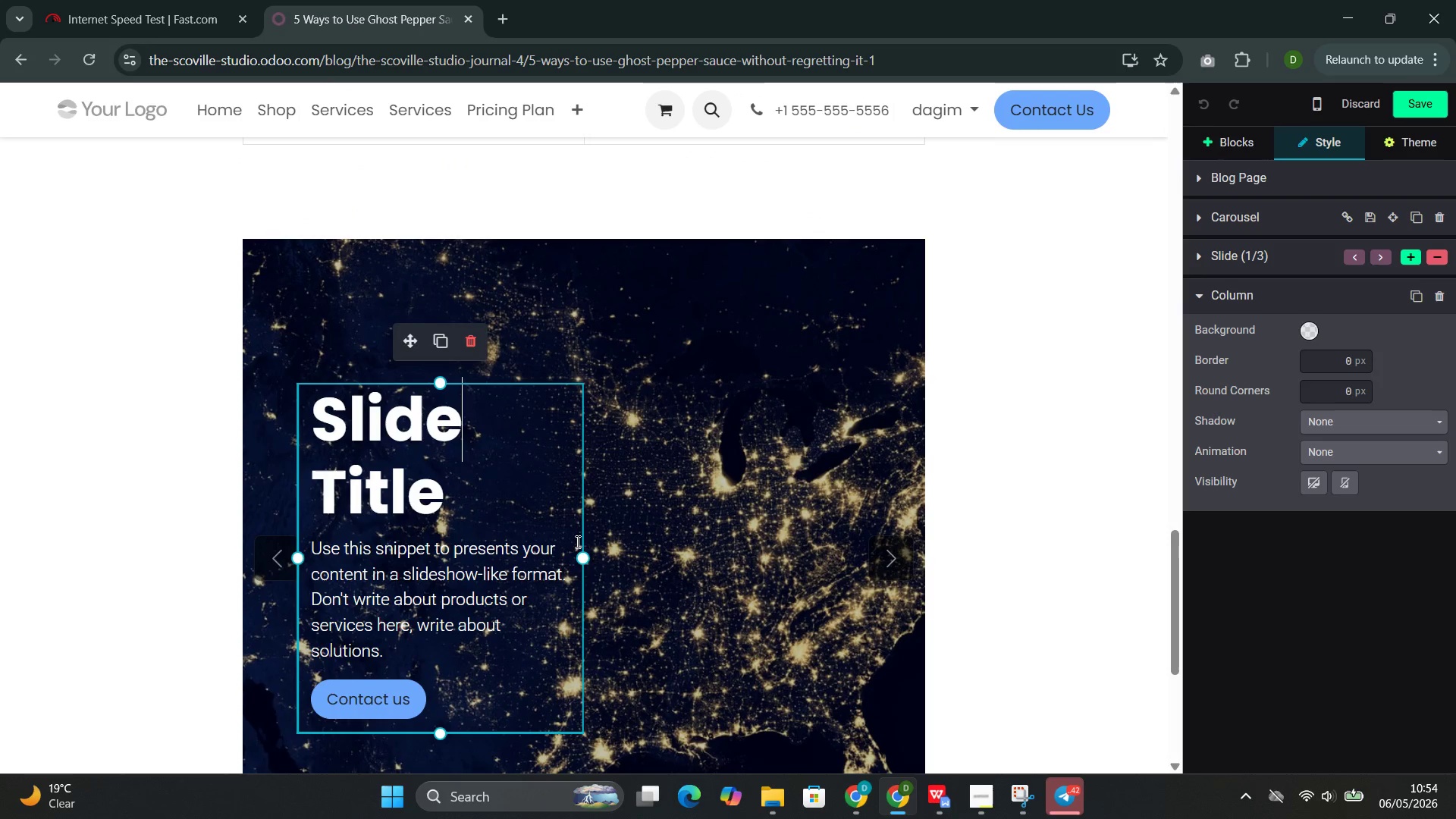 
left_click_drag(start_coordinate=[583, 549], to_coordinate=[944, 579])
 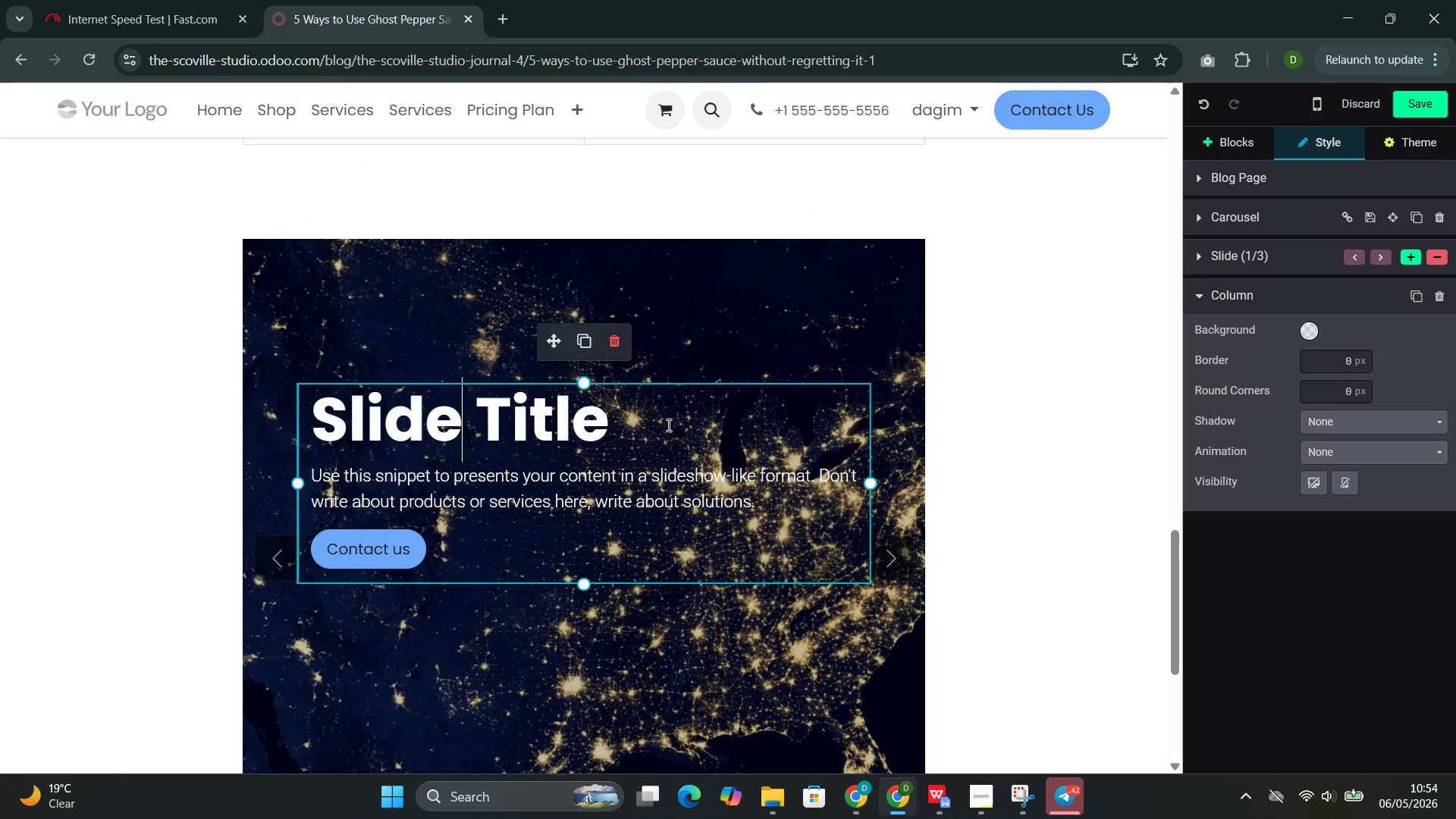 
left_click([662, 420])
 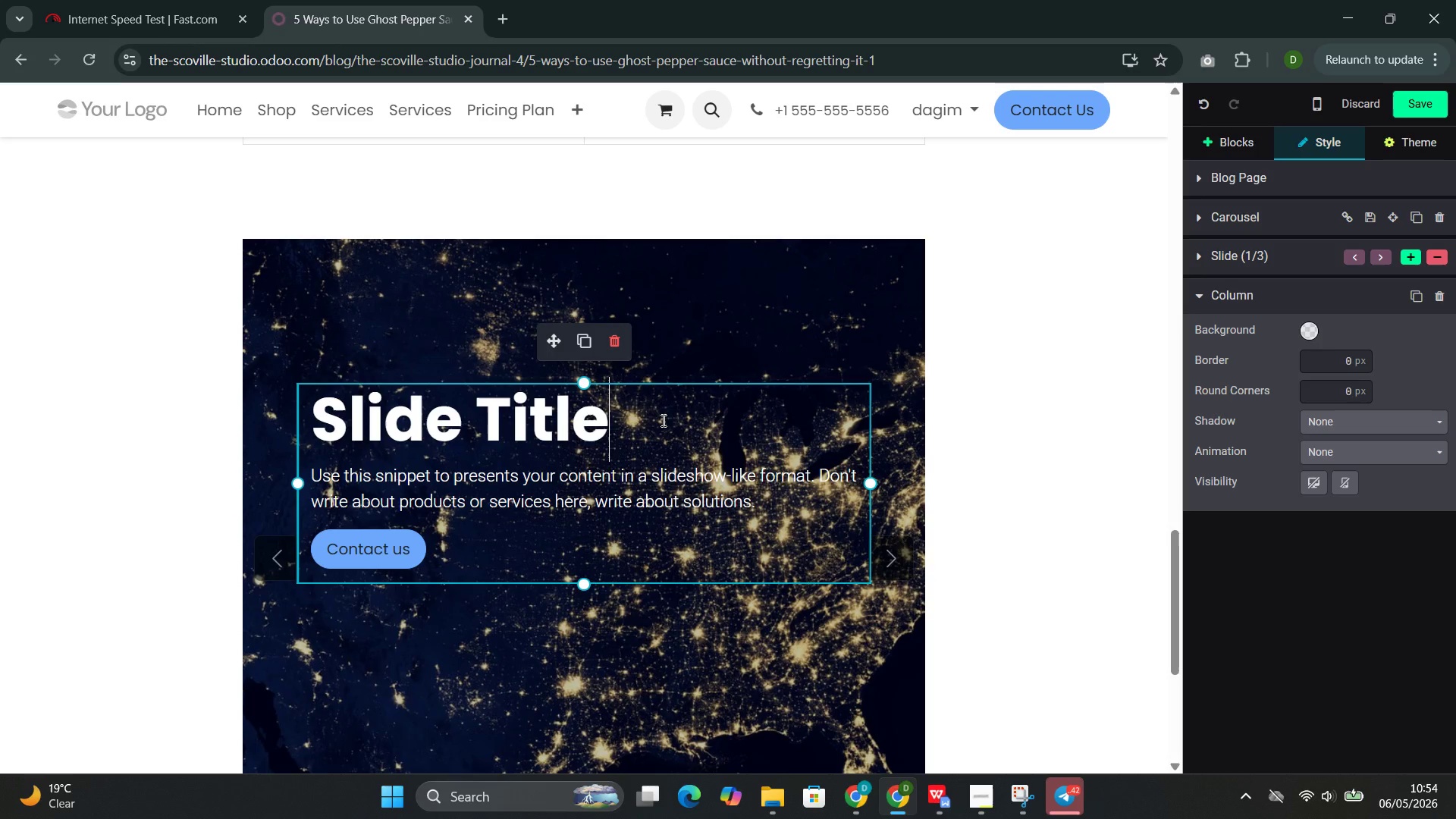 
wait(6.05)
 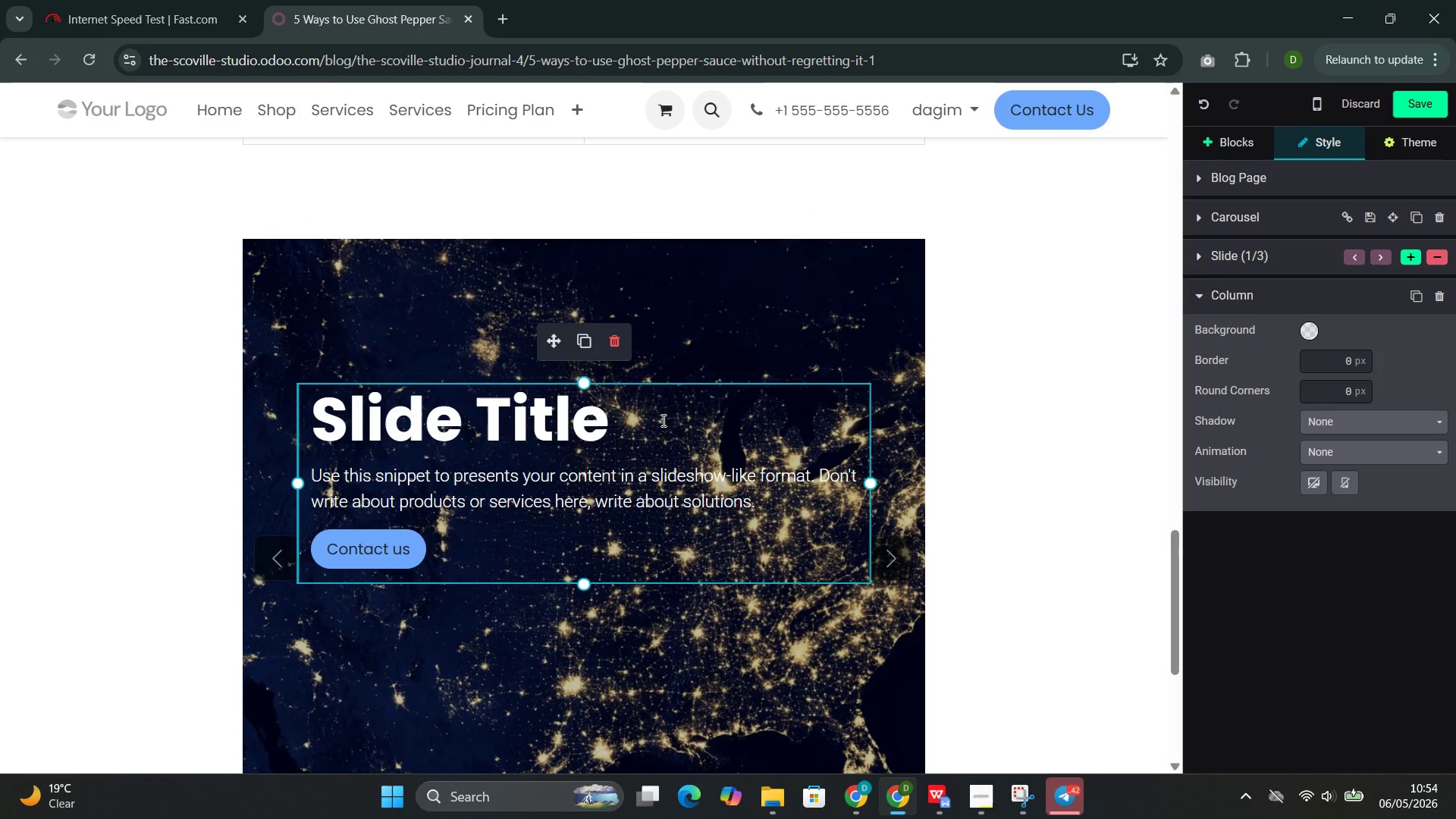 
double_click([544, 433])
 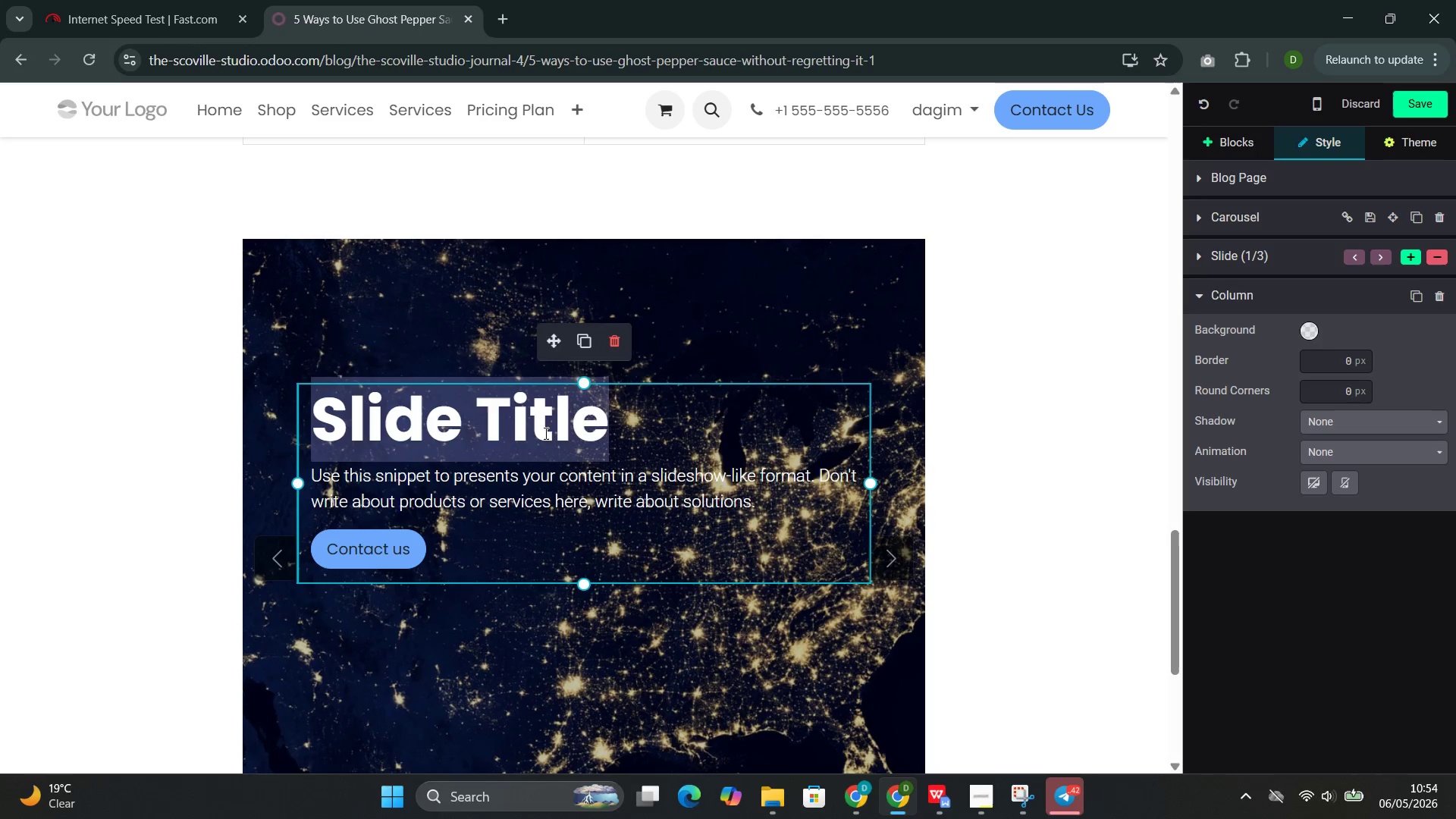 
triple_click([544, 433])
 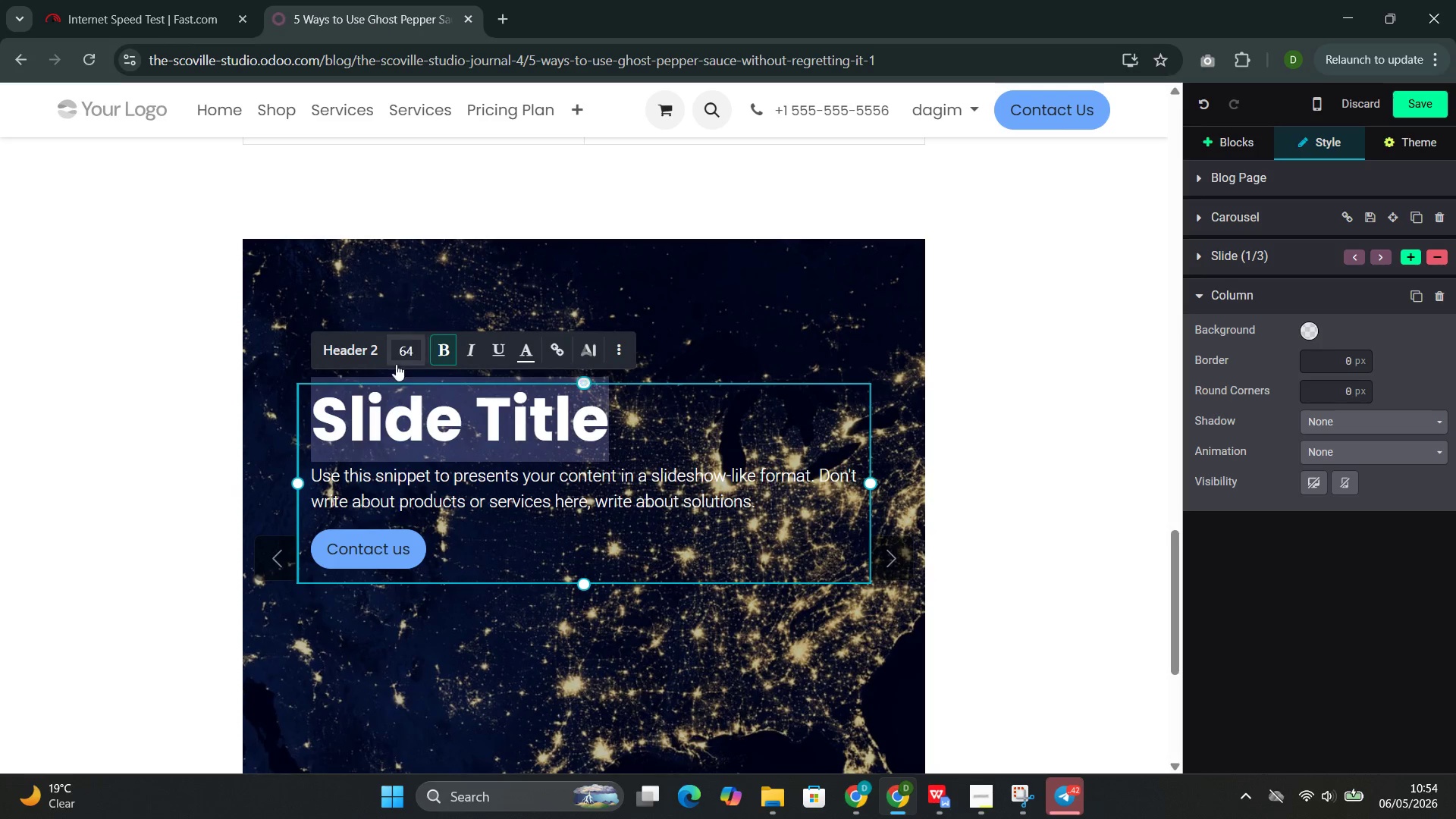 
left_click([402, 359])
 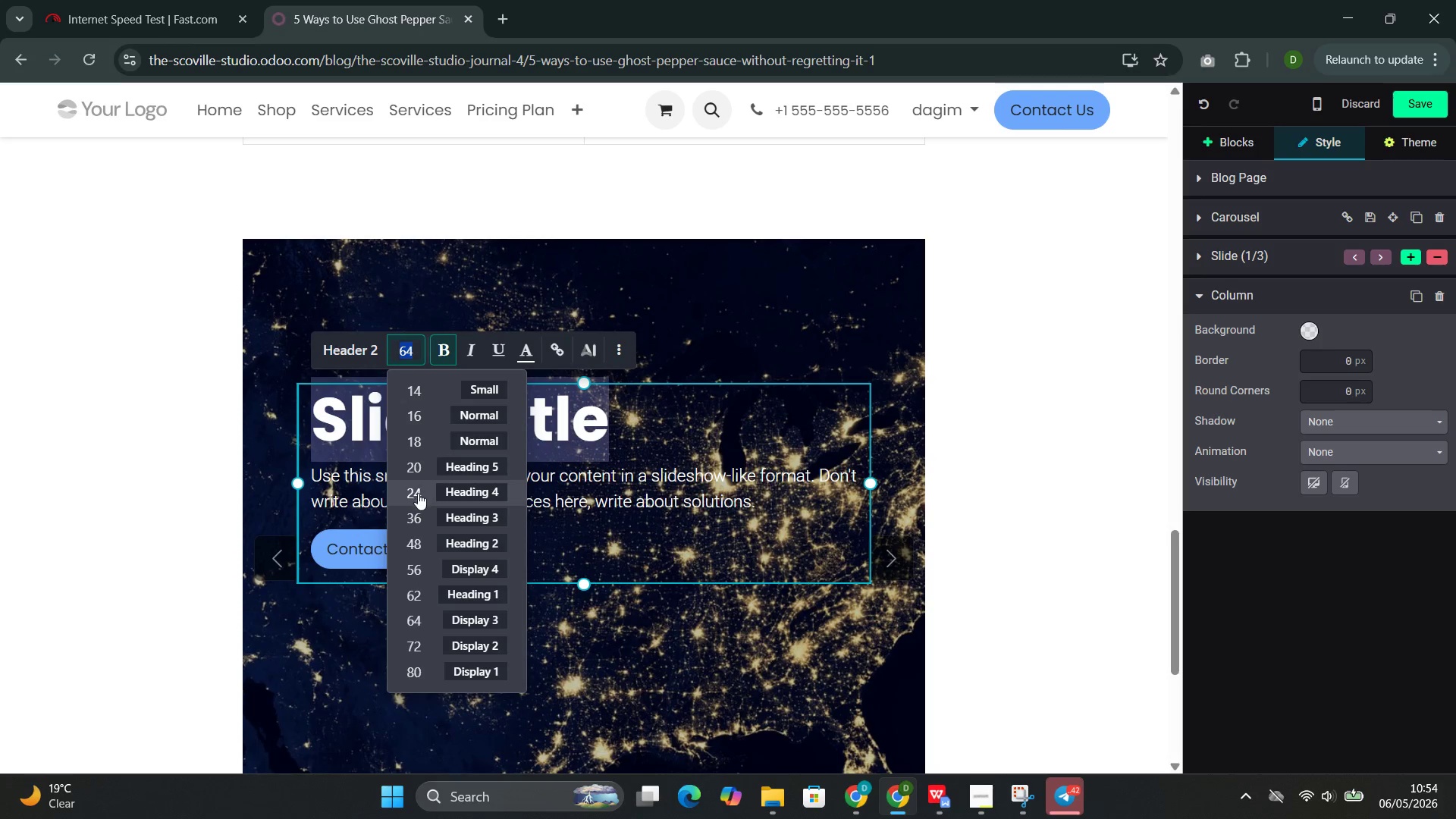 
left_click([415, 513])
 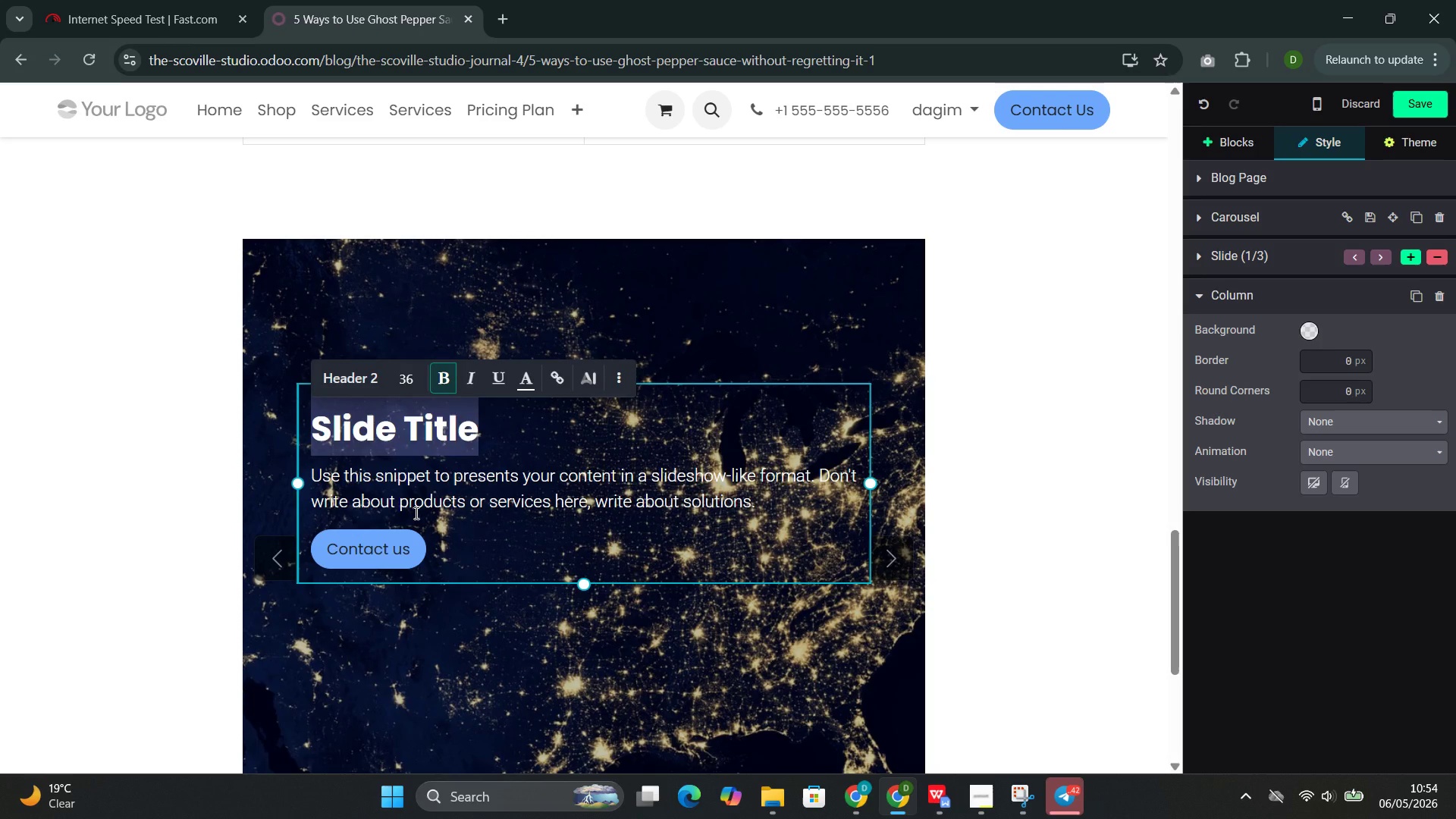 
key(Shift+F)
 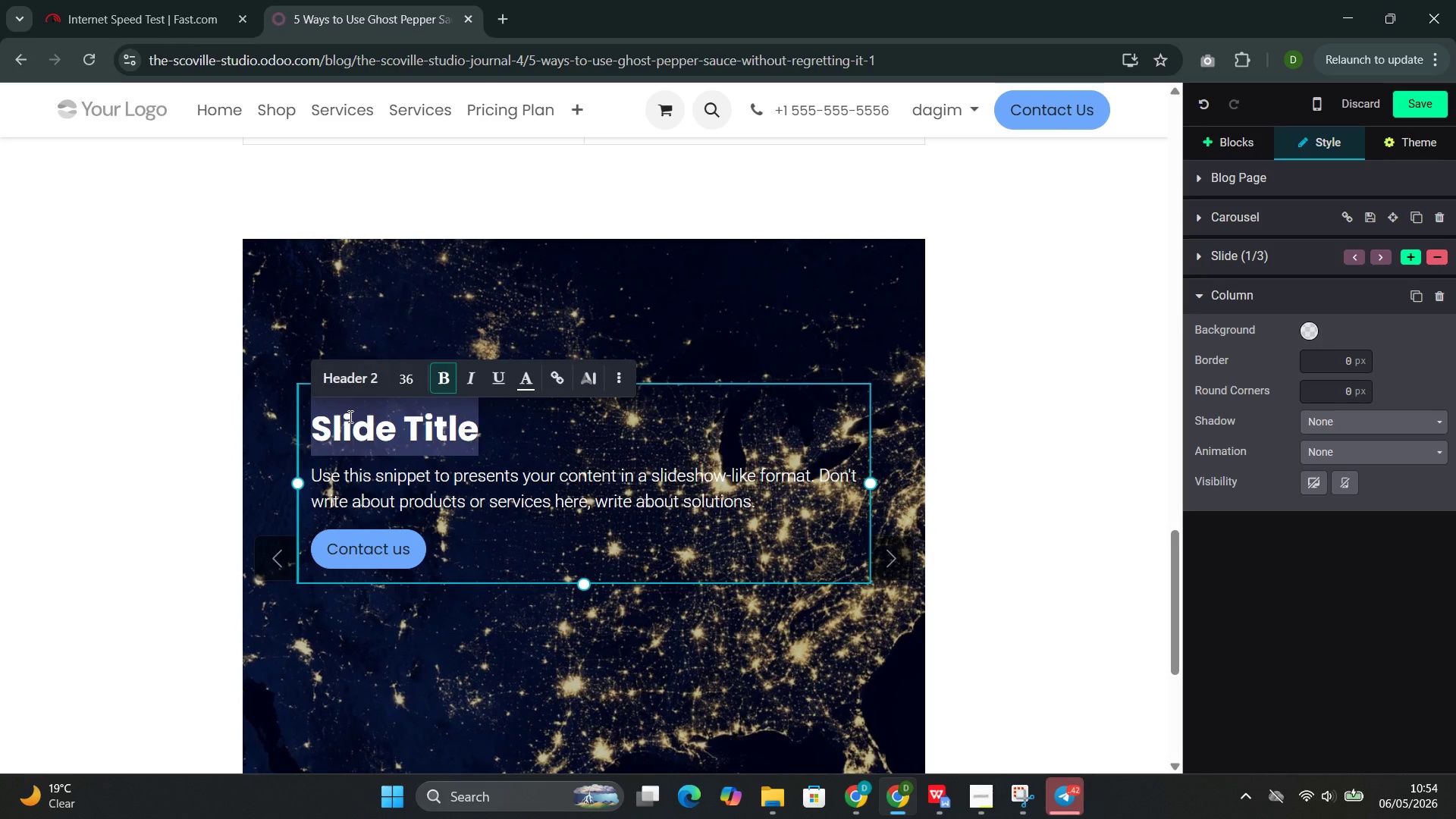 
double_click([352, 426])
 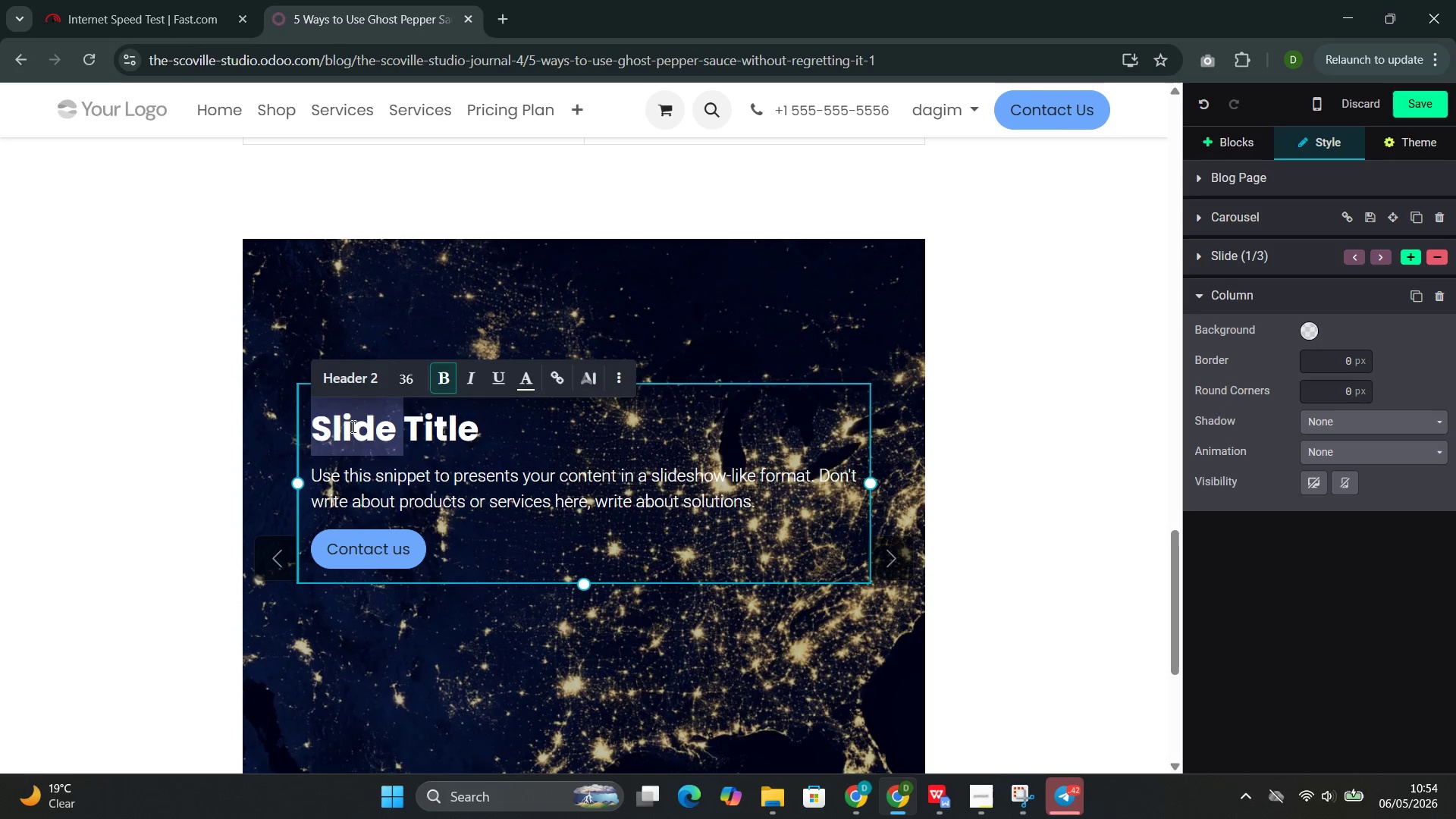 
triple_click([352, 426])
 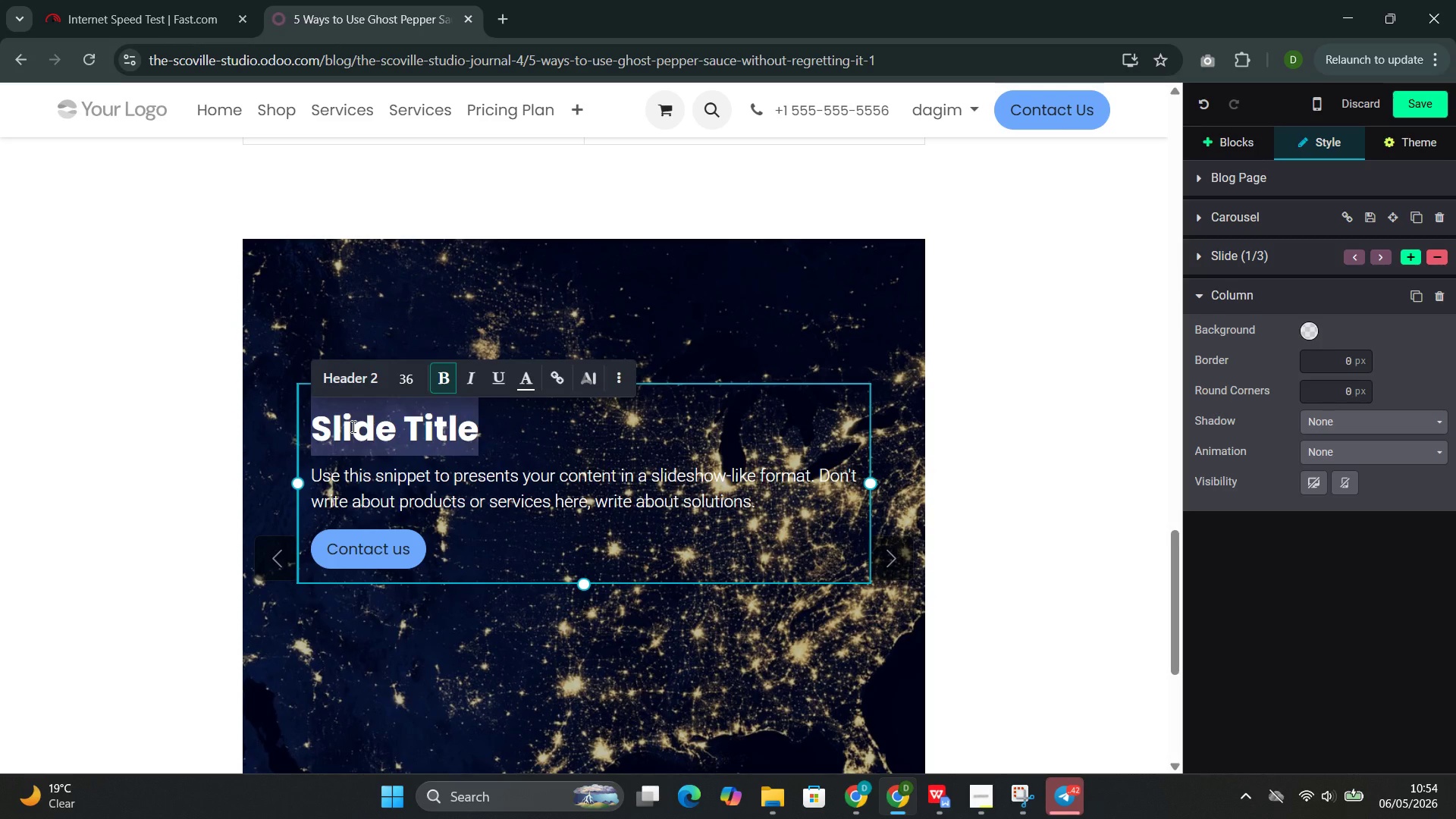 
type(Five Ghost Pepper Te)
 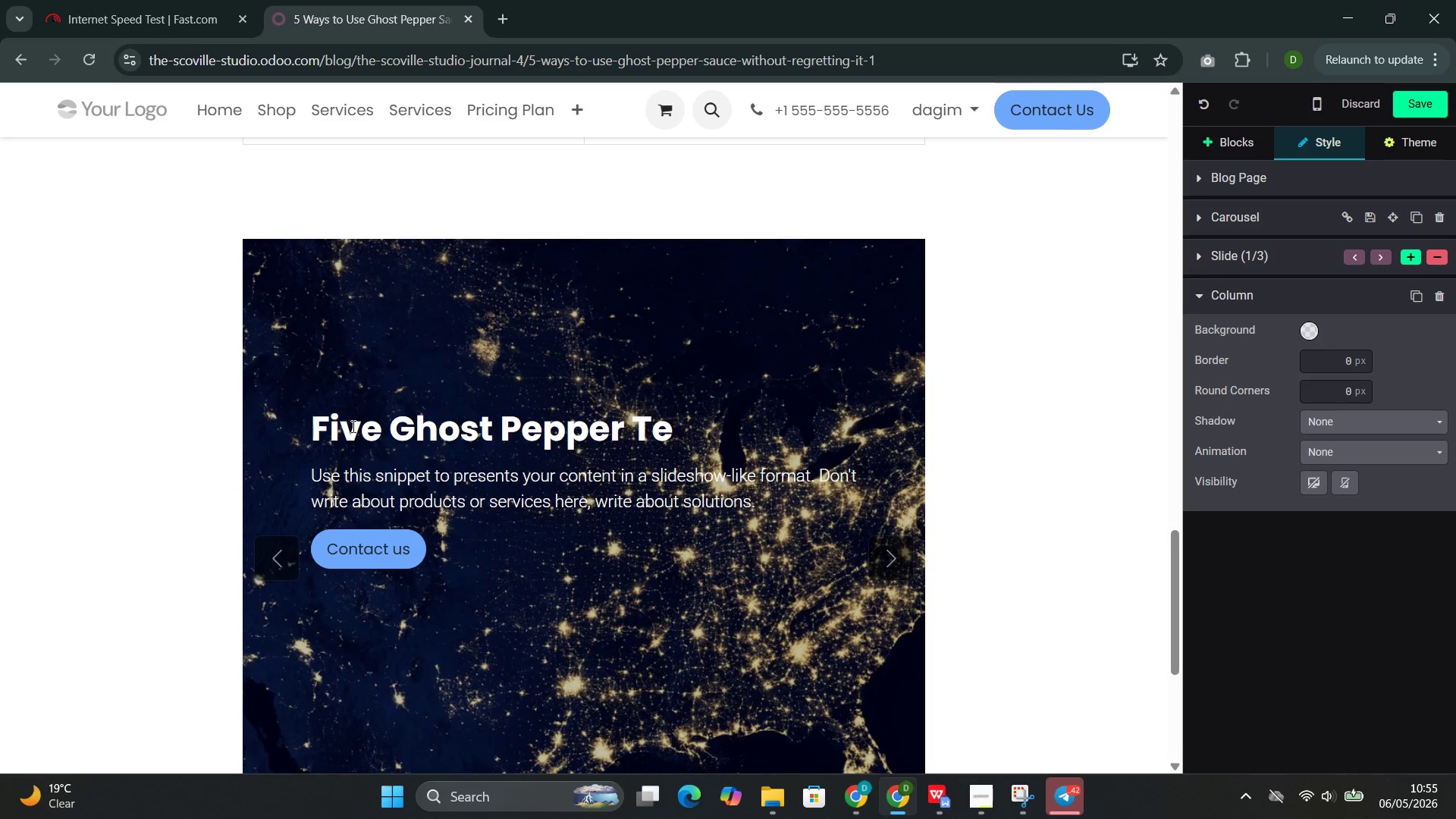 
wait(6.66)
 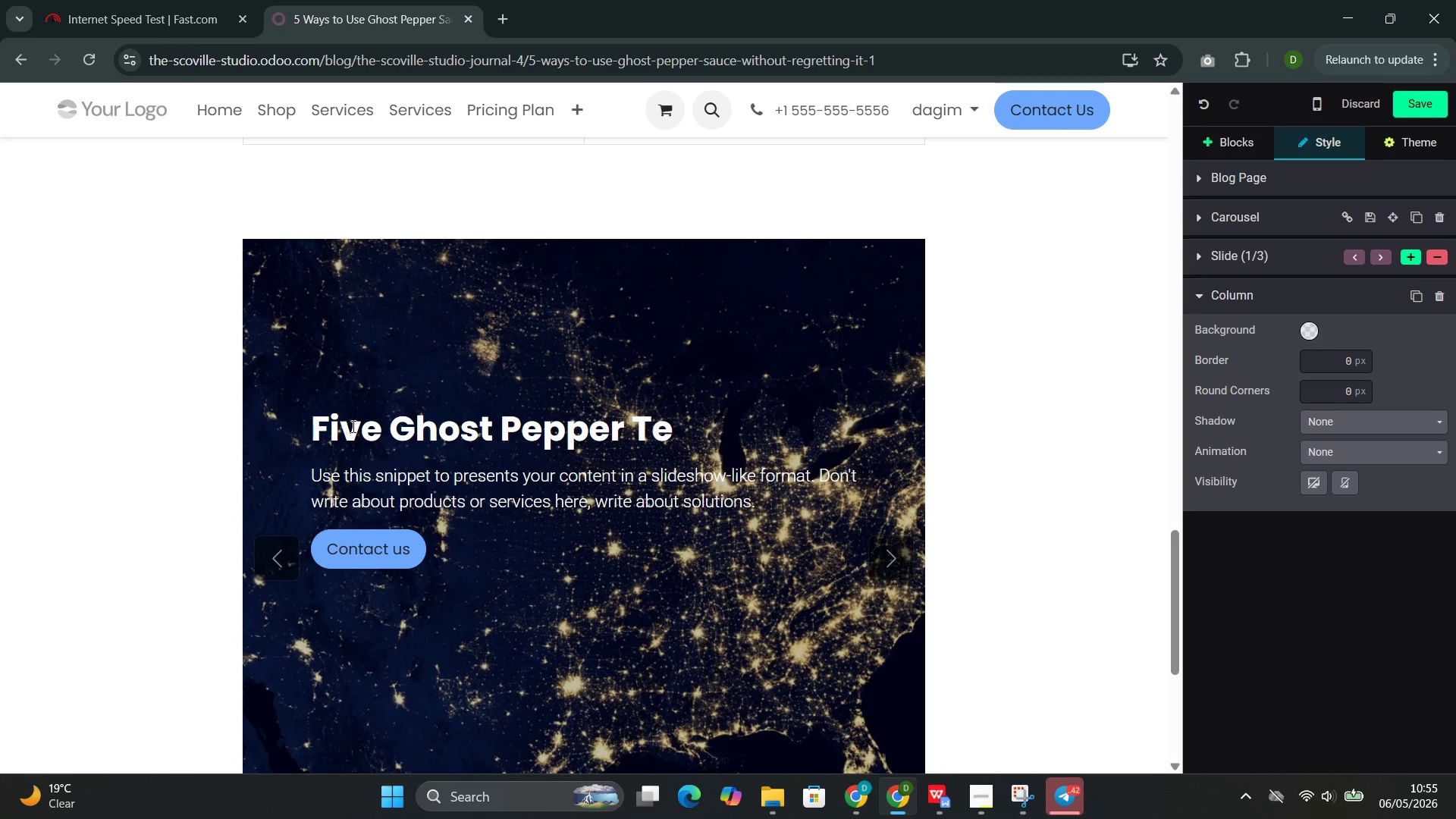 
type(chniques That Work)
 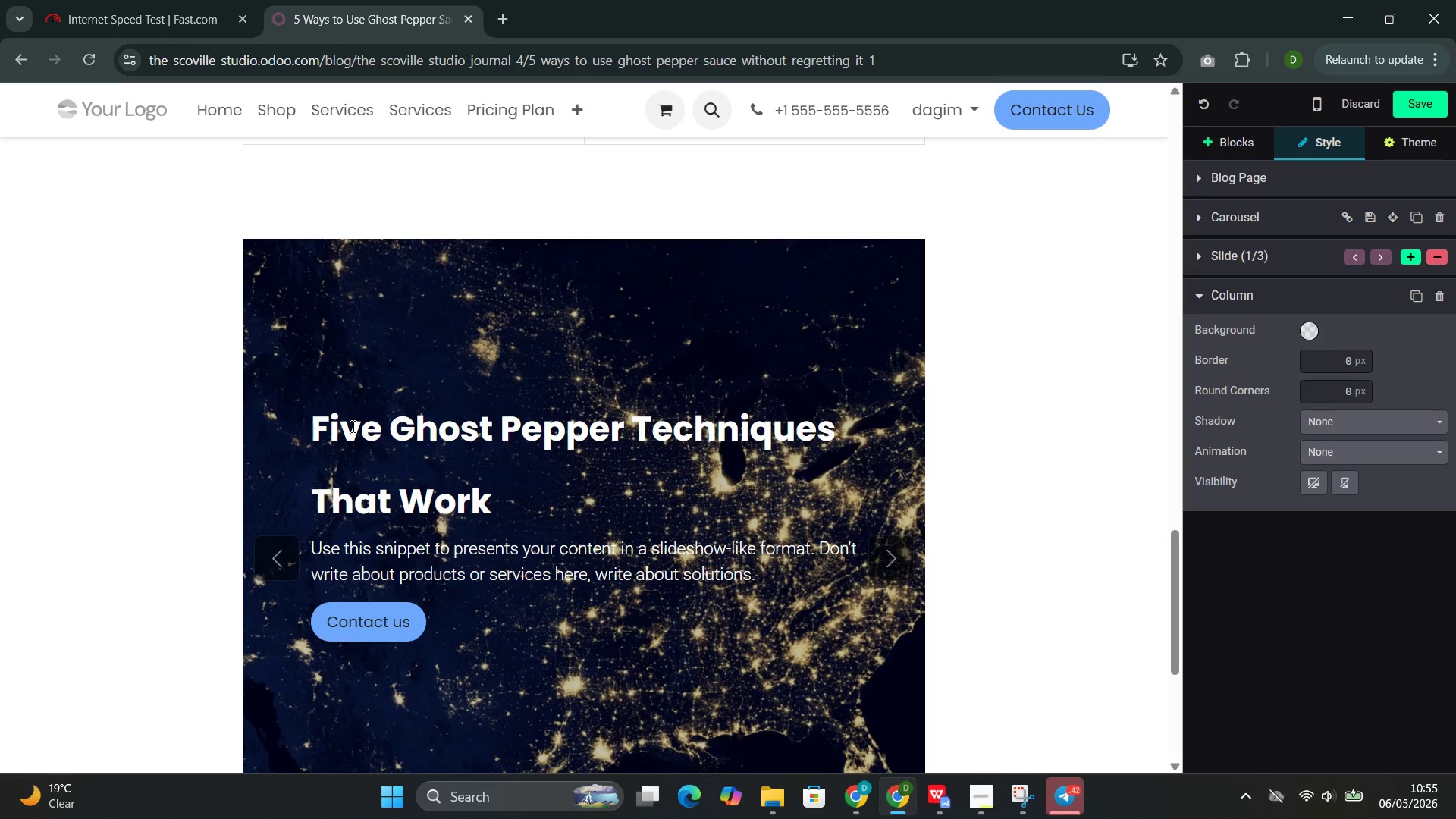 
left_click_drag(start_coordinate=[444, 618], to_coordinate=[325, 548])
 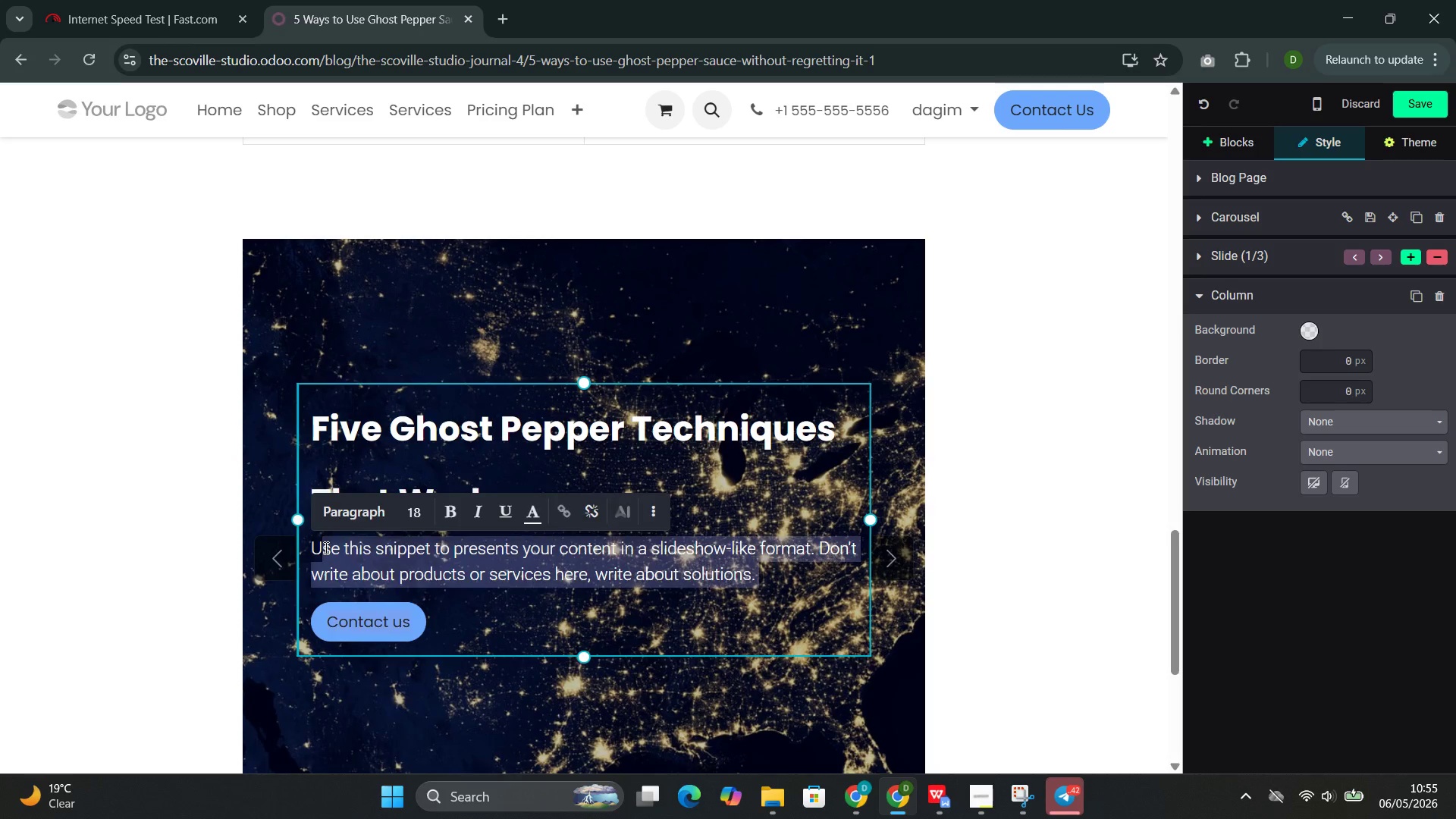 
key(Backspace)
 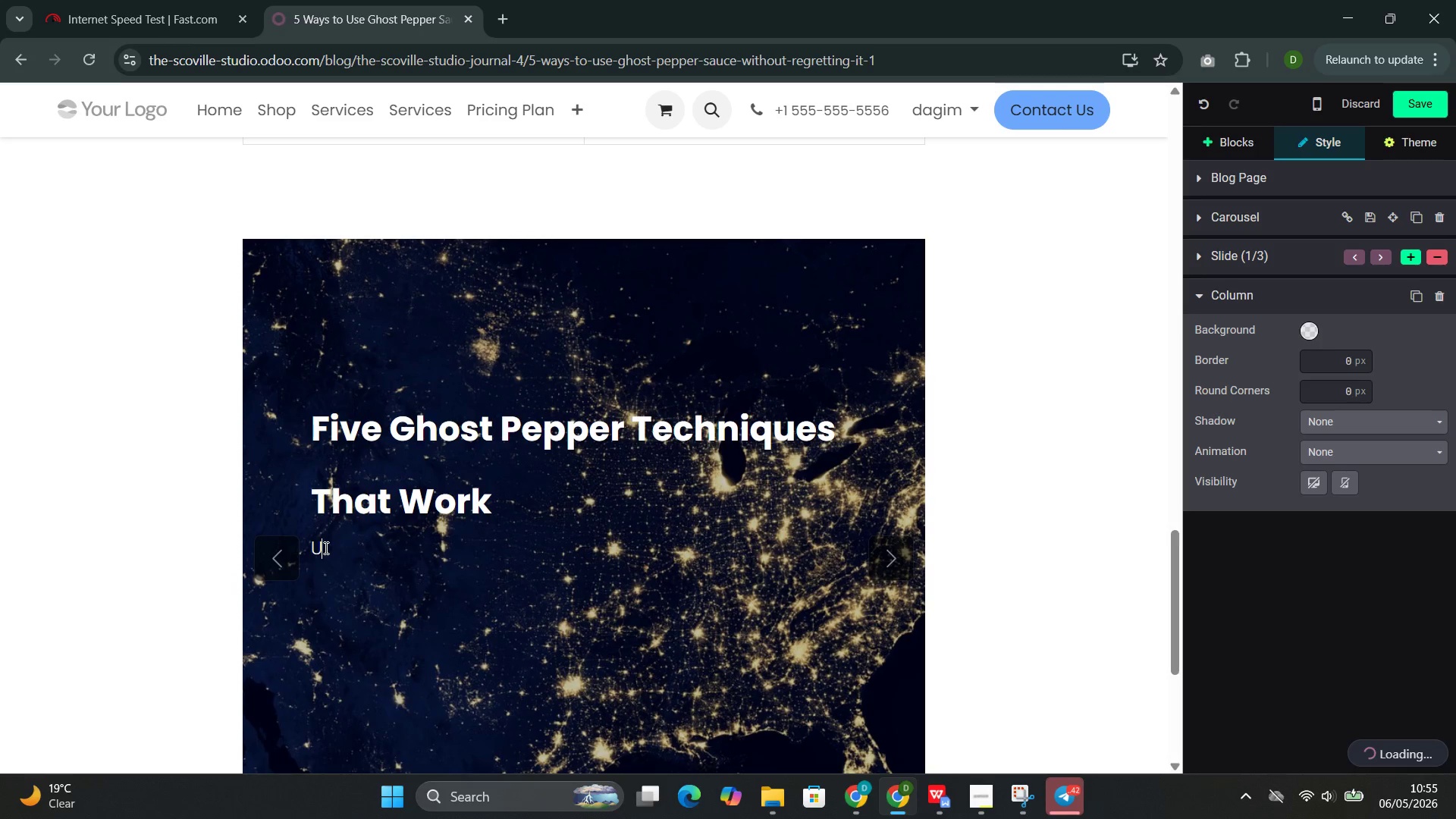 
key(Backspace)
 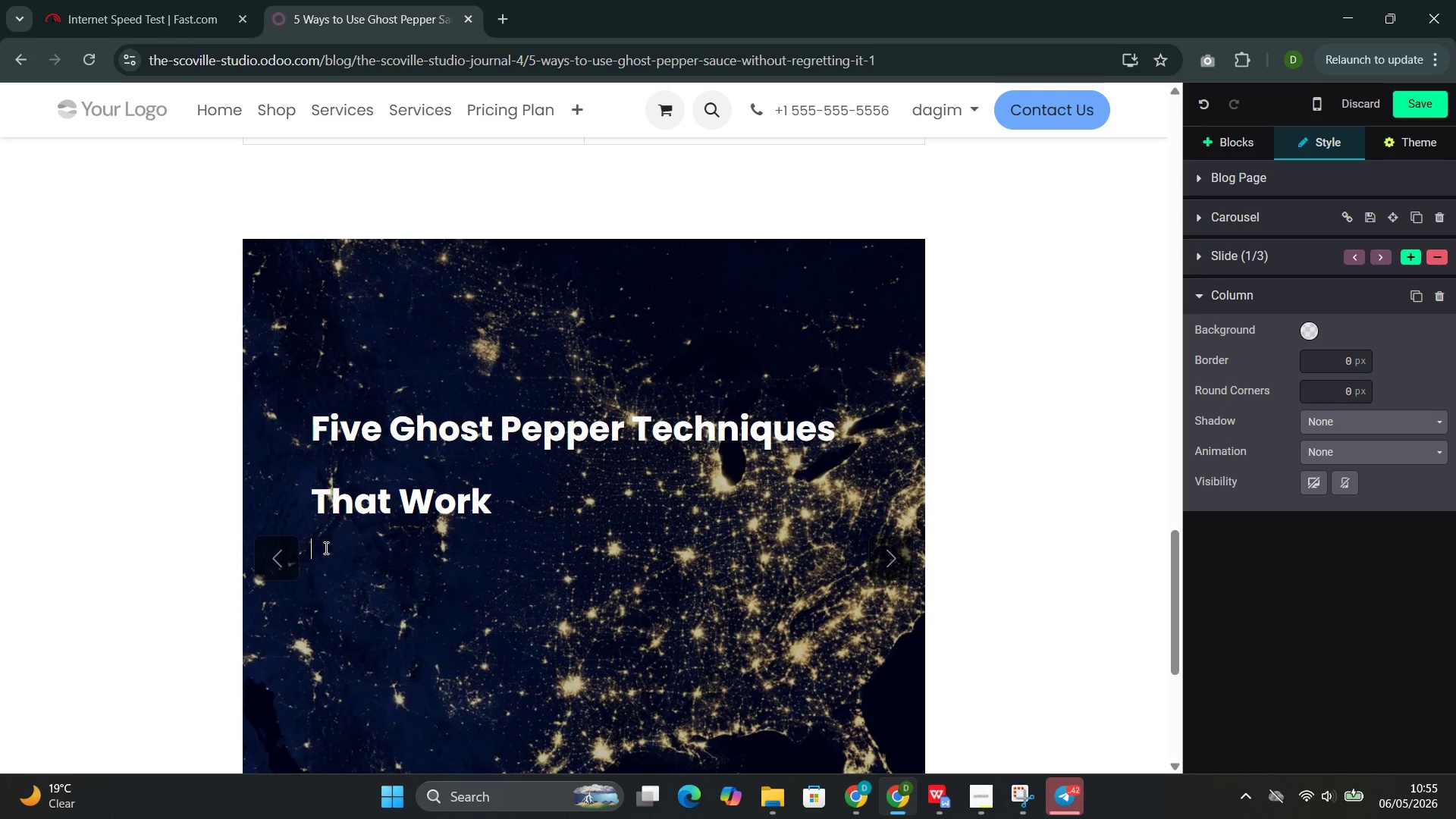 
key(1)
 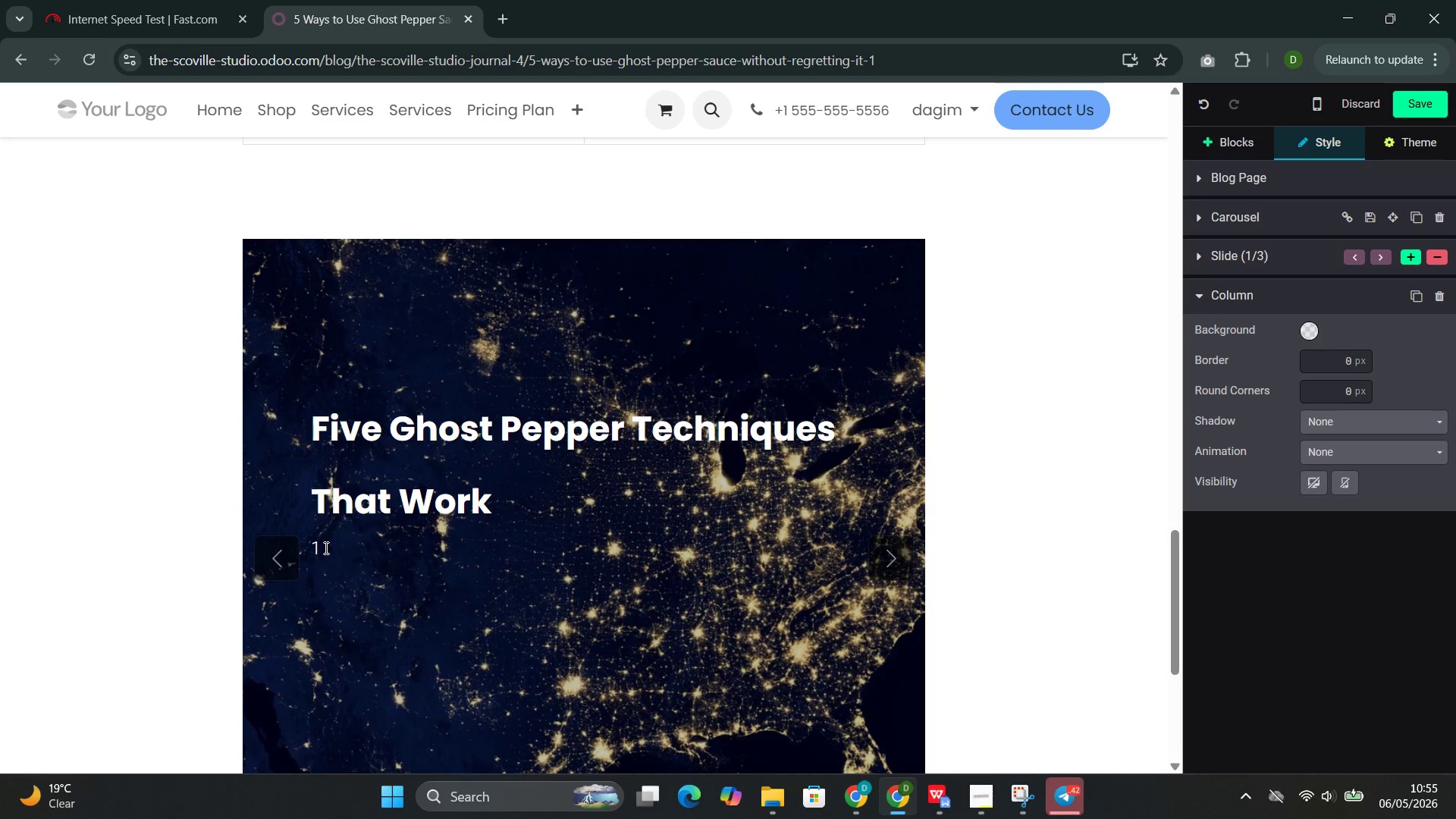 
key(Period)
 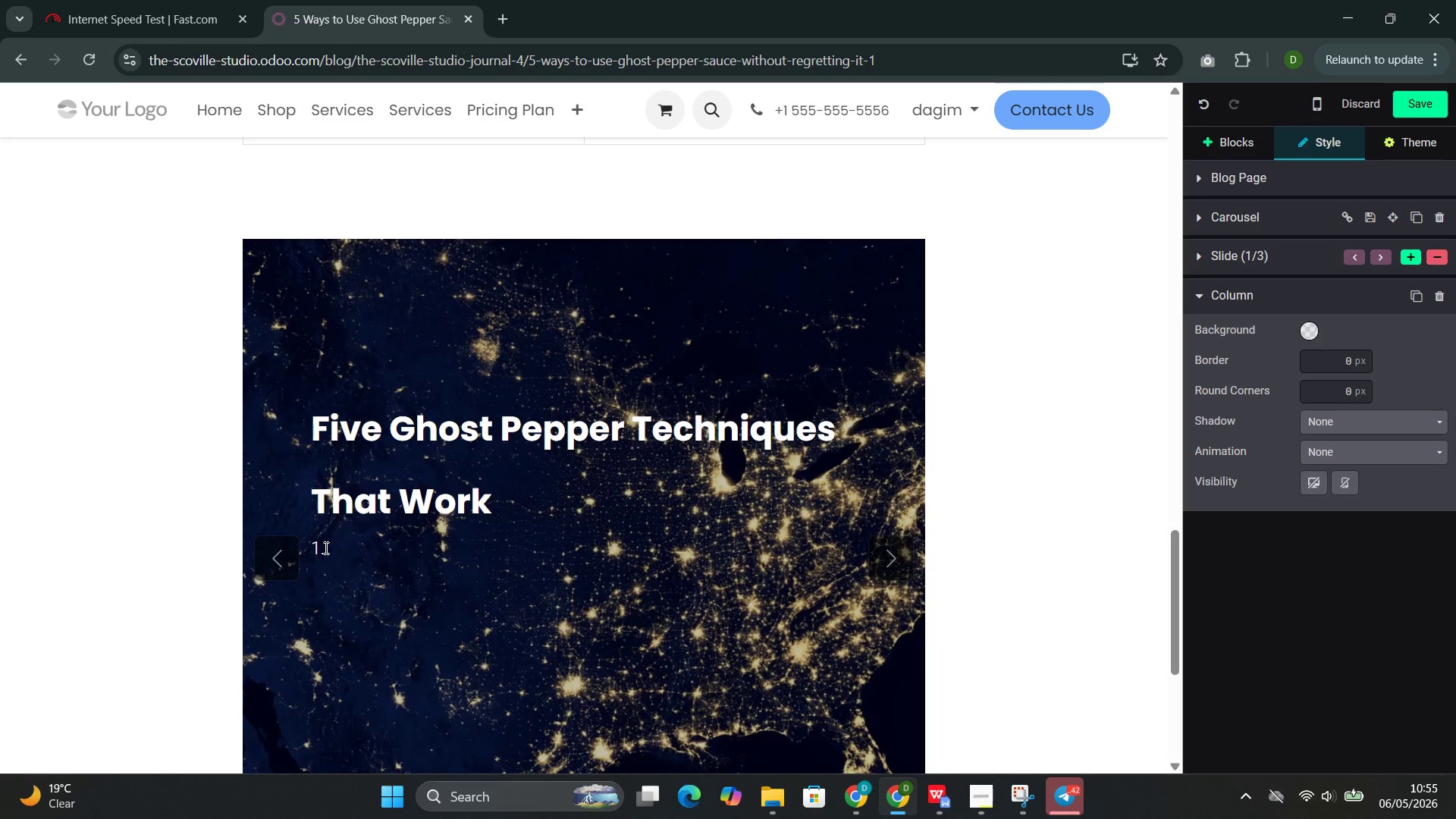 
hold_key(key=ShiftLeft, duration=0.34)
 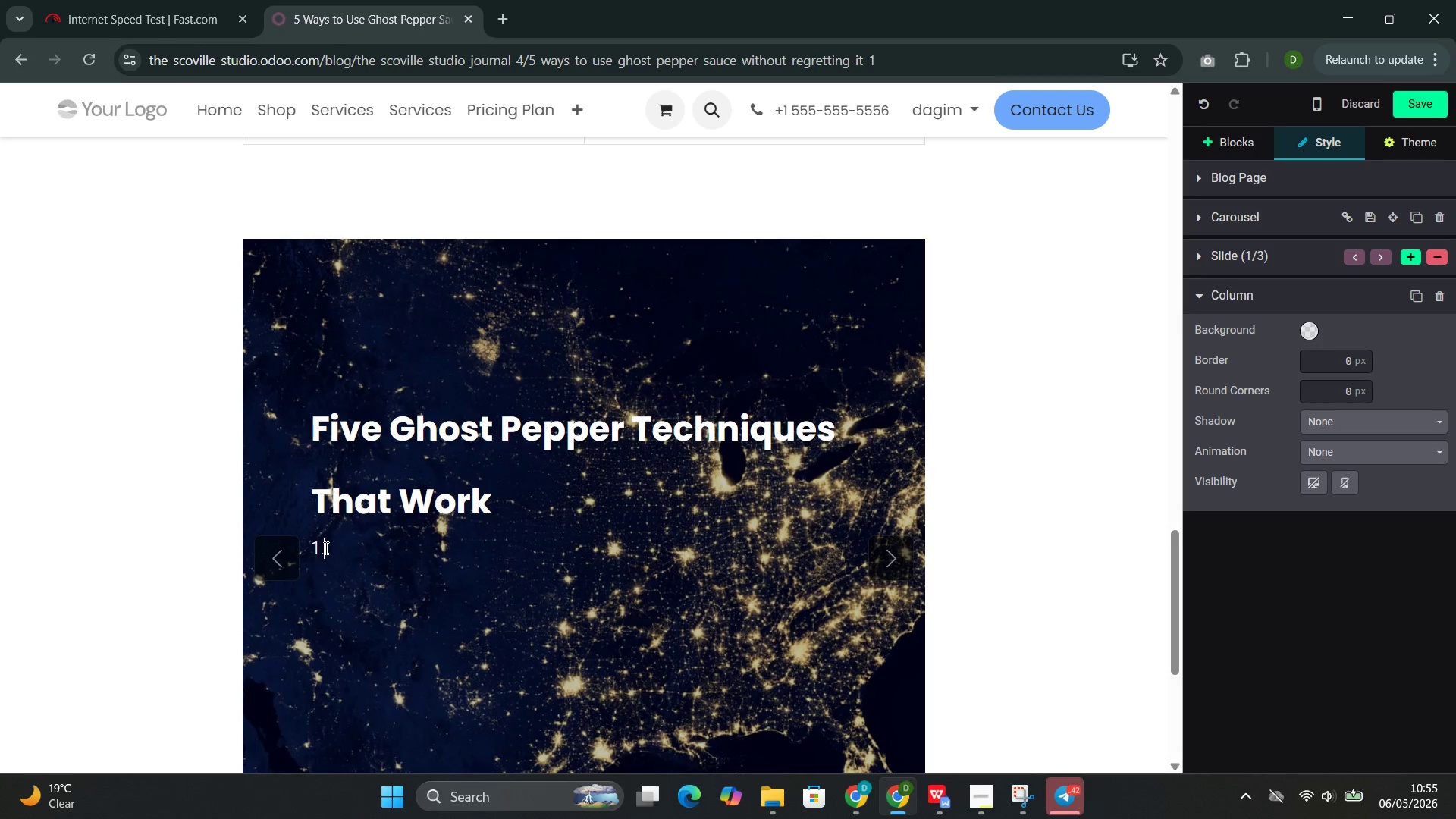 
key(Shift+E)
 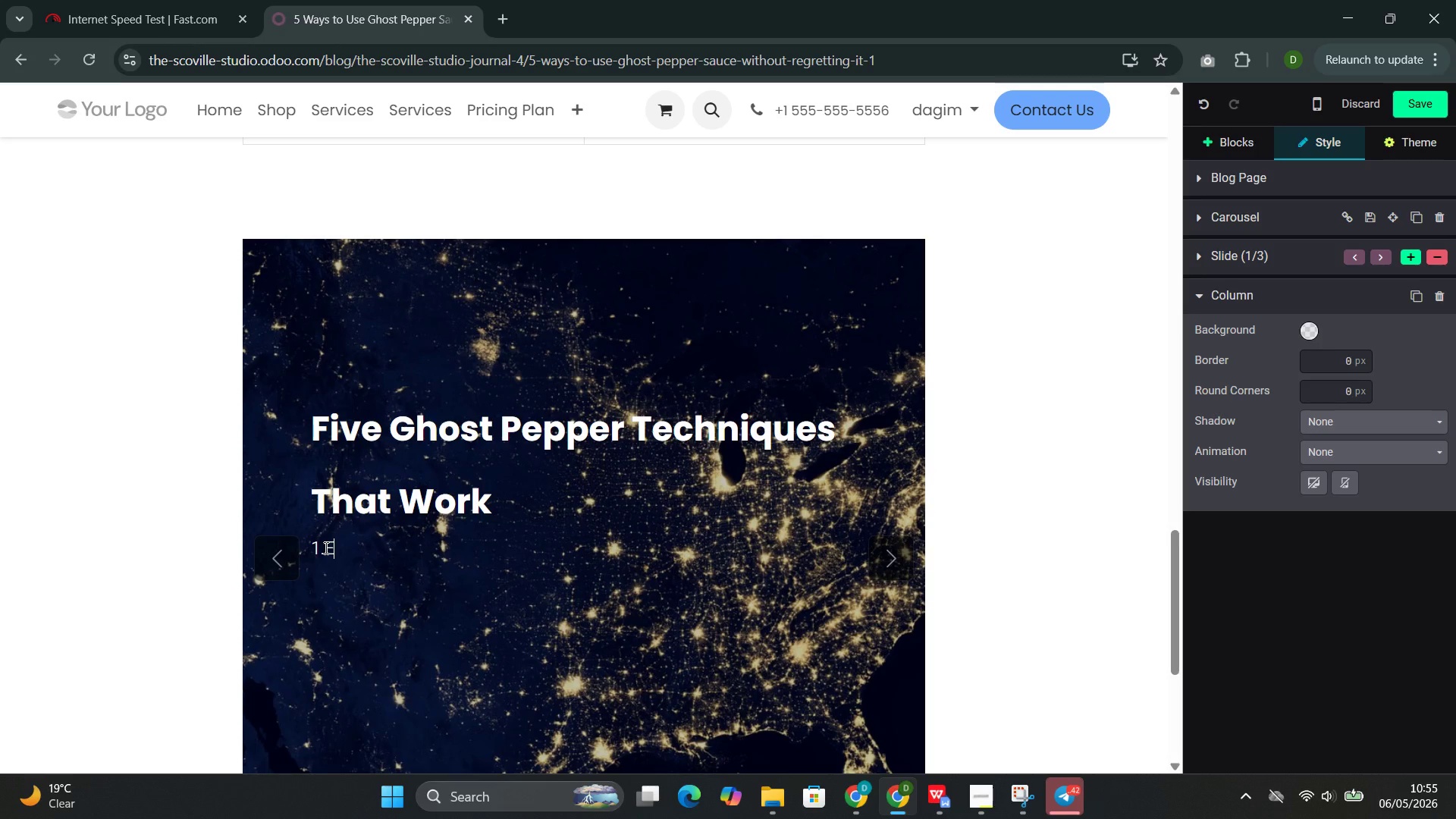 
wait(13.69)
 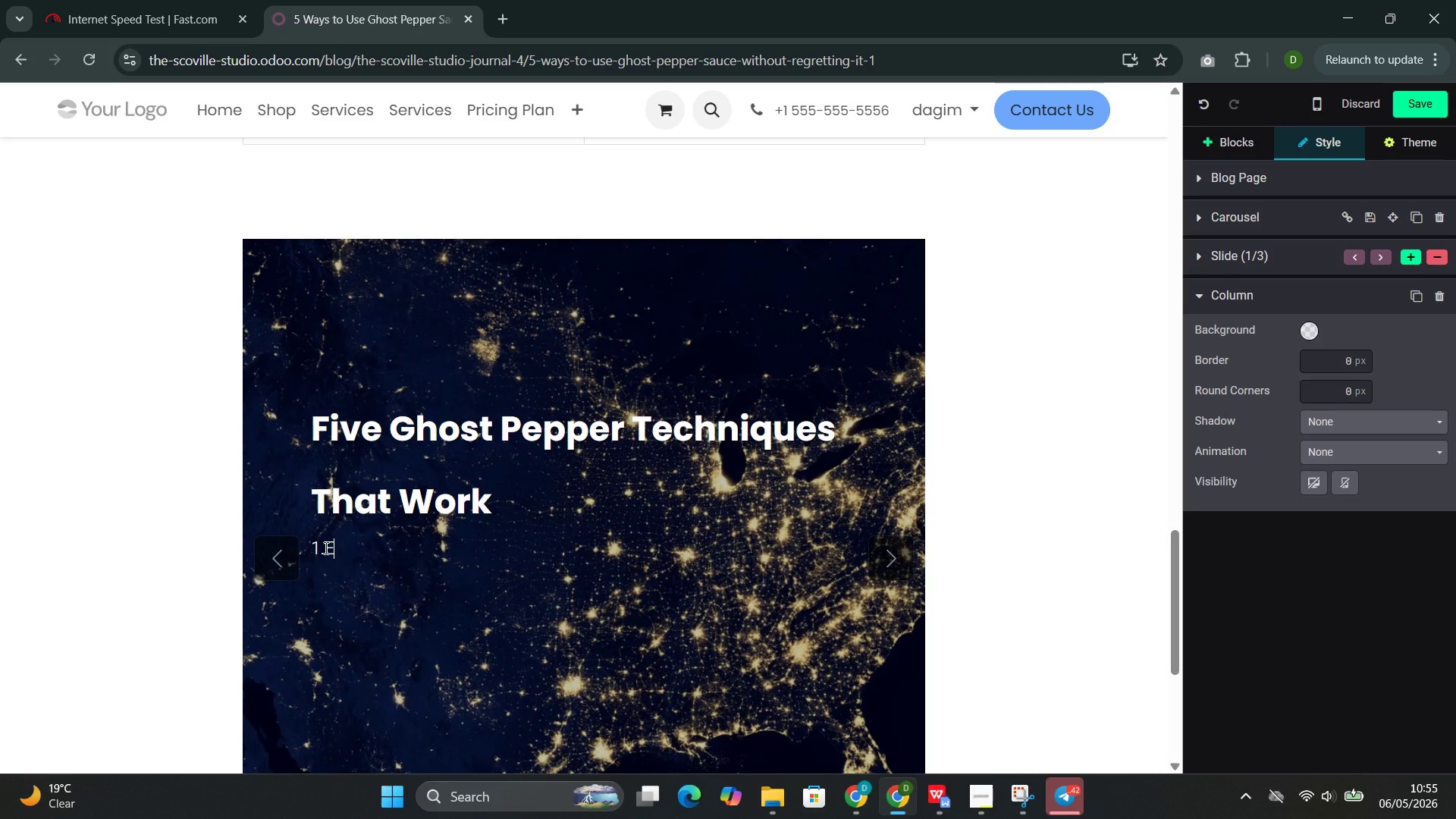 
type(mulsify into sauces and dressings )
 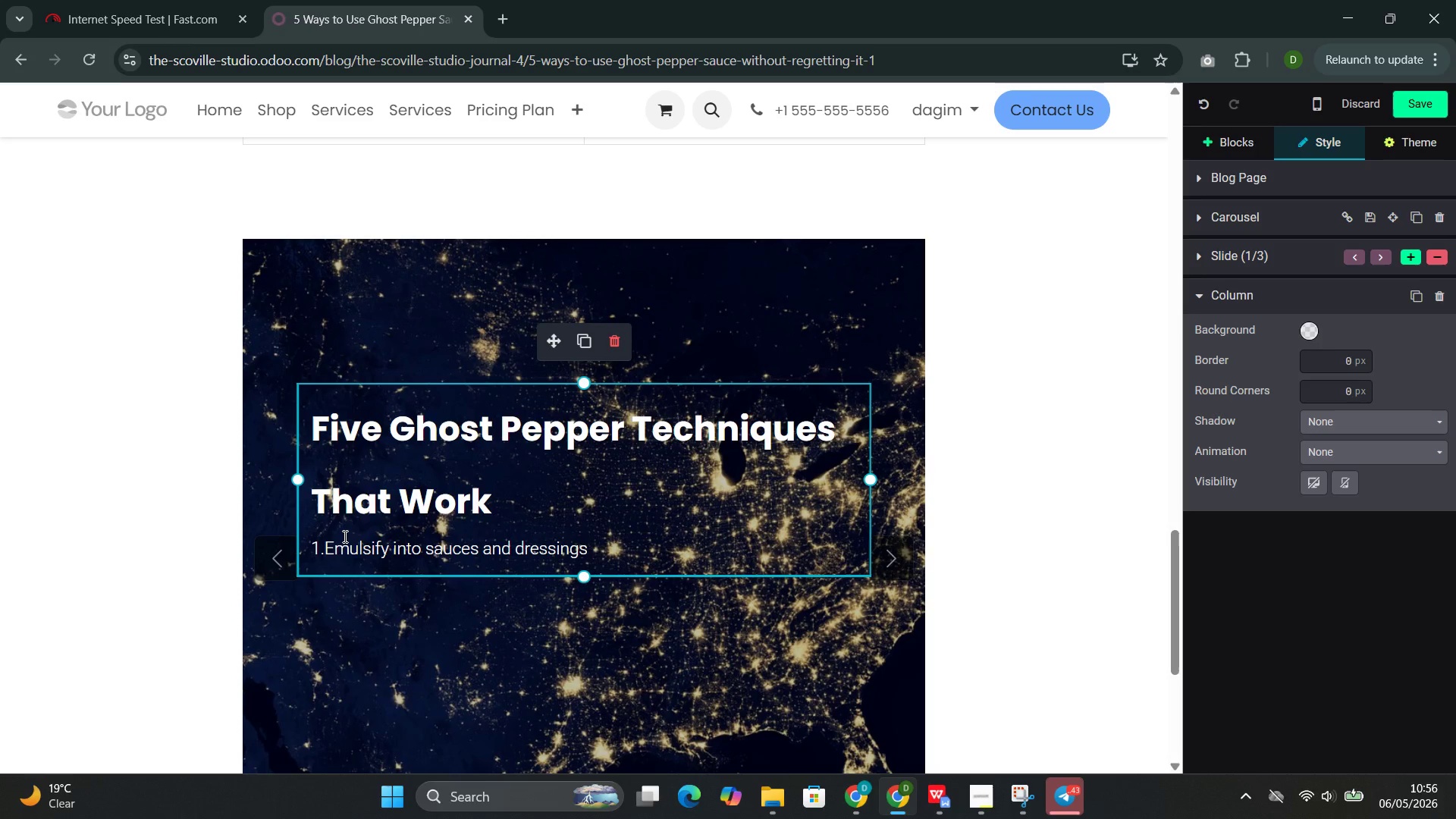 
wait(5.51)
 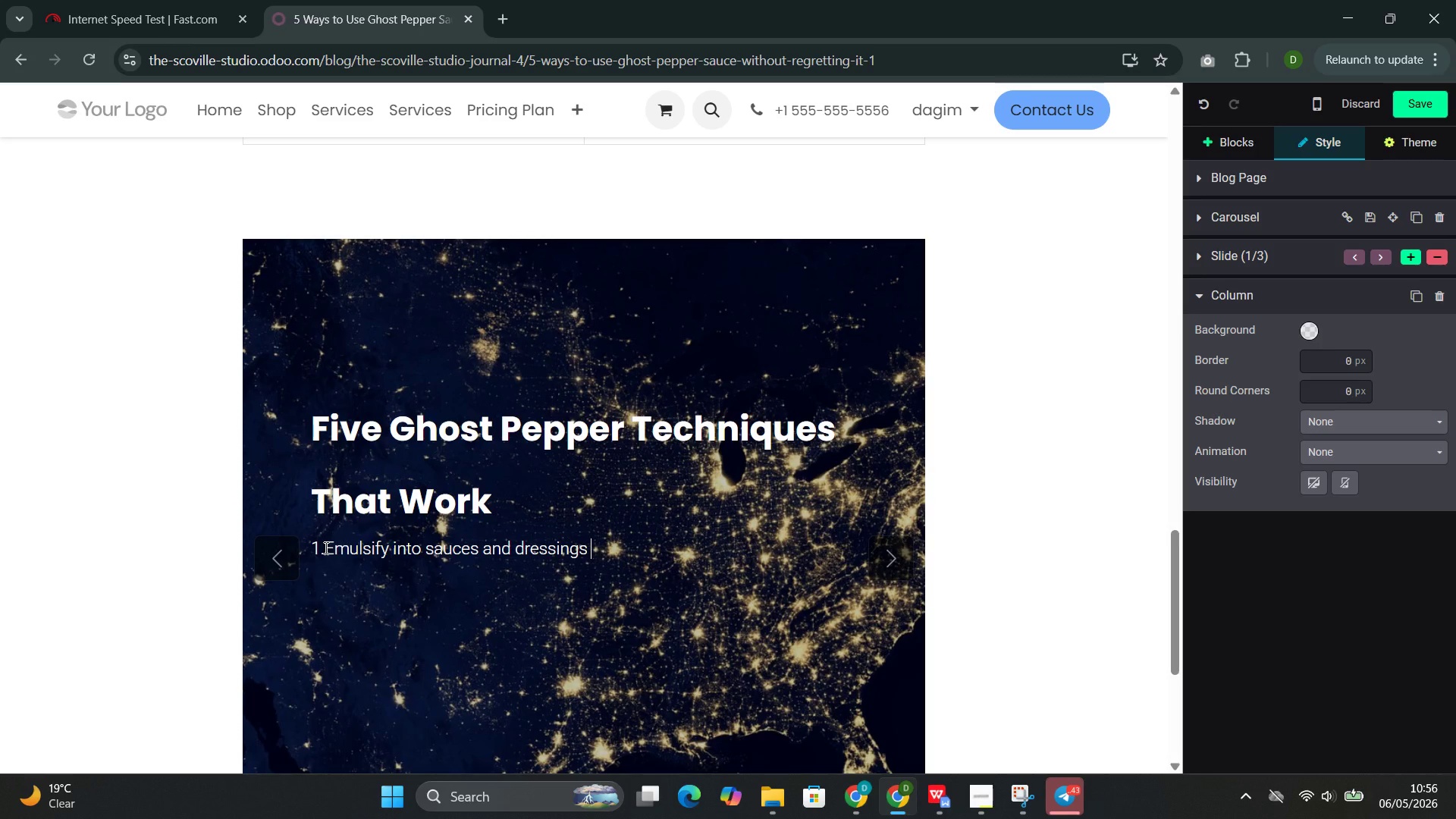 
double_click([365, 550])
 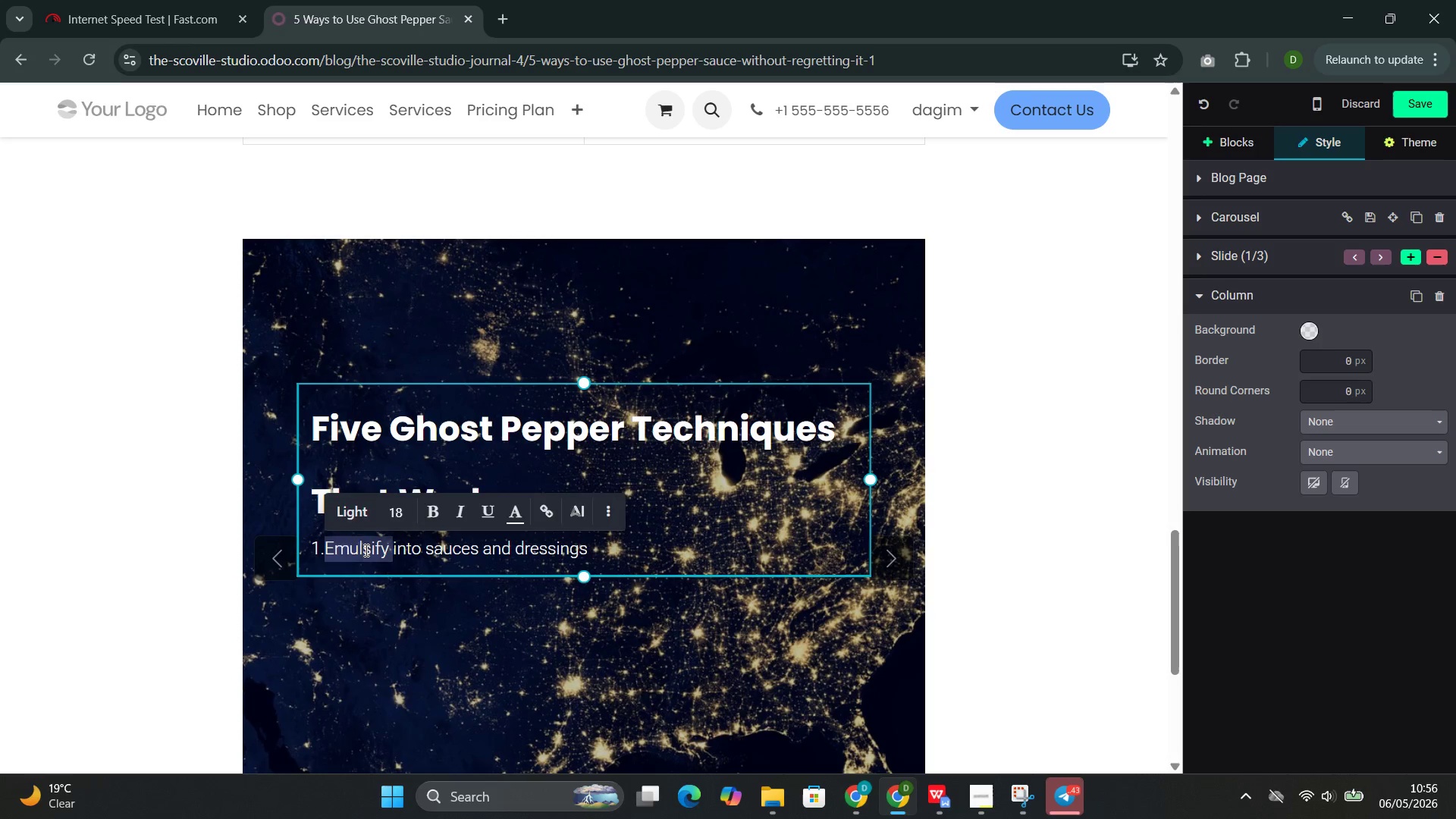 
double_click([365, 550])
 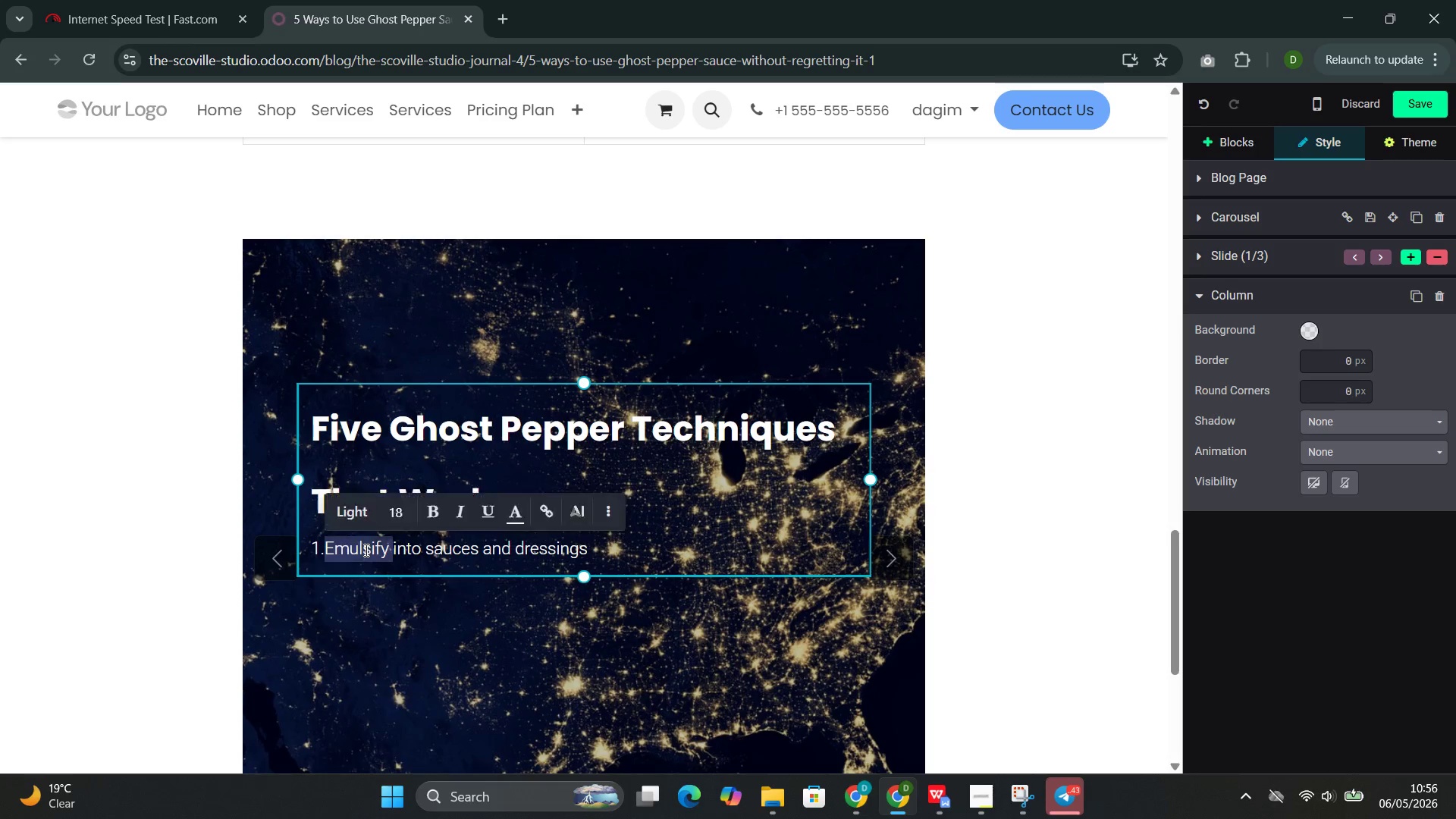 
triple_click([365, 550])
 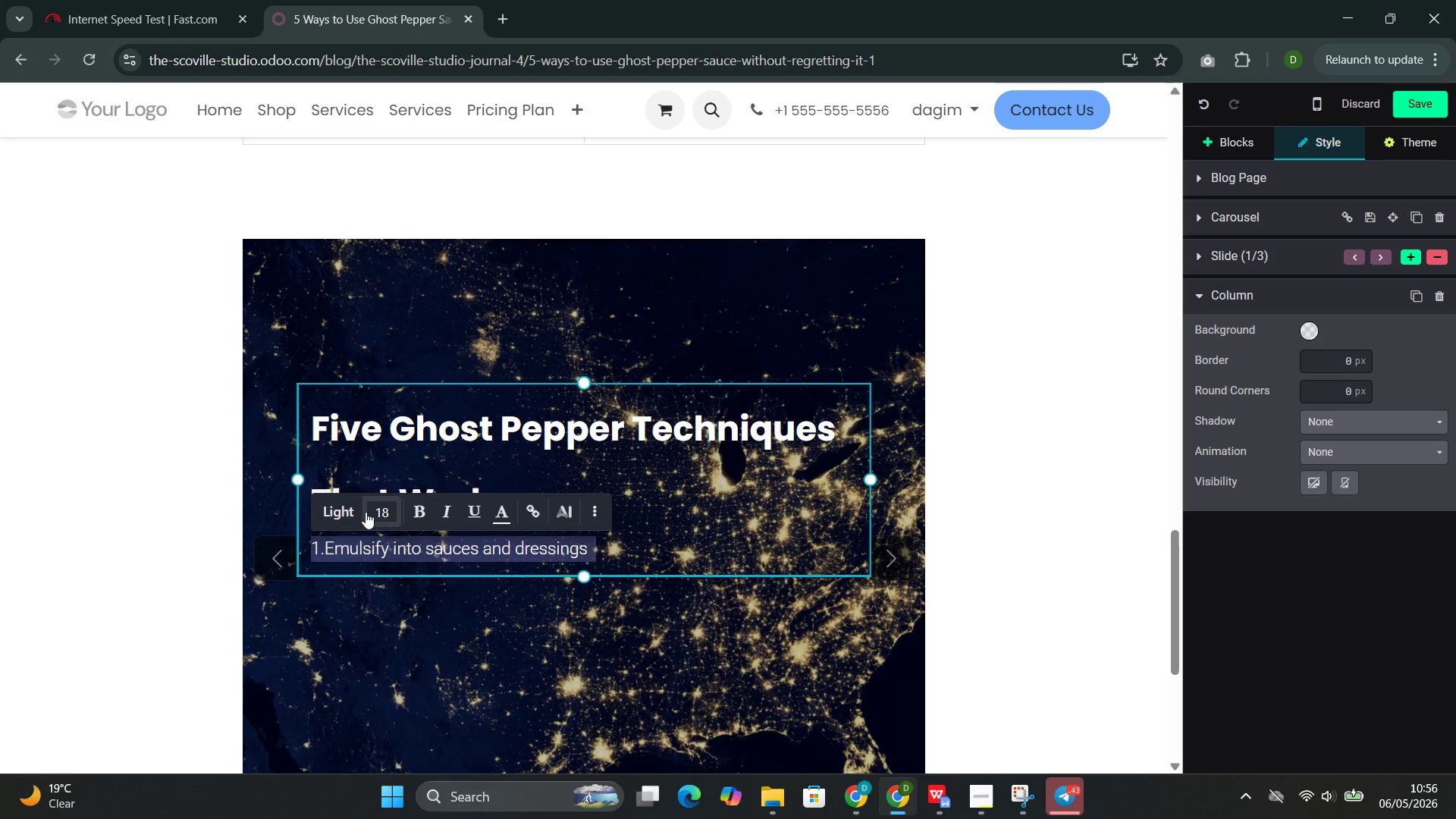 
left_click([342, 513])
 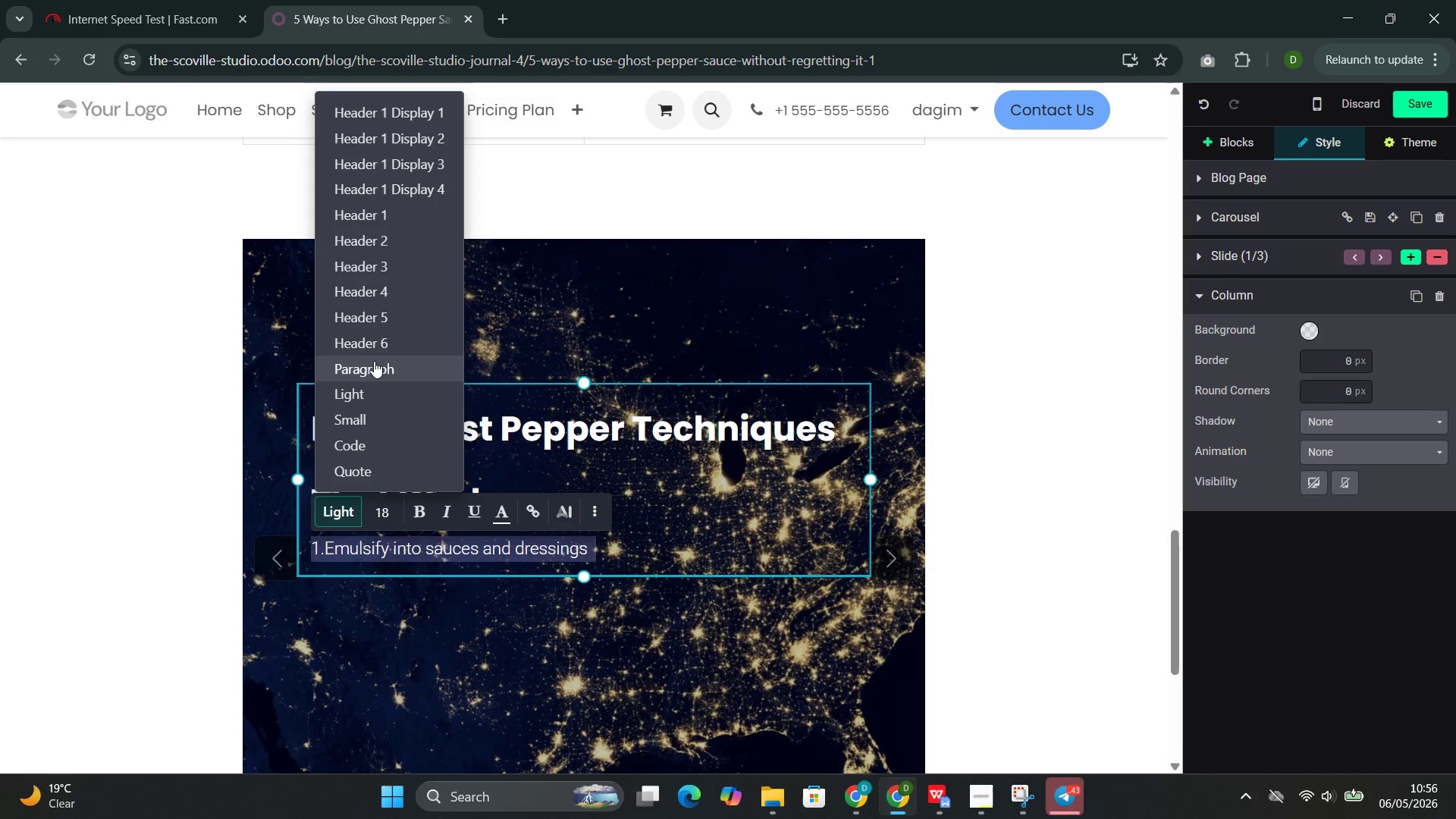 
left_click([374, 361])
 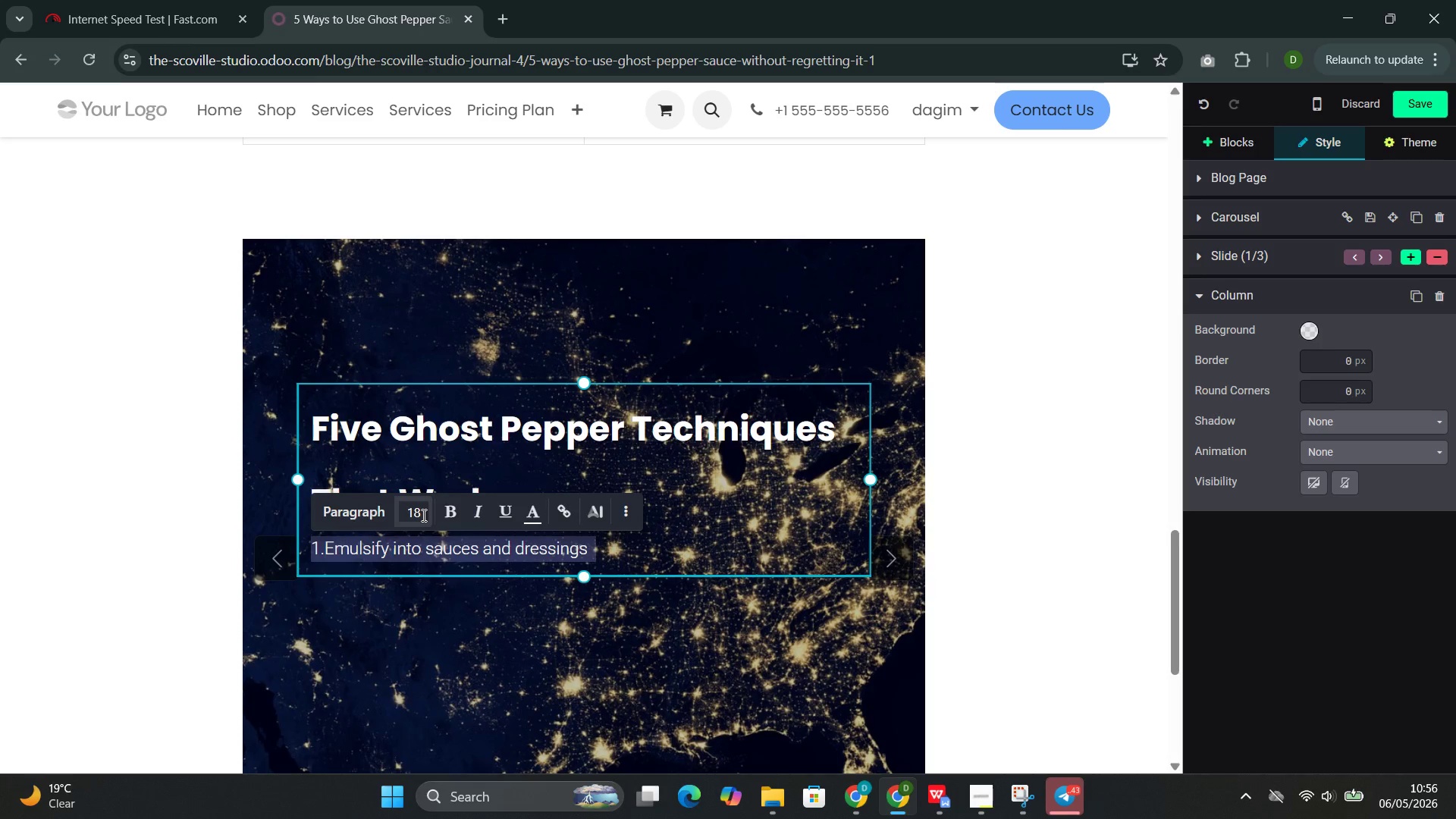 
left_click([445, 510])
 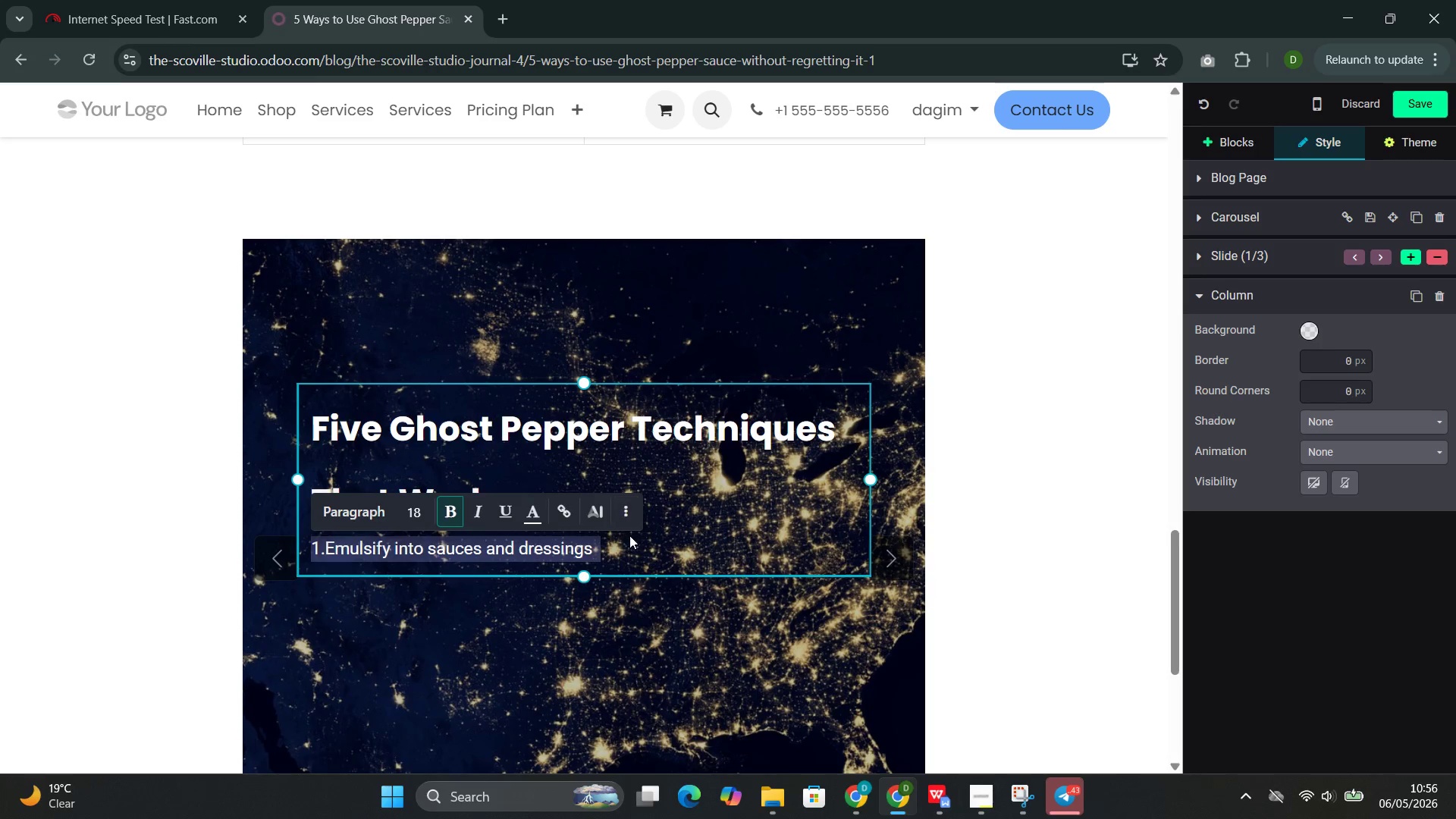 
left_click([611, 549])
 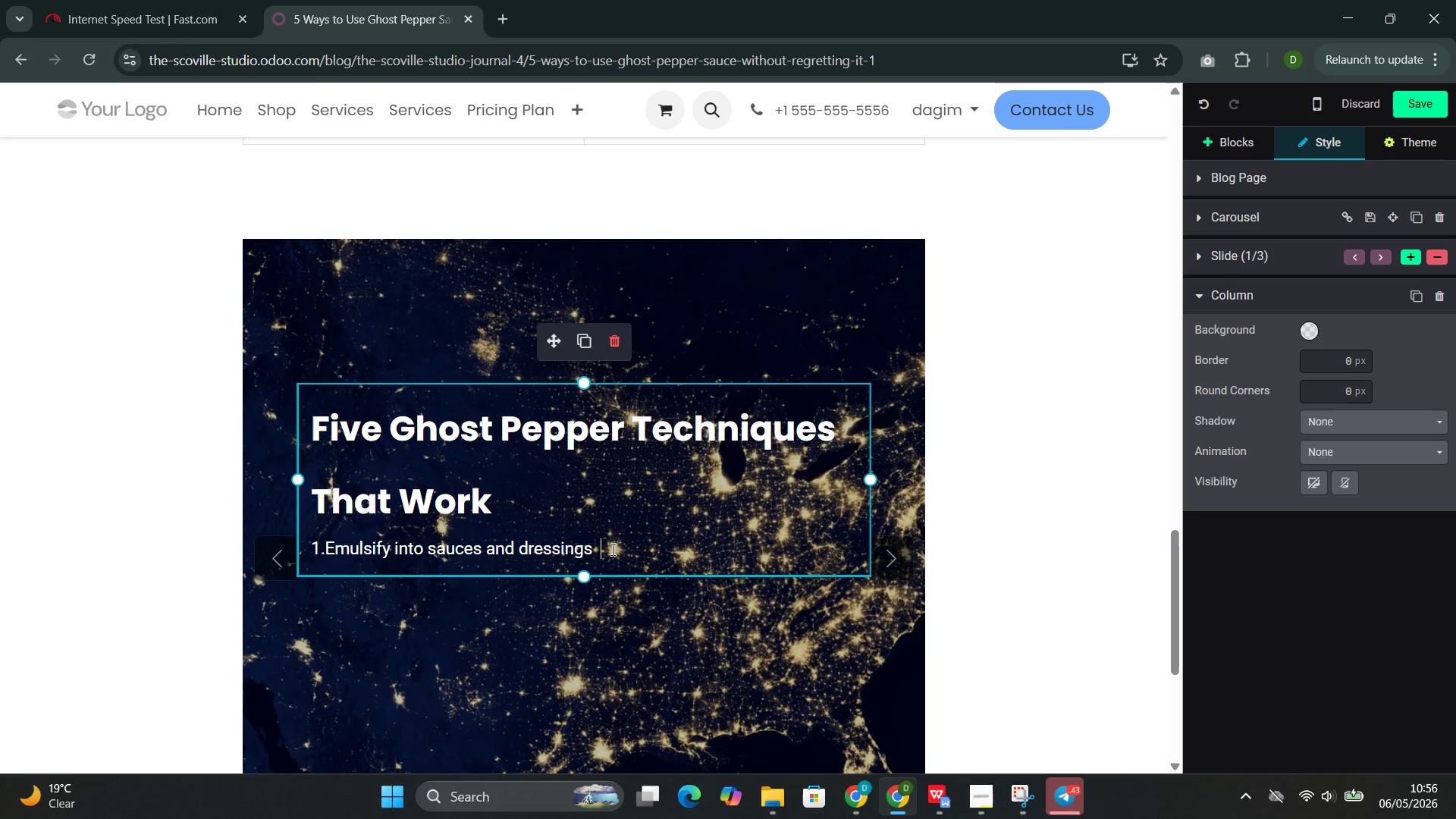 
key(Enter)
 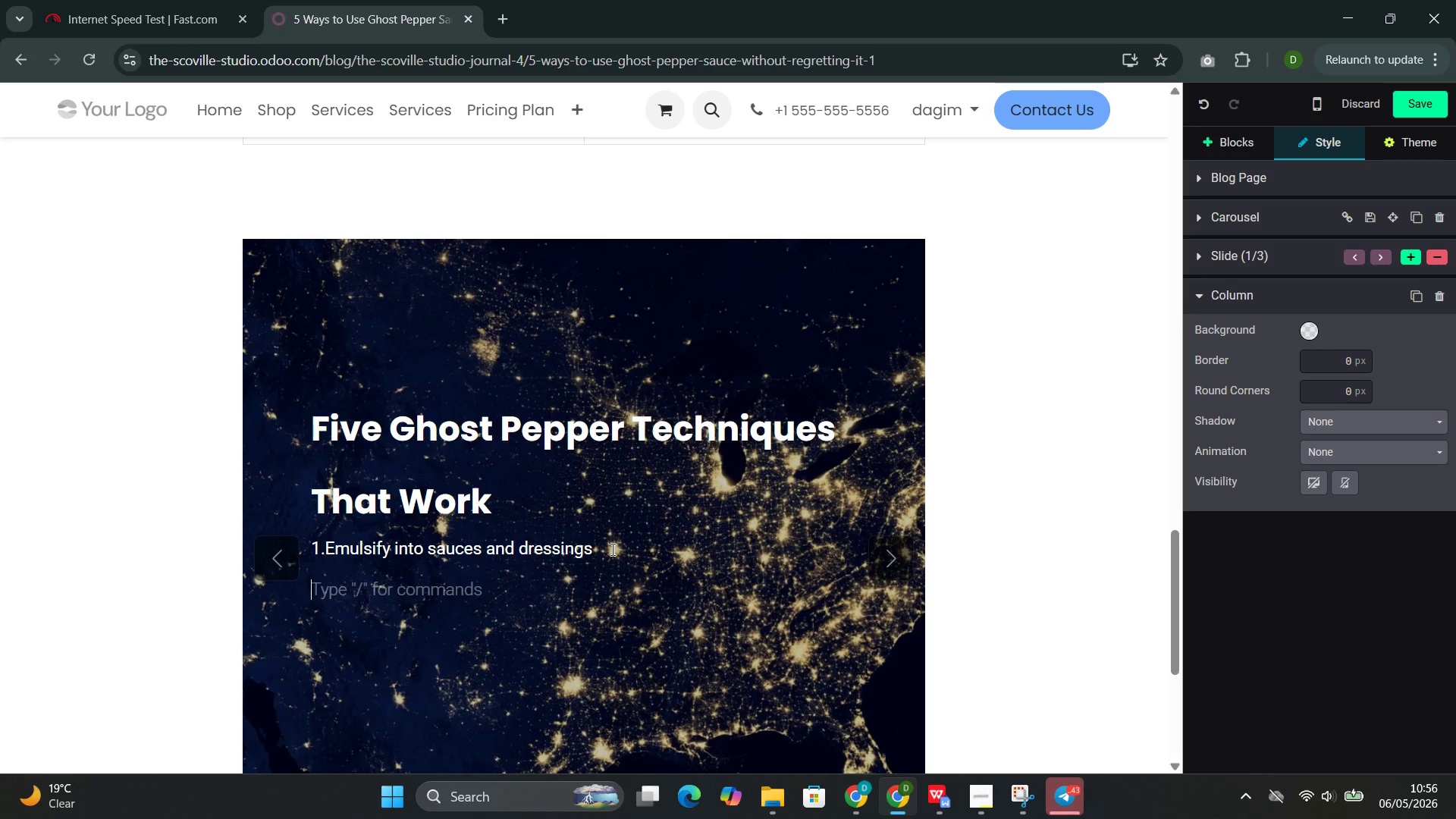 
type(A single )
 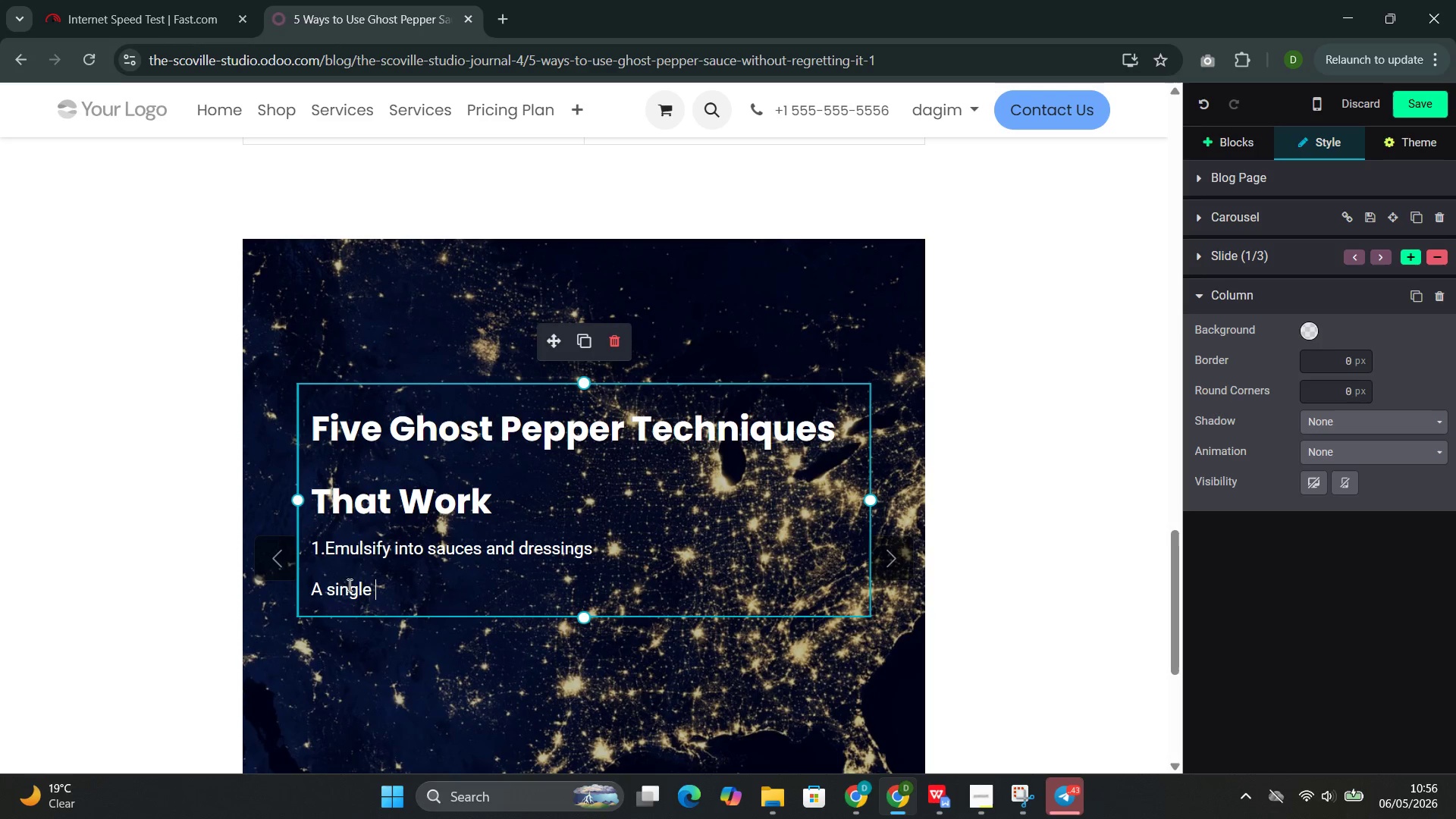 
double_click([338, 588])
 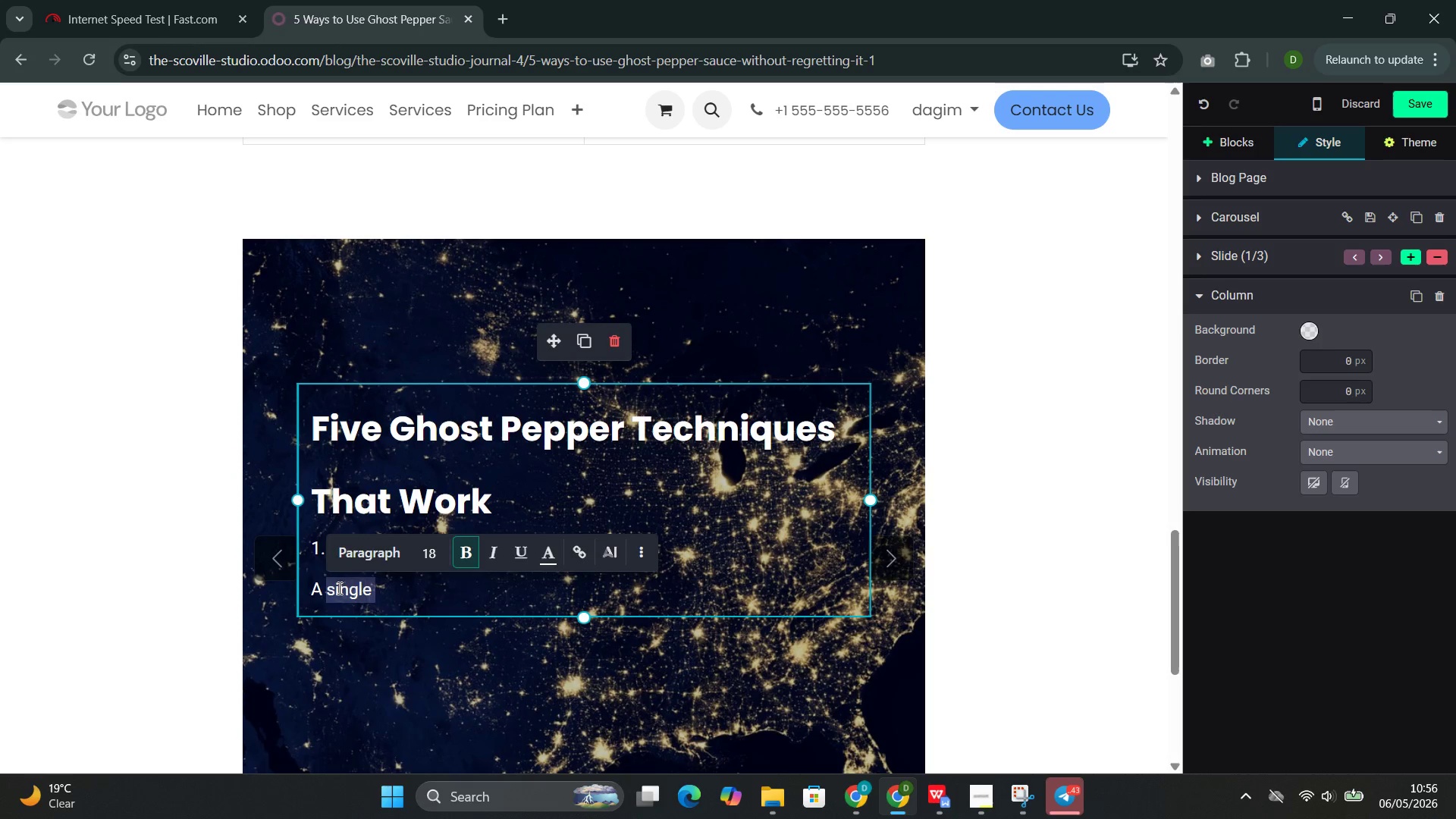 
triple_click([338, 588])
 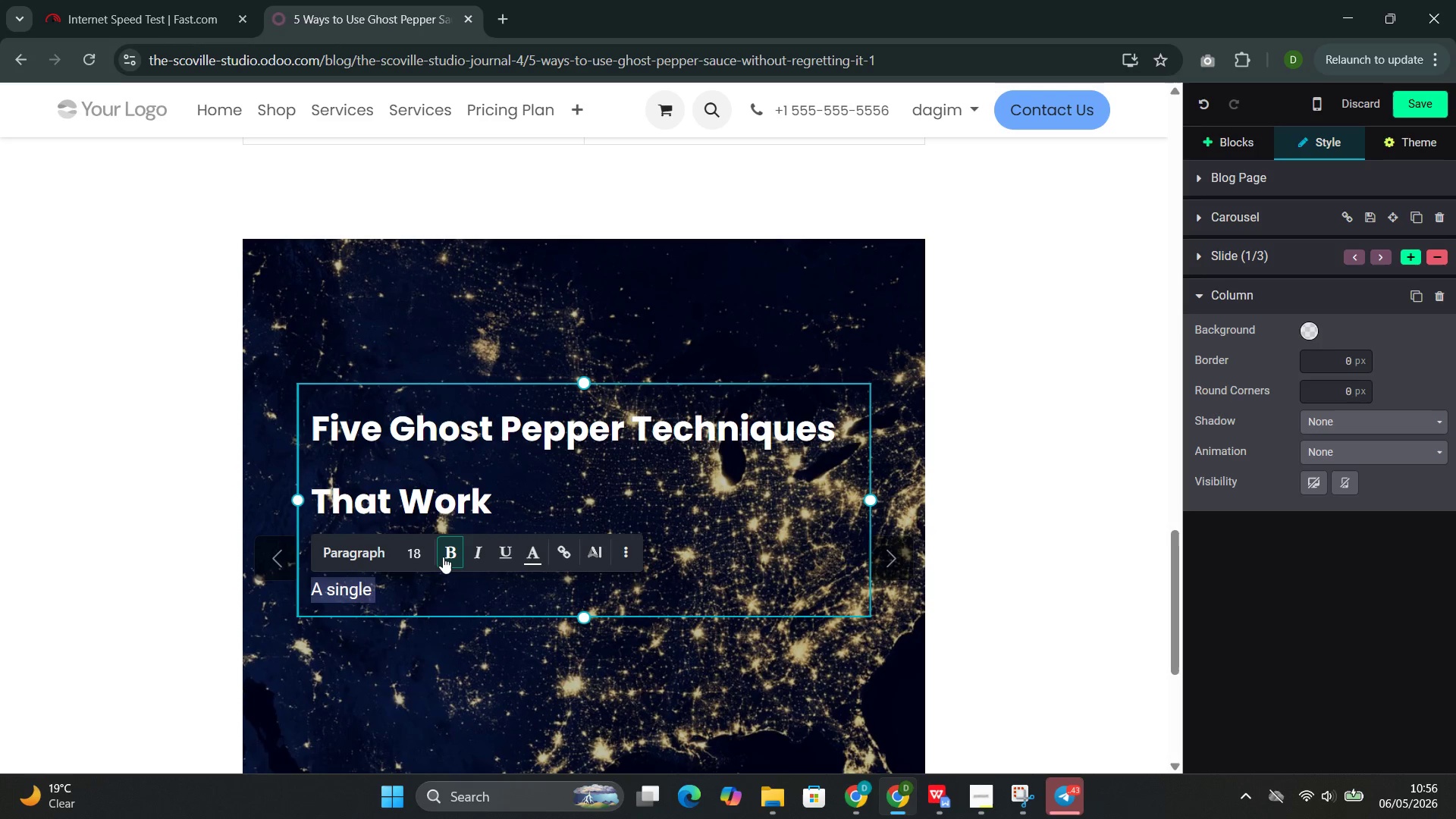 
left_click([443, 557])
 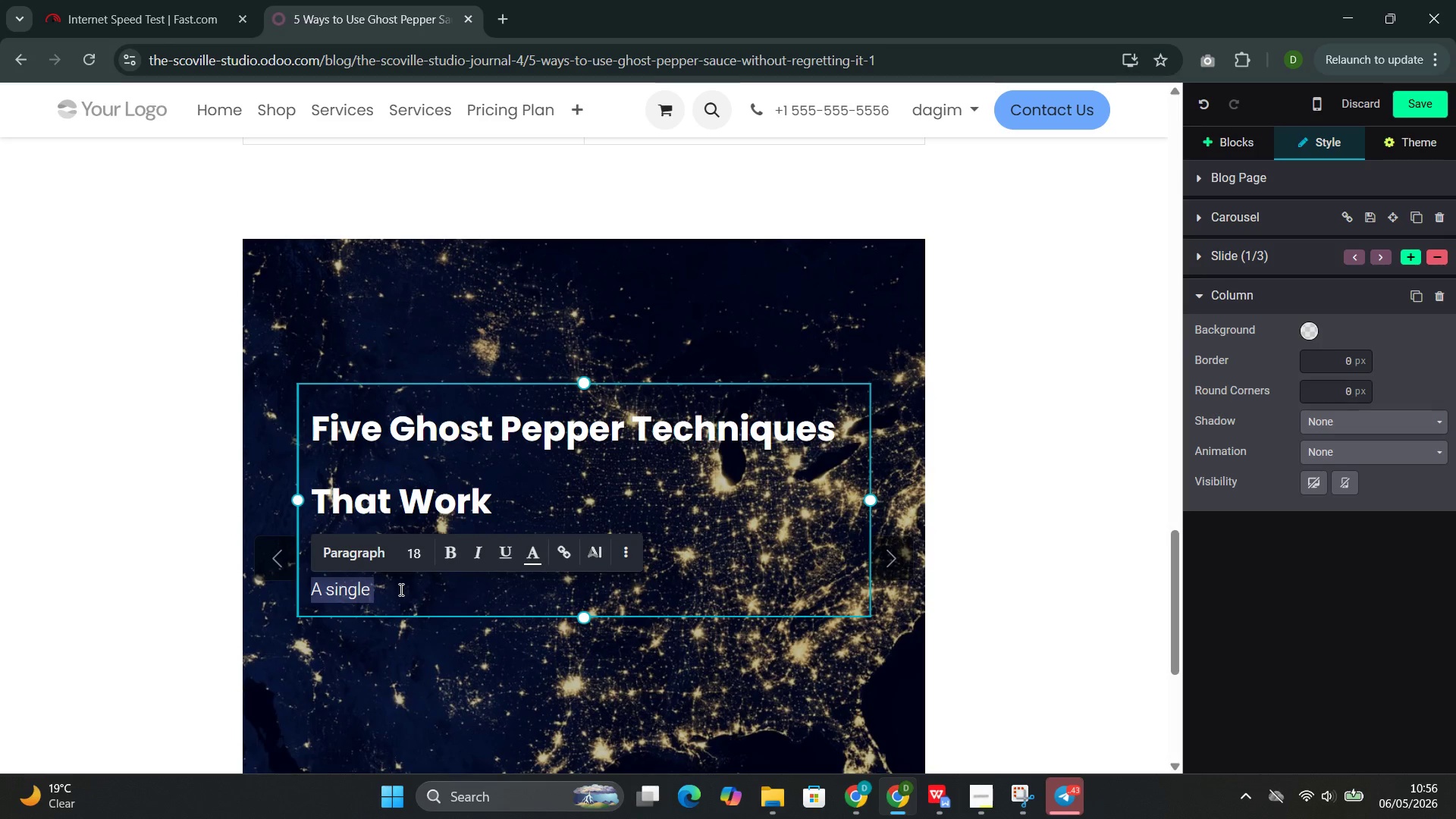 
left_click([400, 589])
 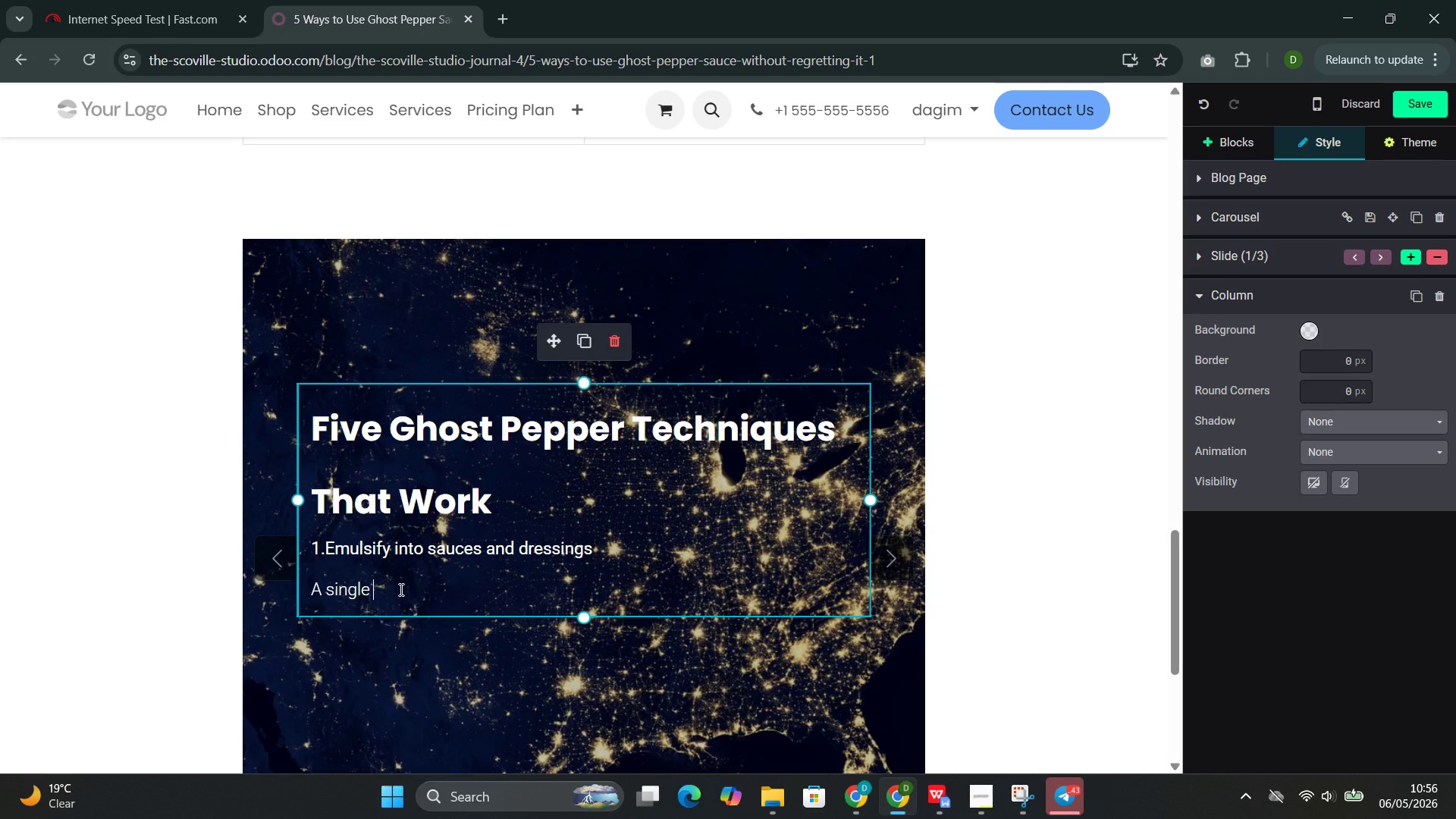 
type(tea)
 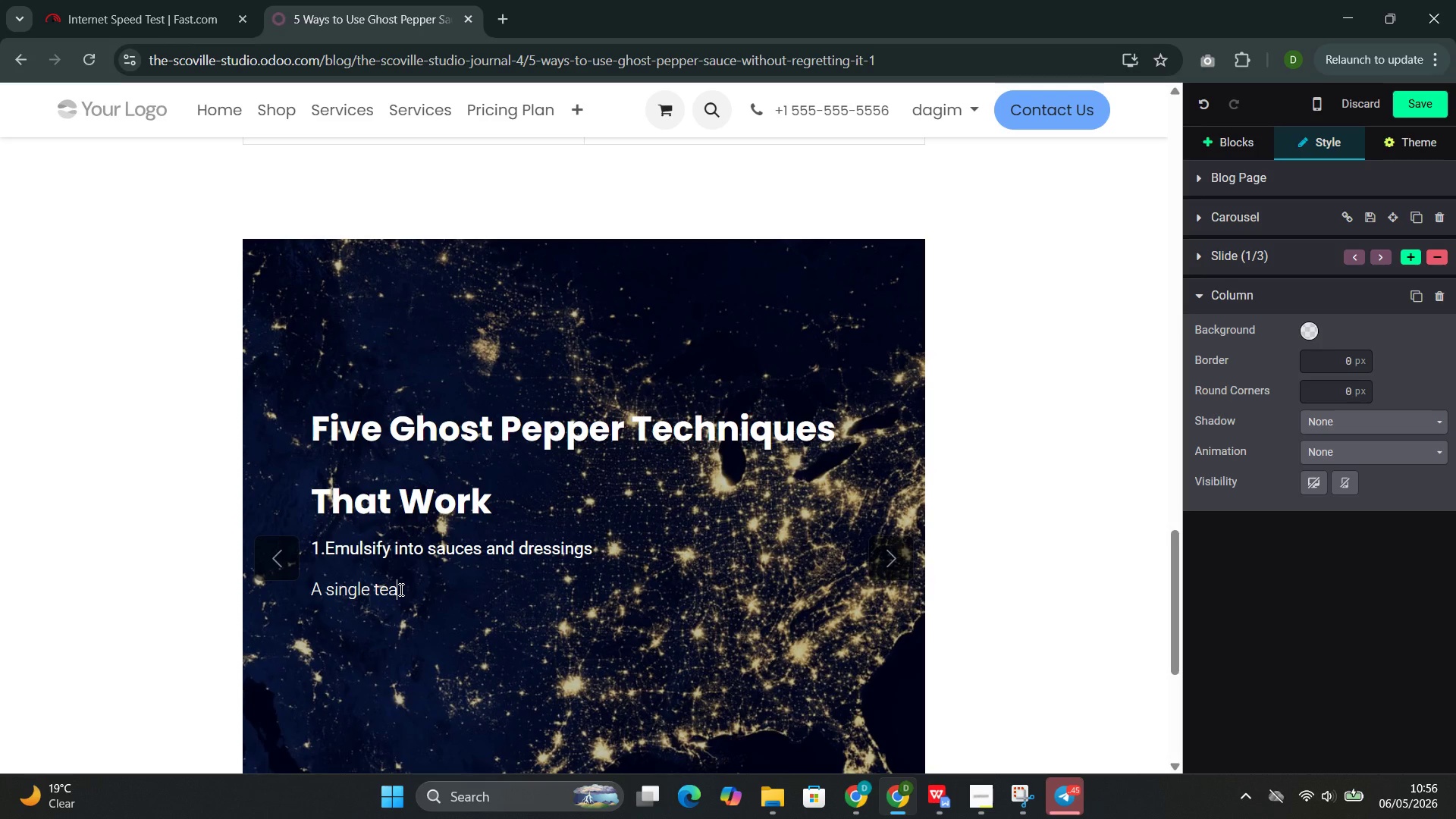 
wait(5.69)
 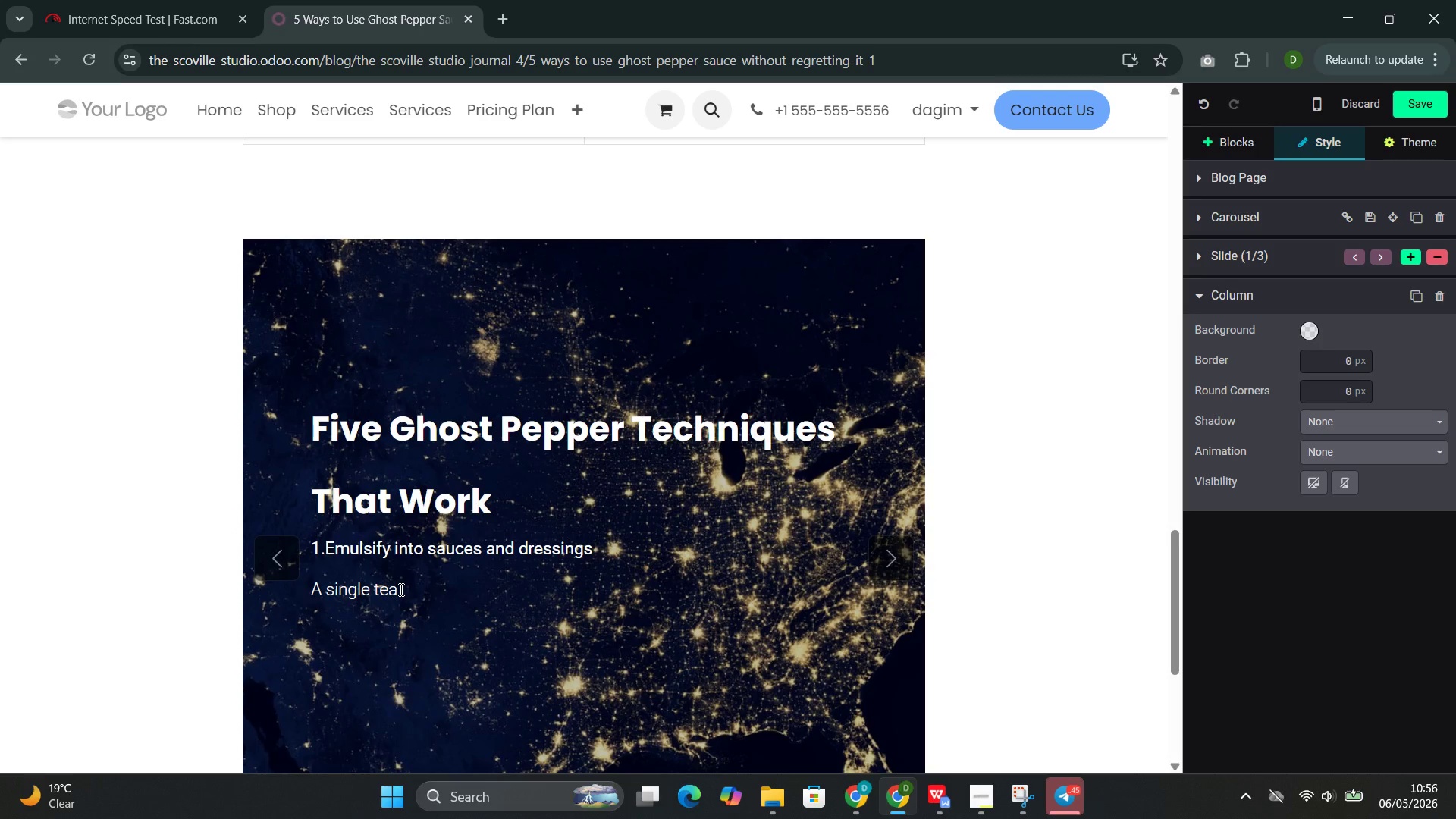 
type(spoon of ghost pepper sauce whish)
key(Backspace)
type(ked)
 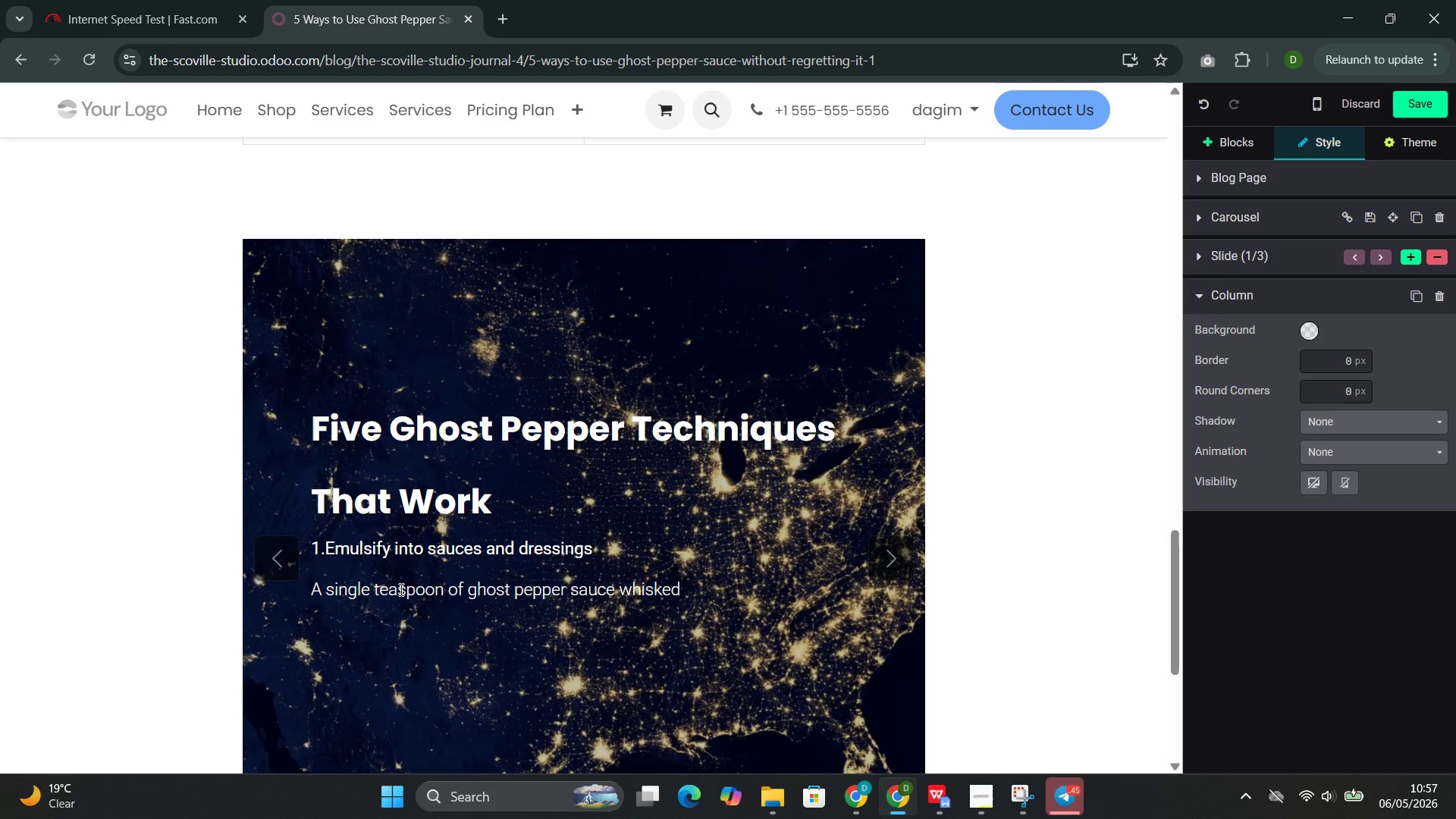 
type( into a cup of may )
 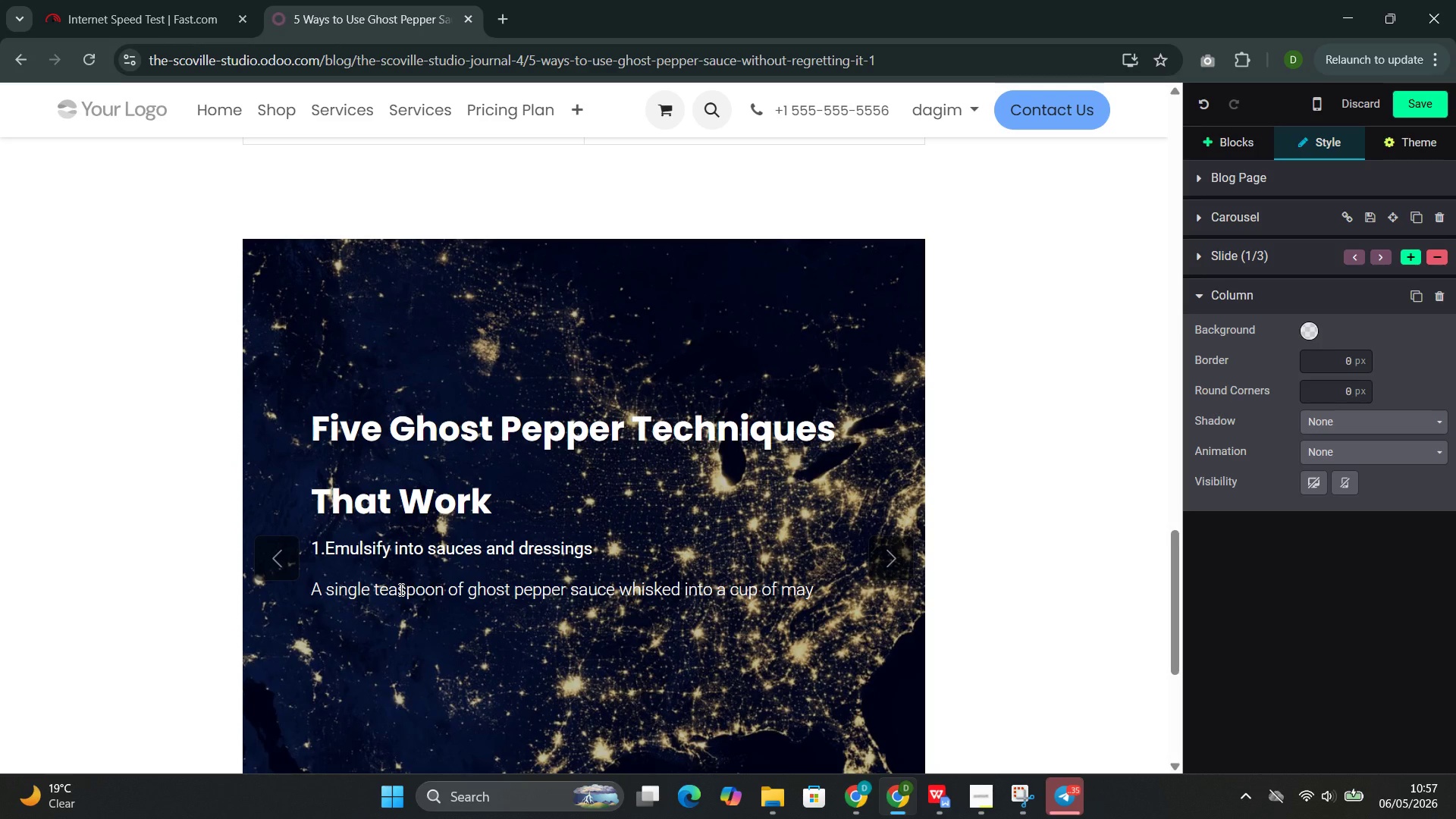 
wait(10.02)
 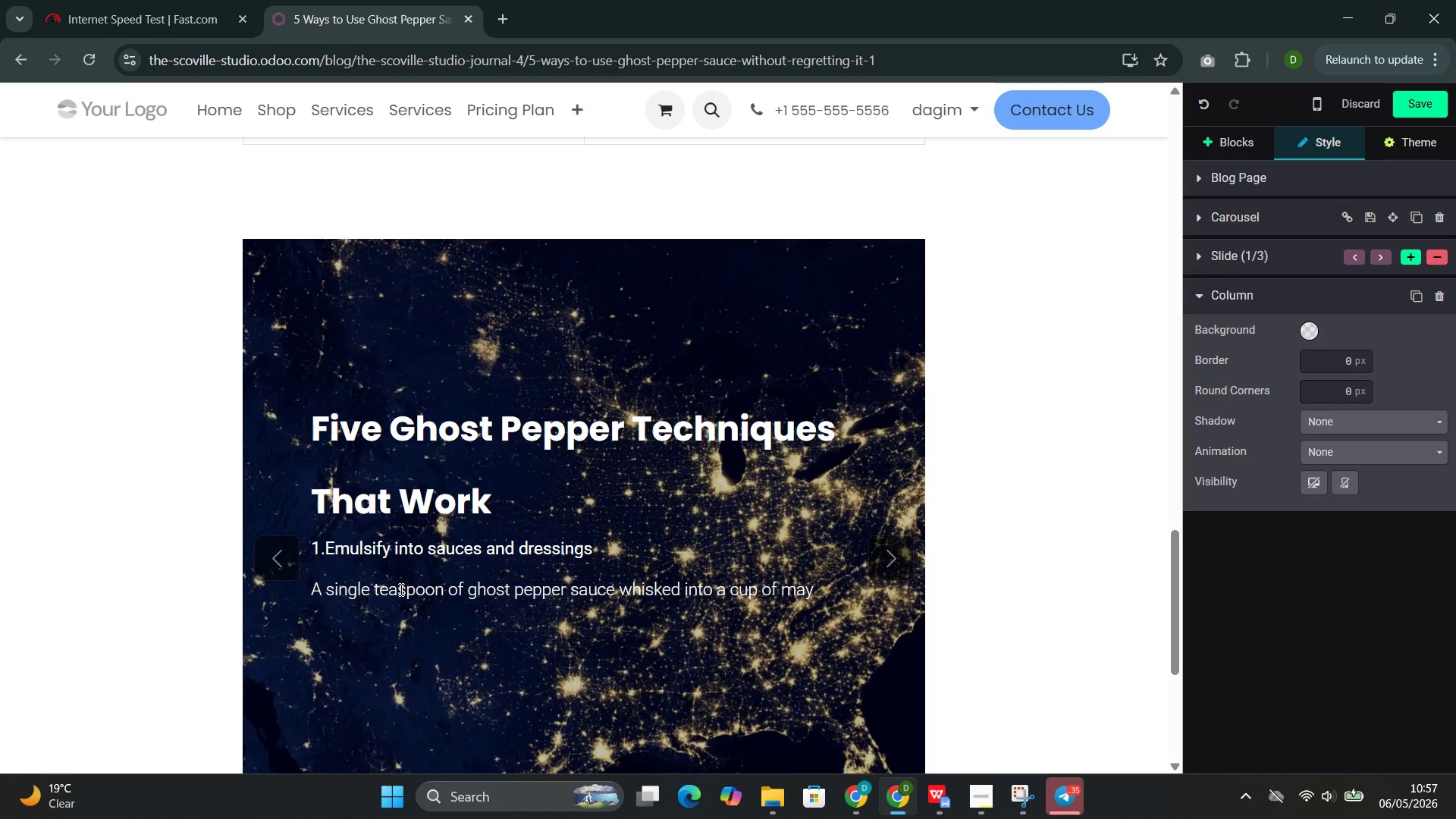 
key(Backspace)
type(onnaise )
key(Backspace)
type(, you)
 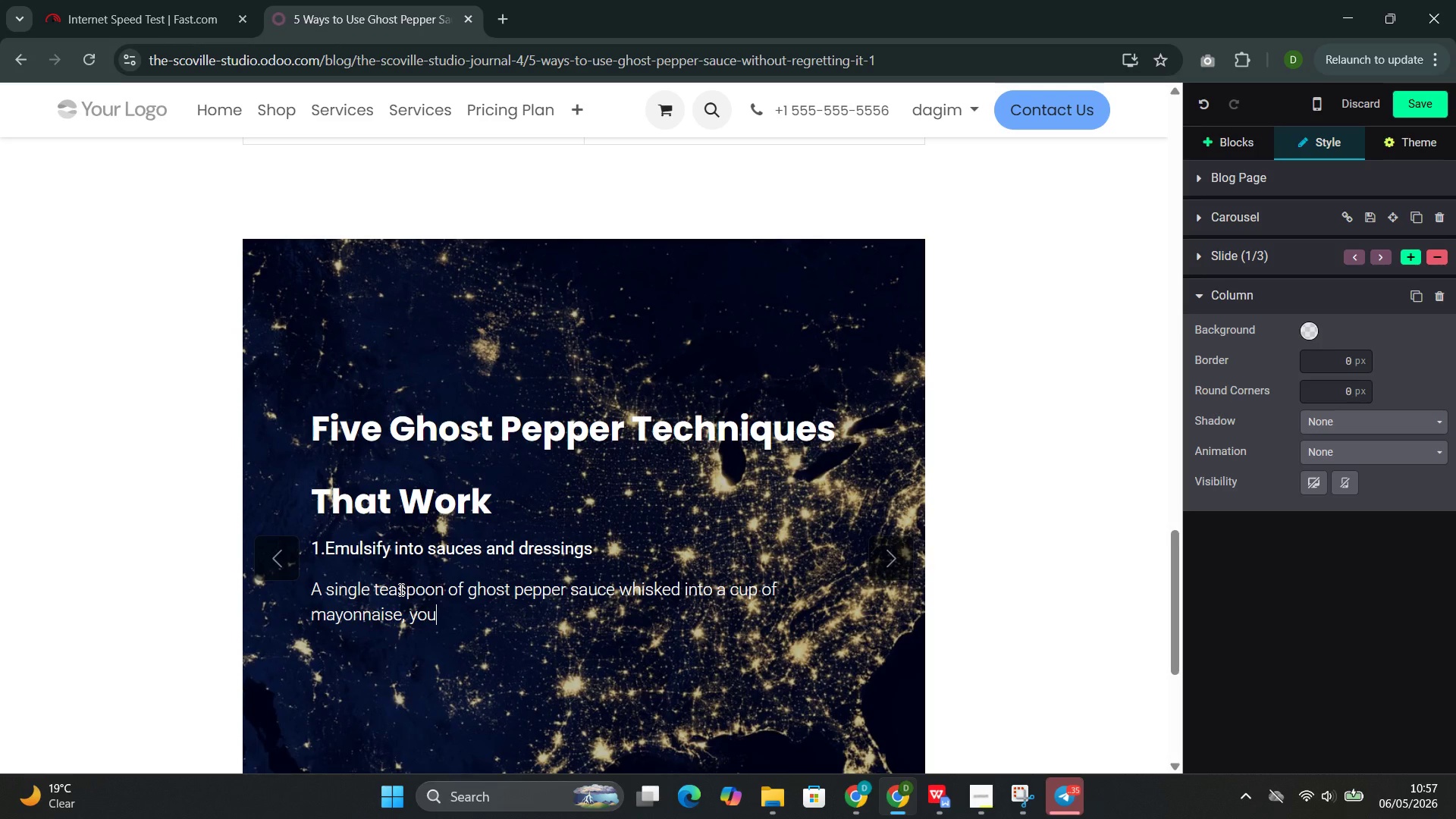 
key(Backspace)
type(gurt, or )
 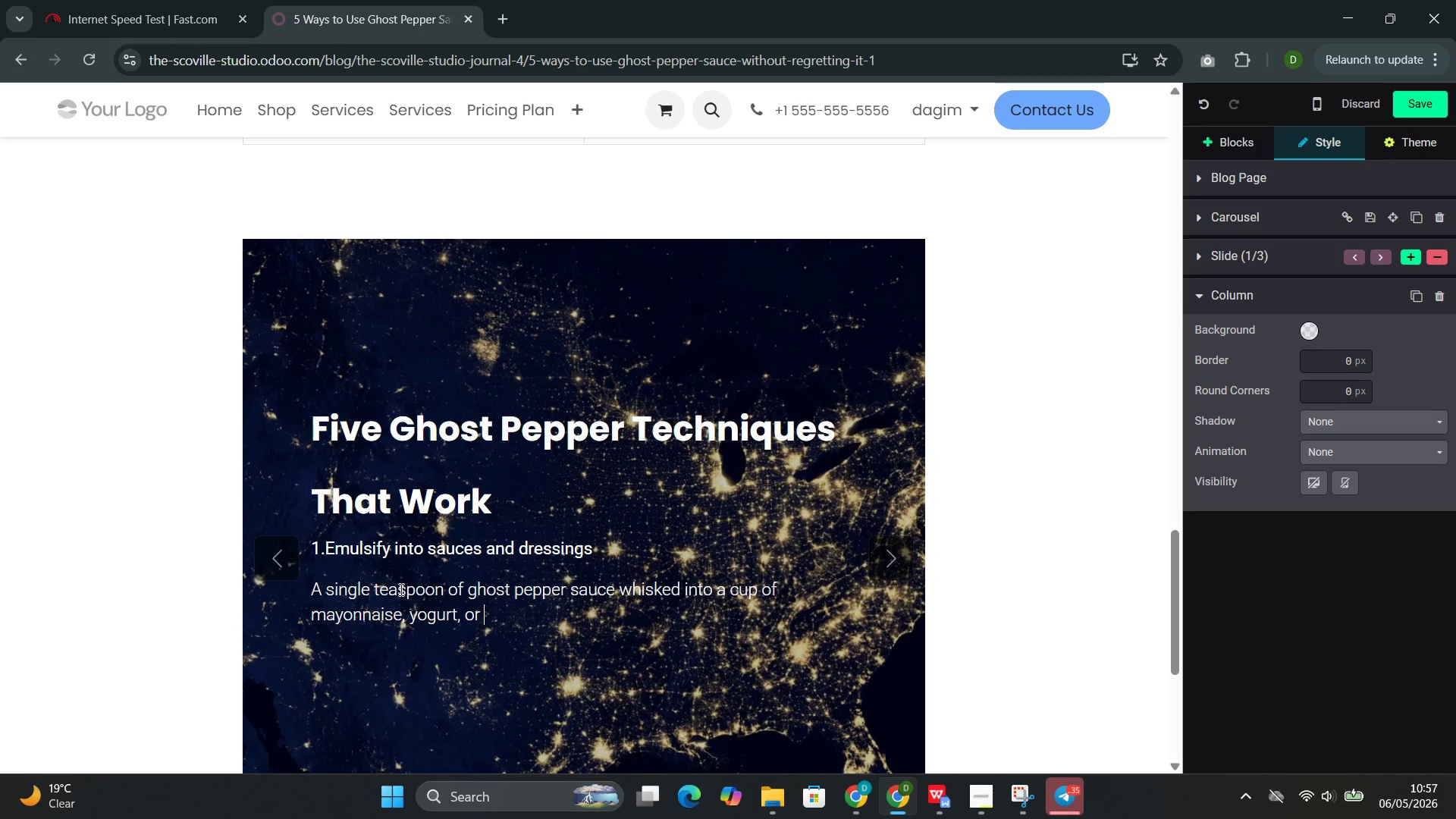 
type(vinaigrette distributes the heat ever)
 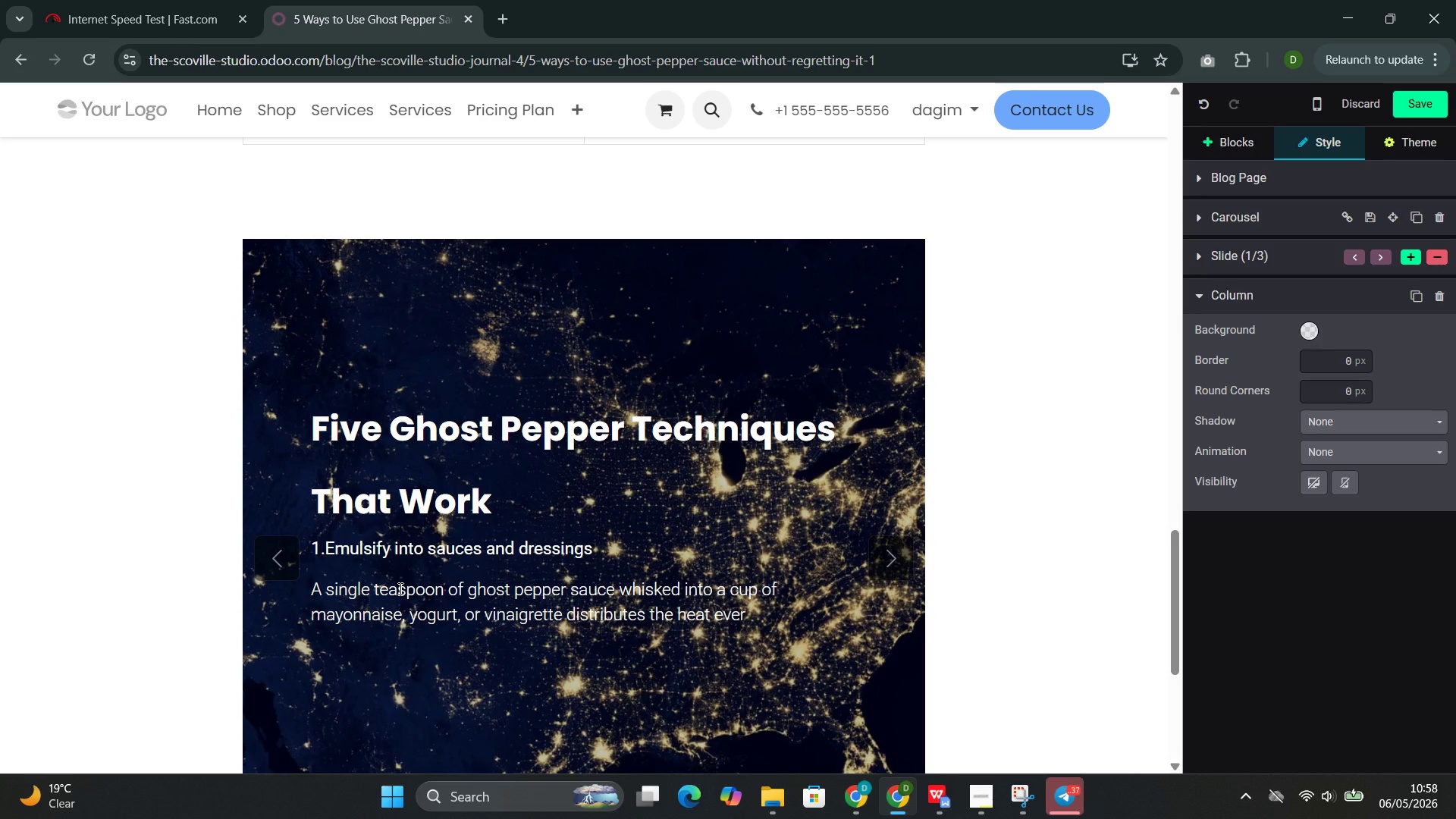 
key(Backspace)
type(nly across an entire dish)
 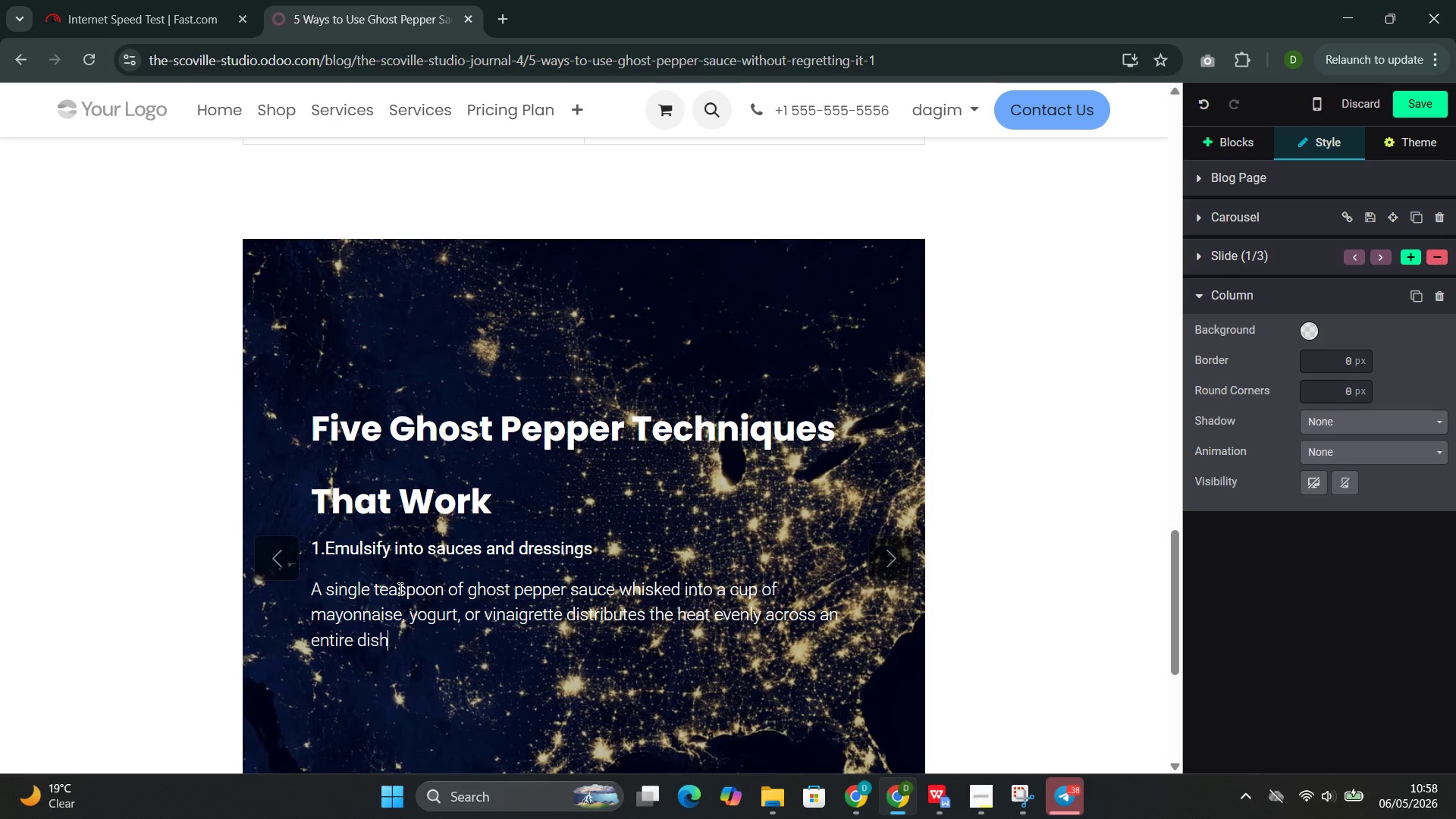 
wait(18.98)
 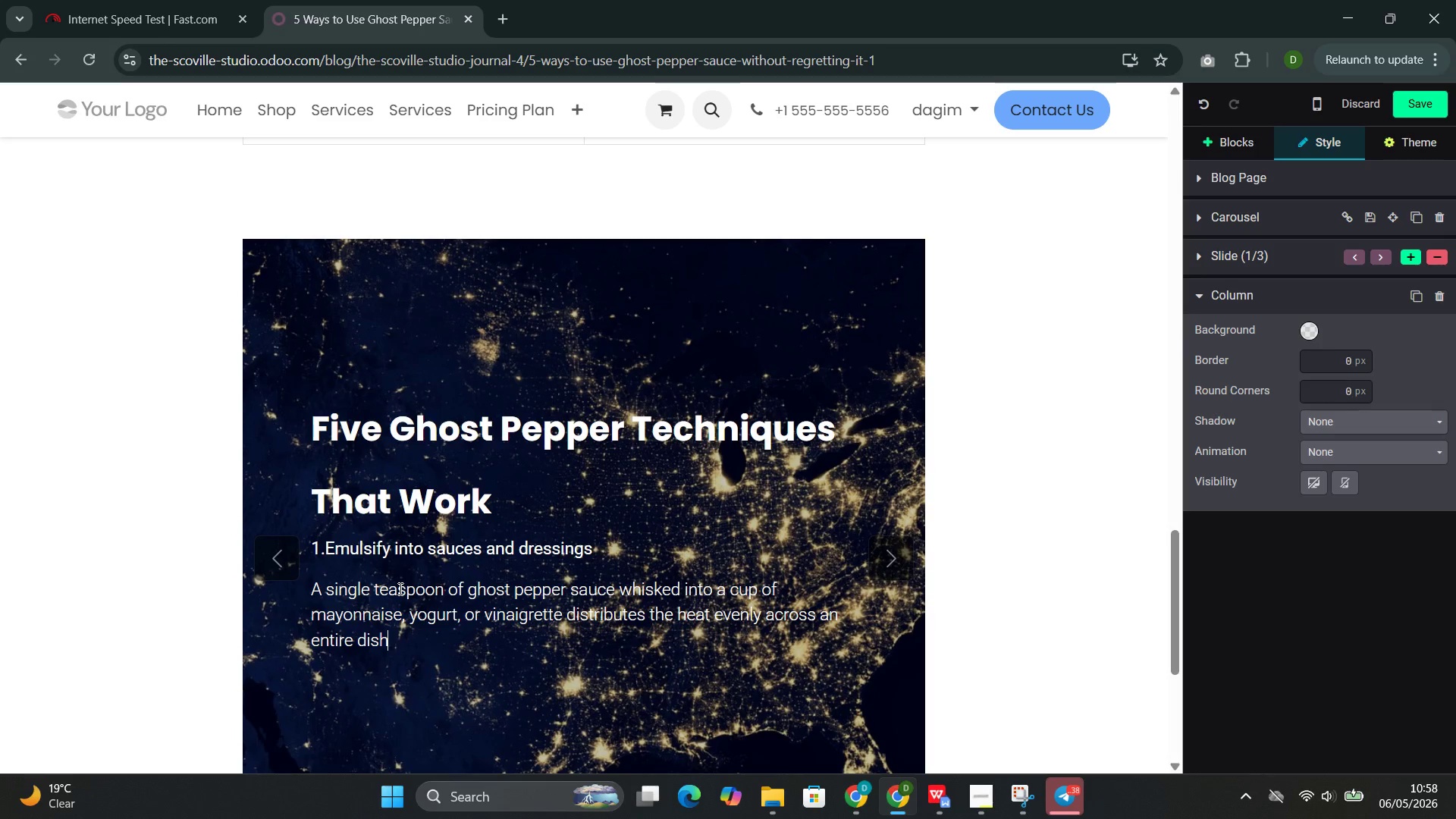 
key(Period)
 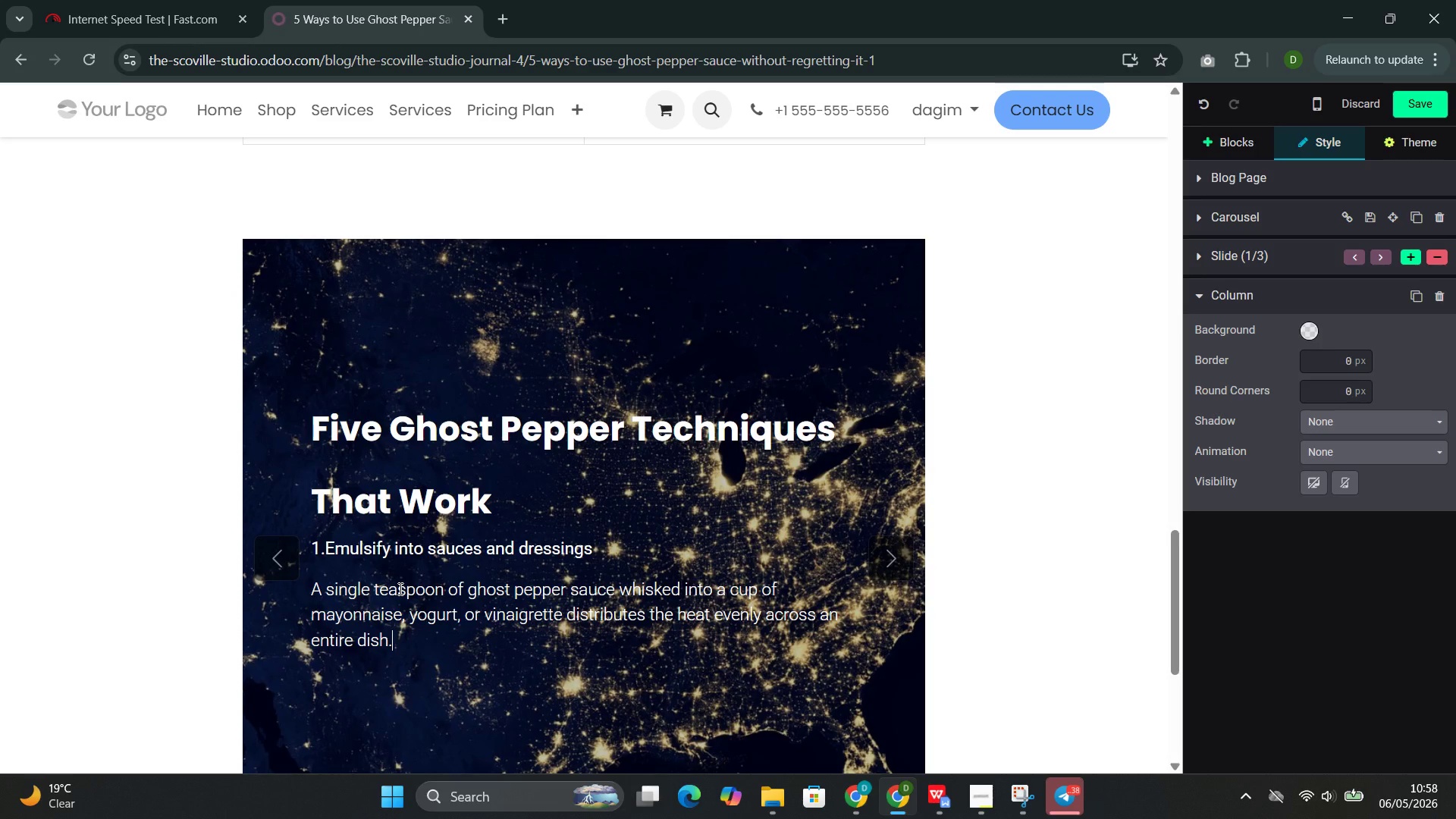 
type( The )
 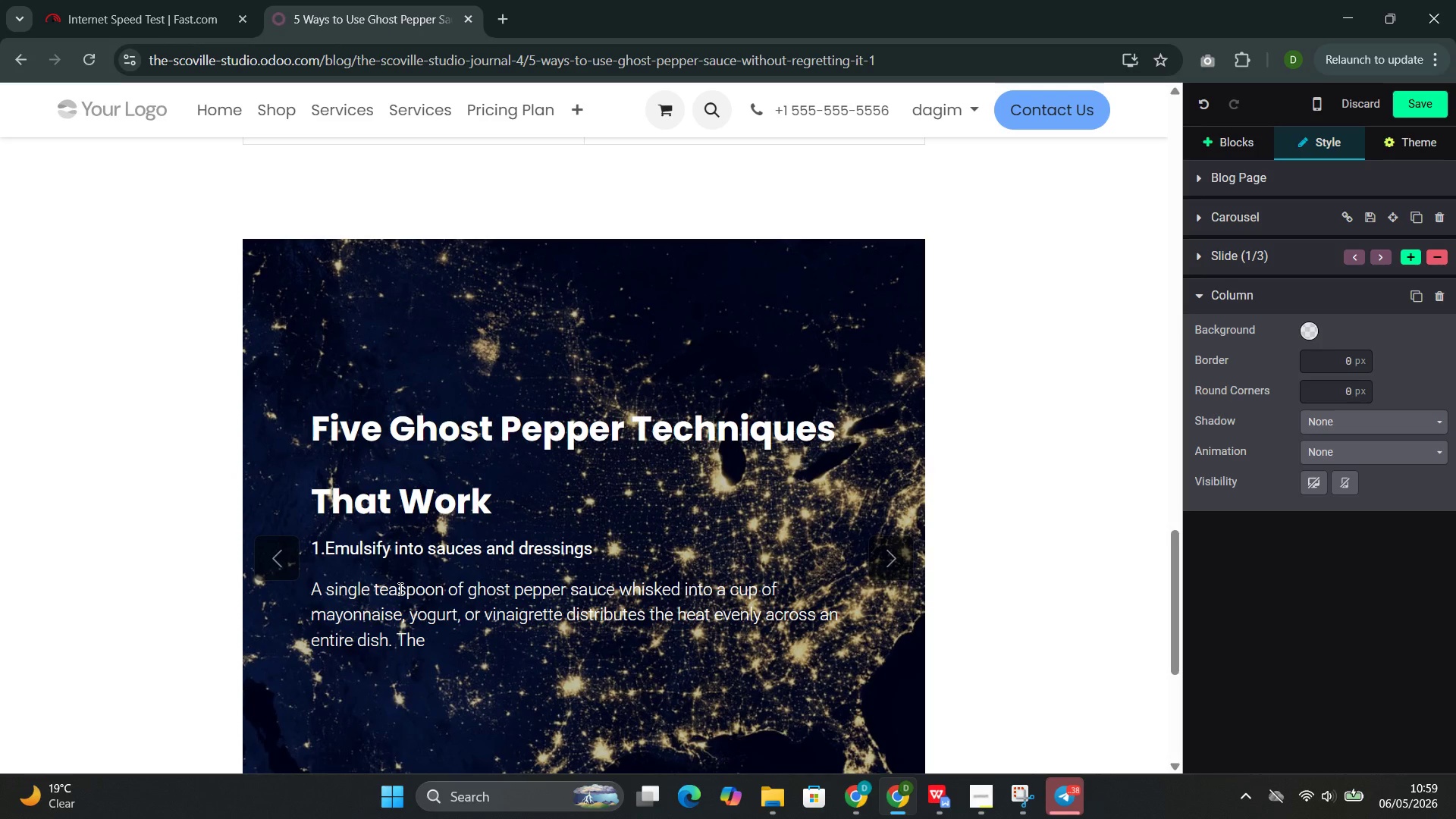 
left_click([399, 588])
 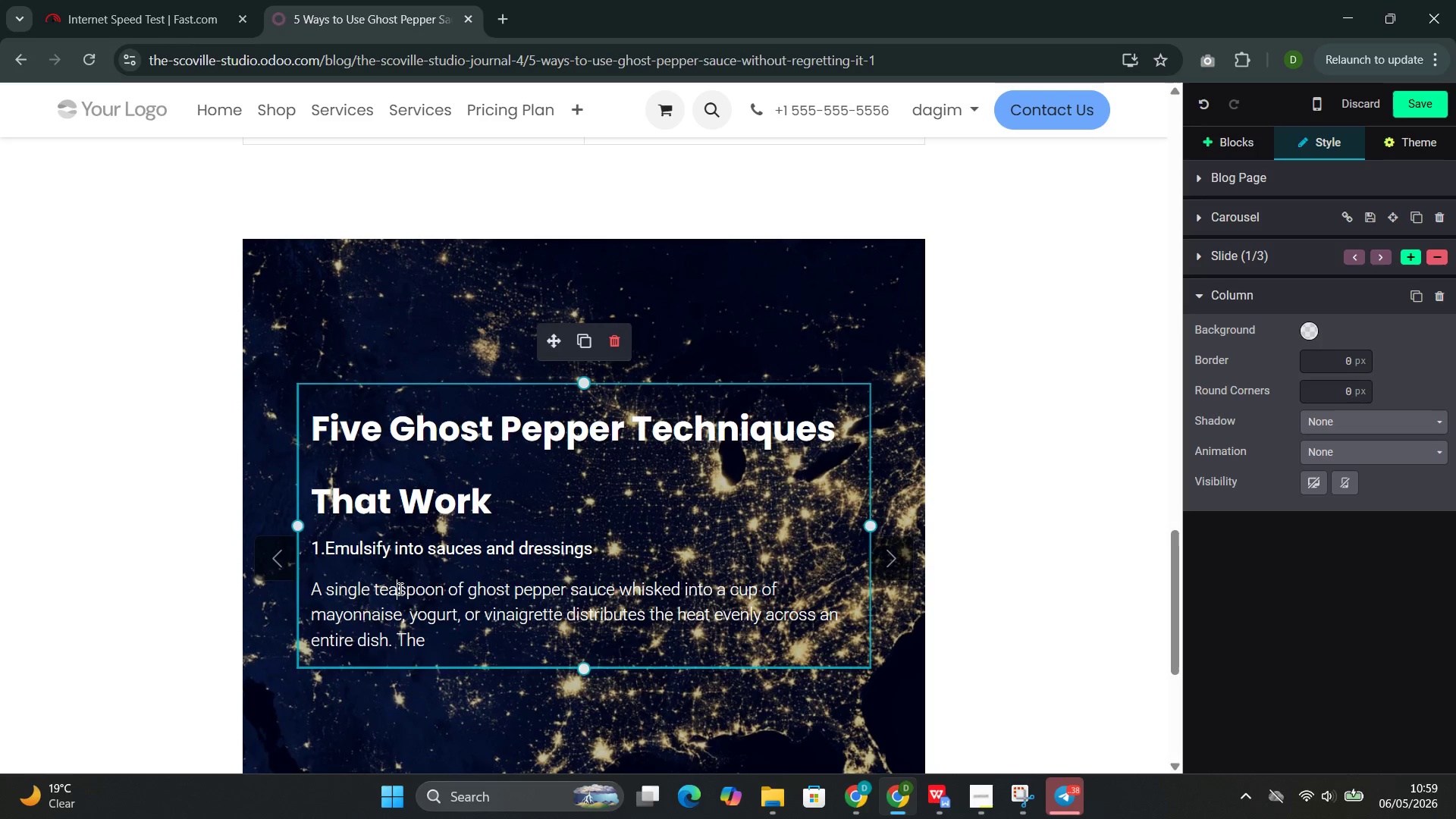 
type(fat)
 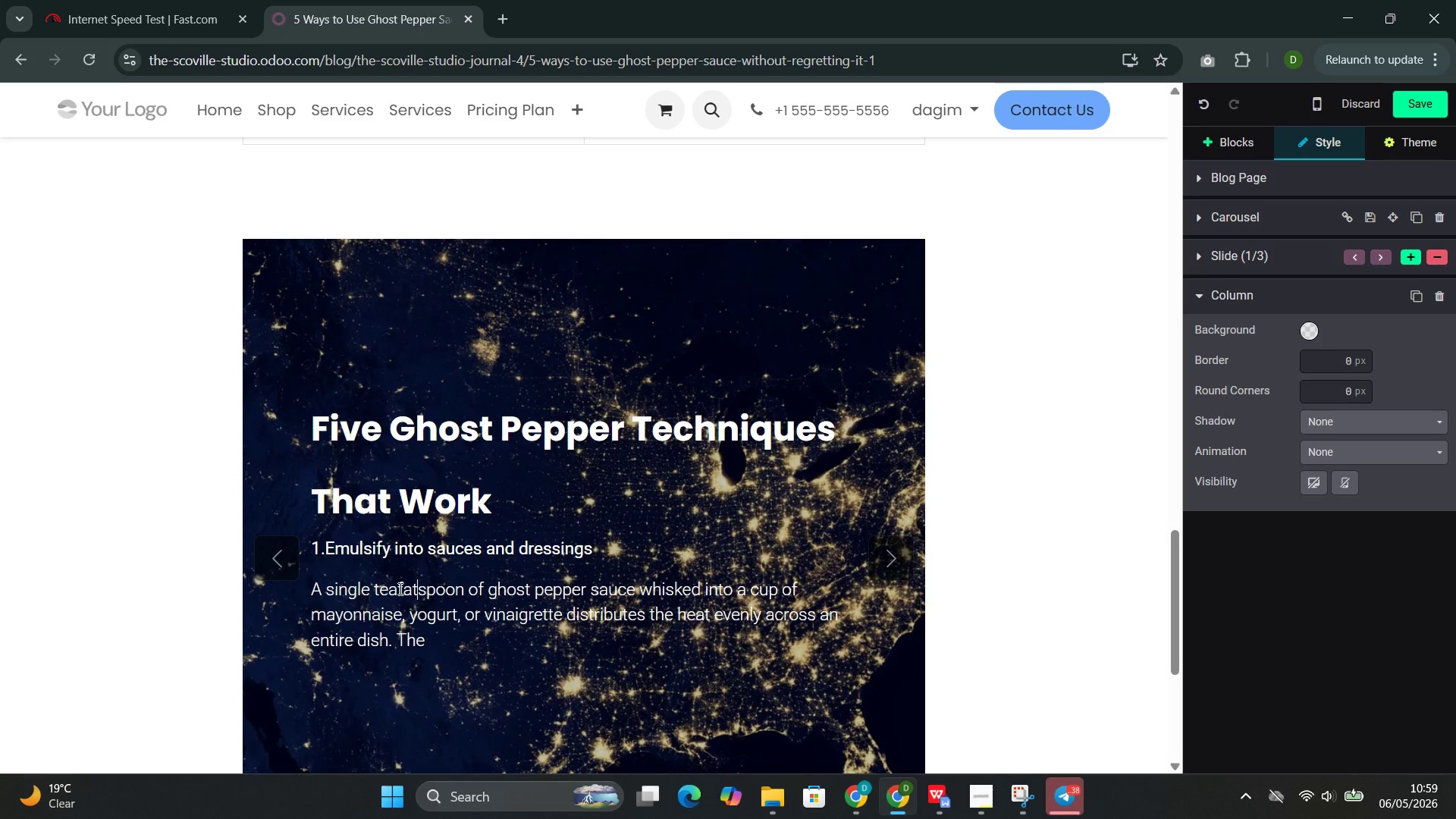 
key(Control+Z)
 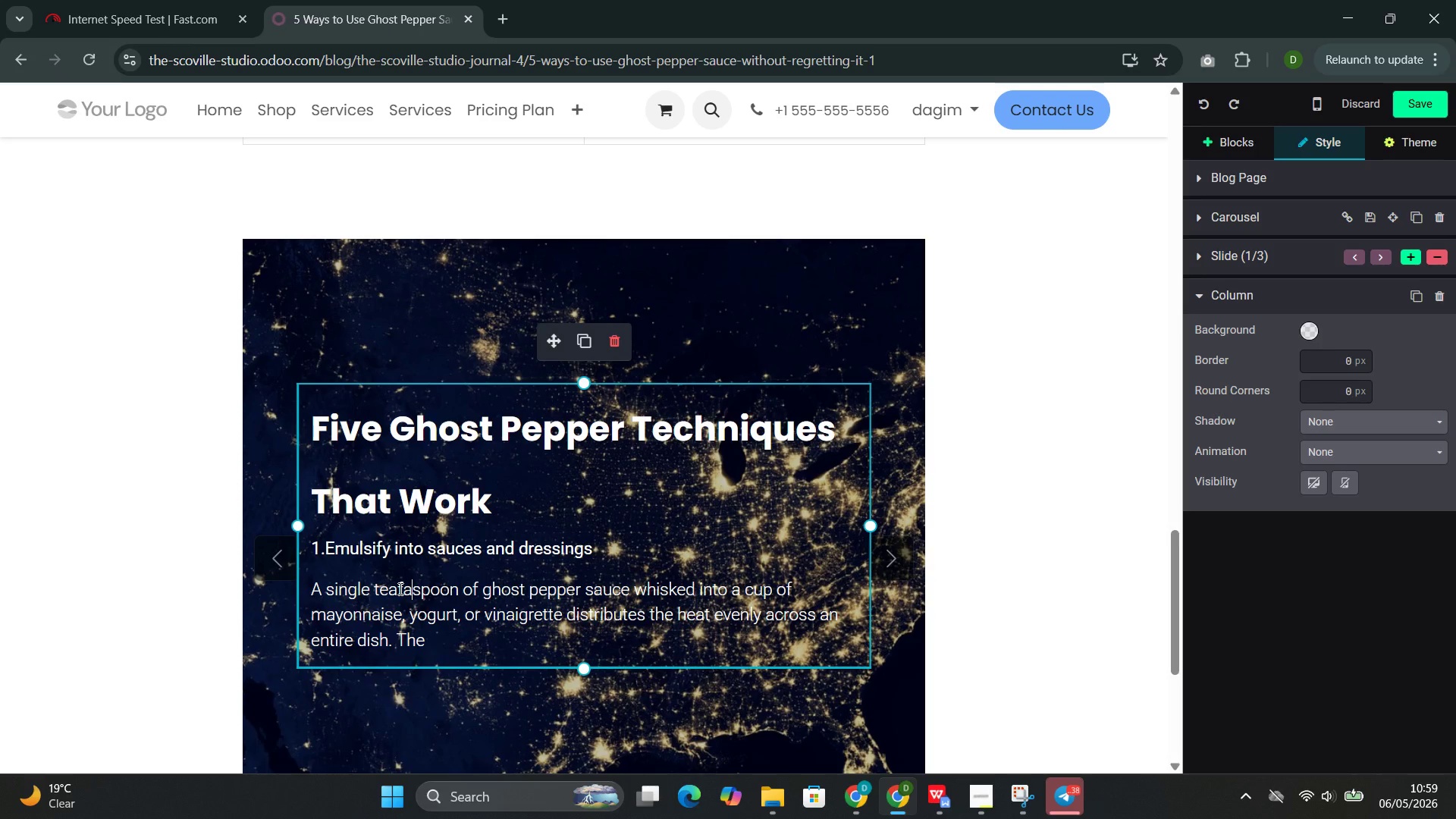 
key(Control+Z)
 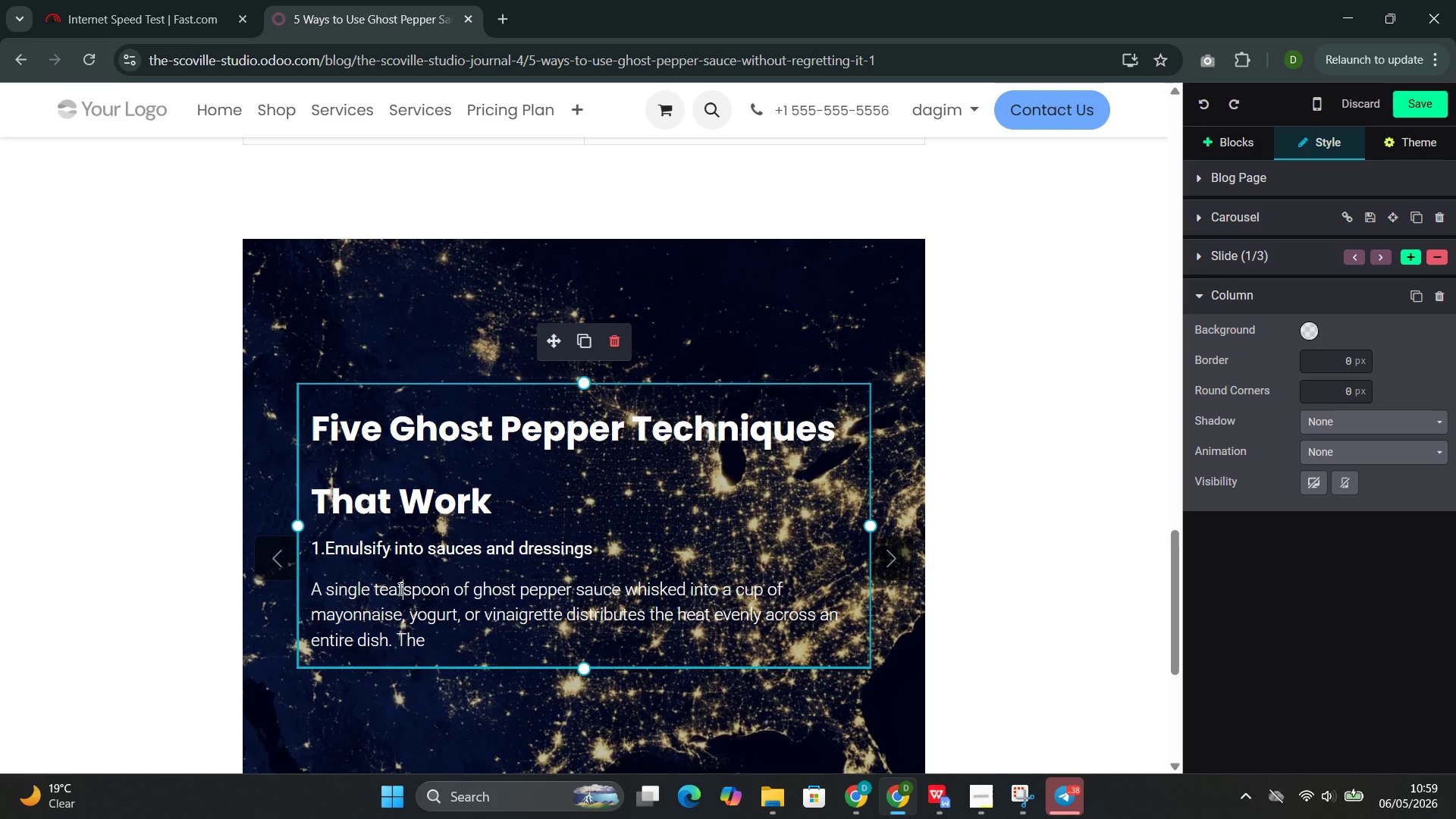 
key(Control+Z)
 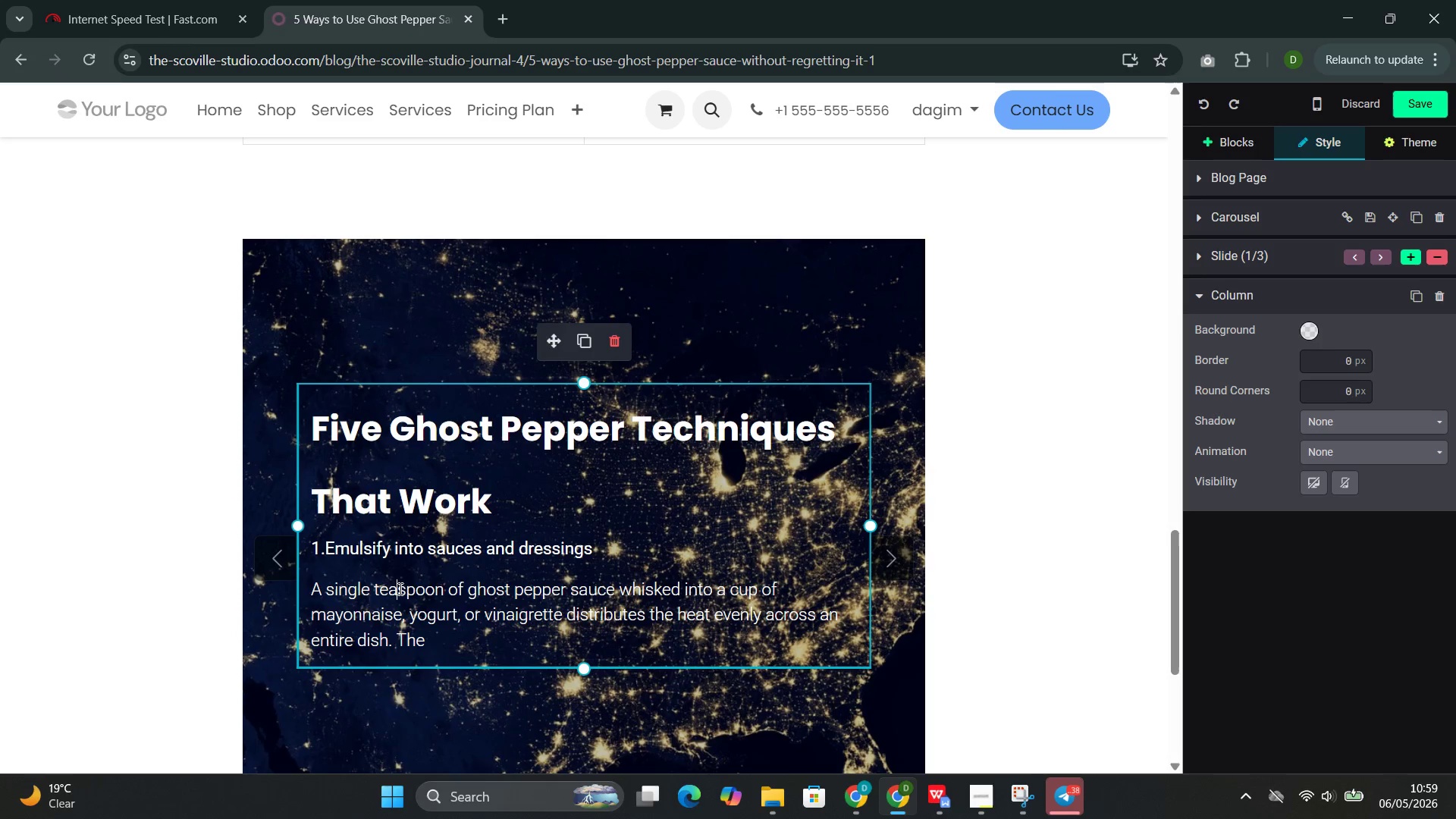 
key(Control+Z)
 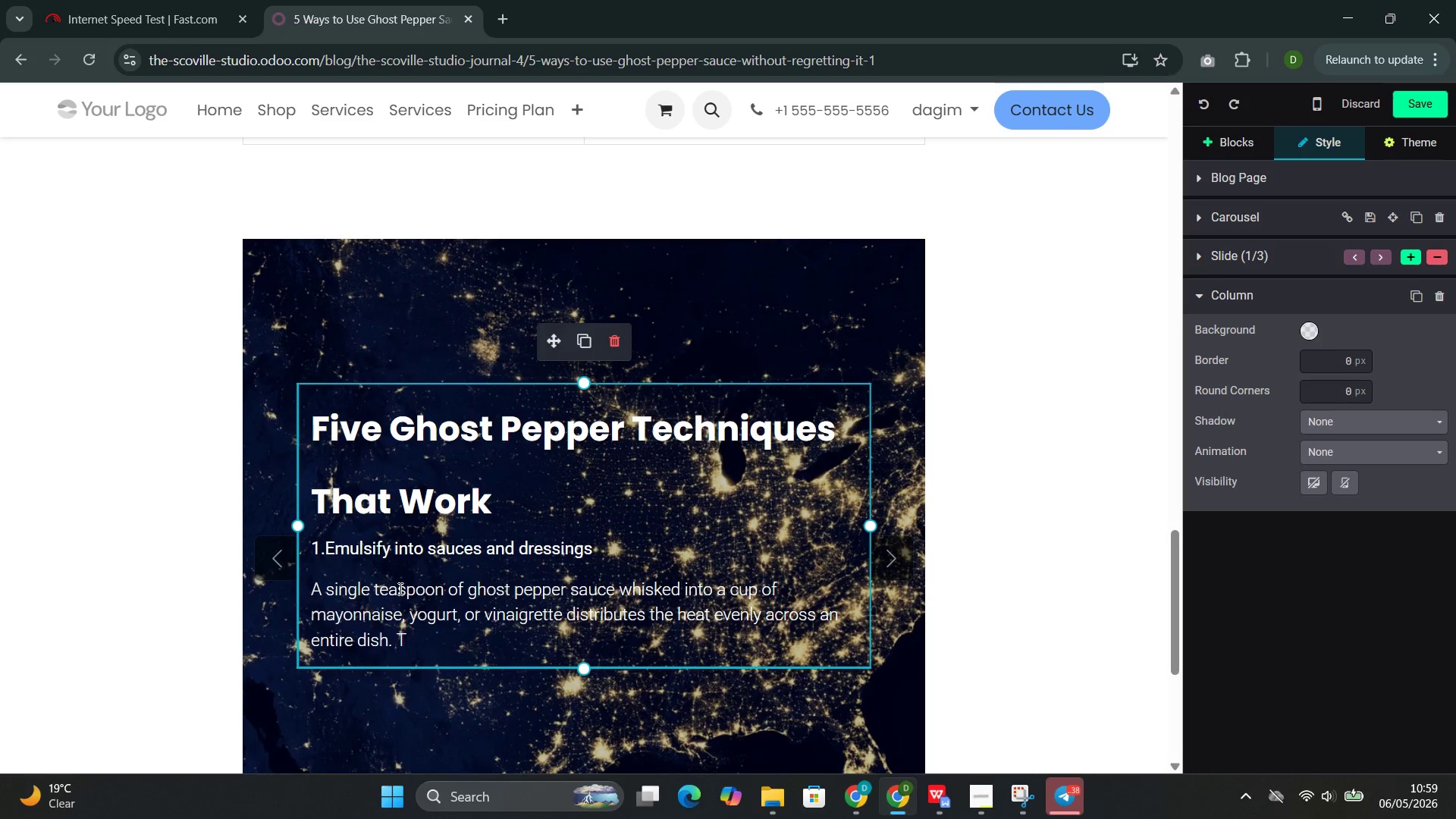 
type(he fat in the emils)
 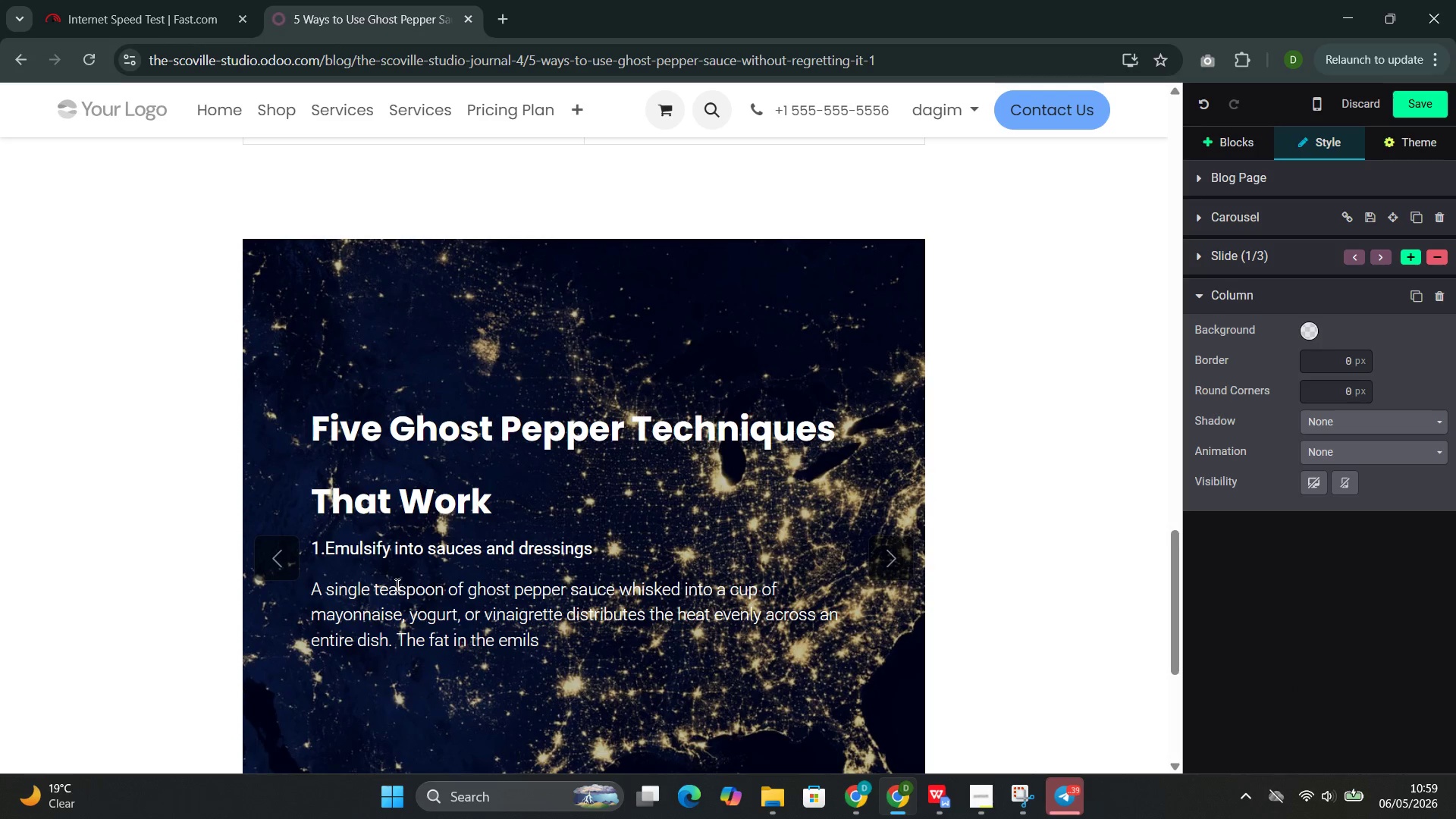 
type(ion )
 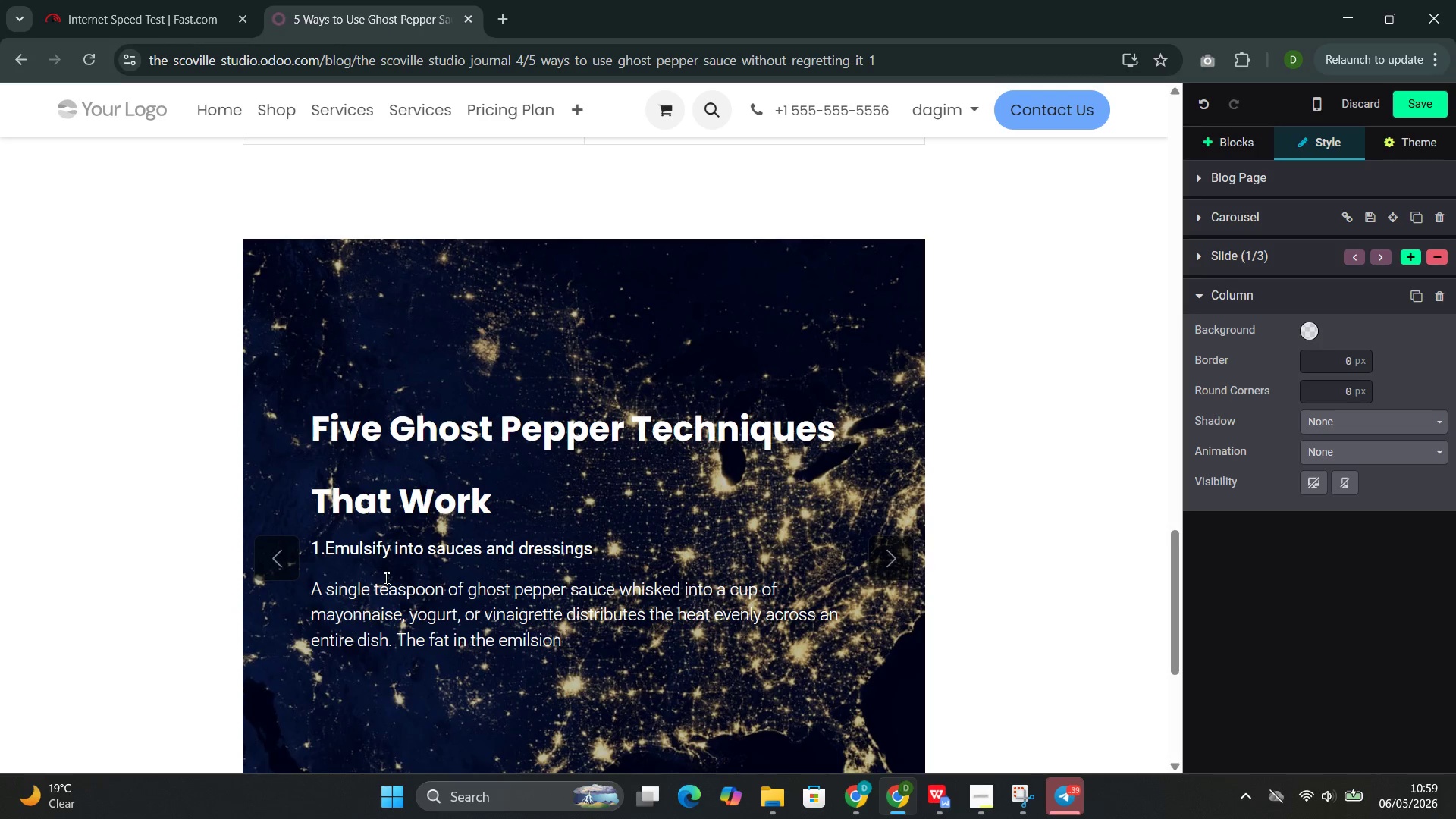 
wait(7.67)
 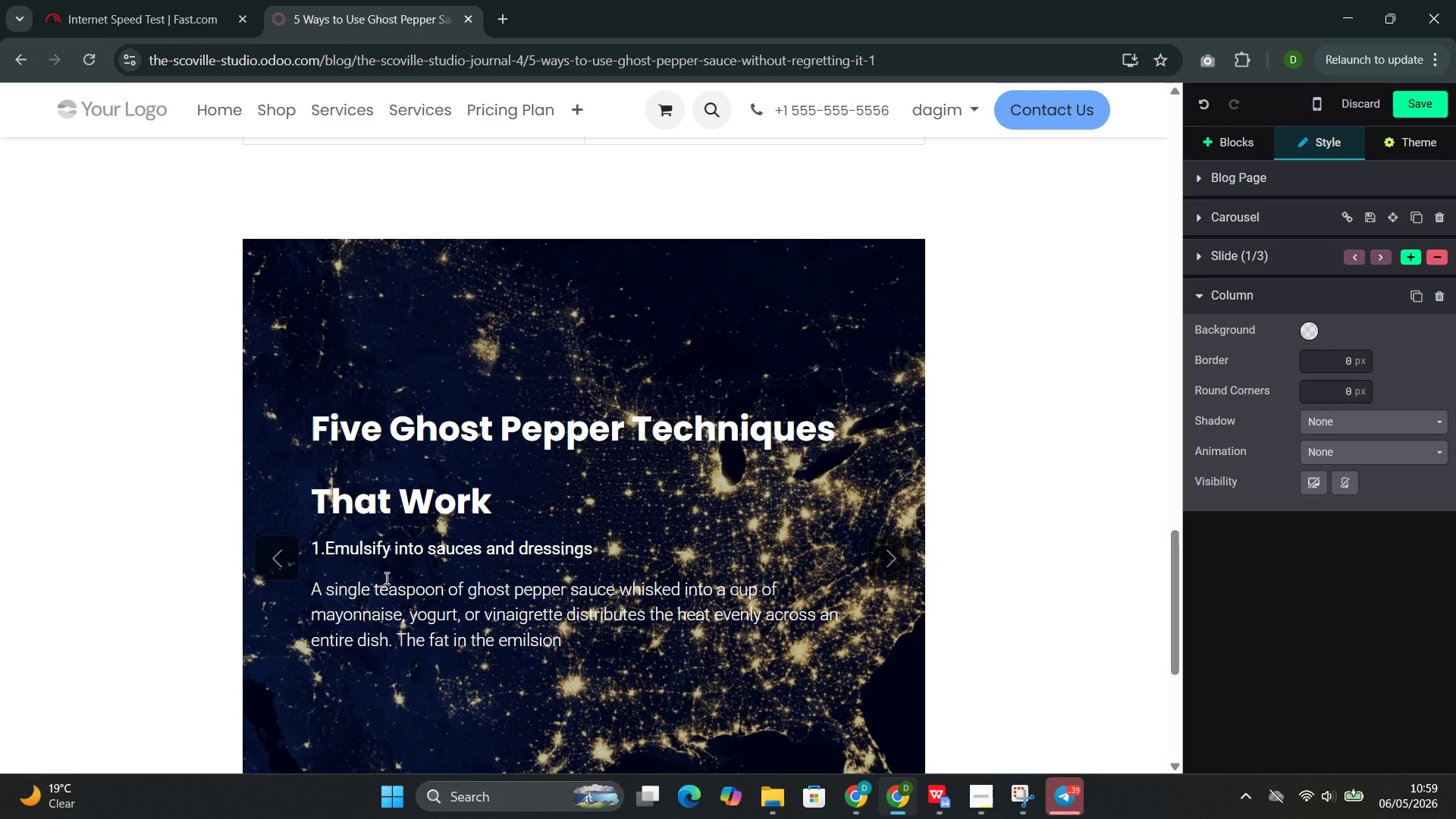 
type(moderates the )
 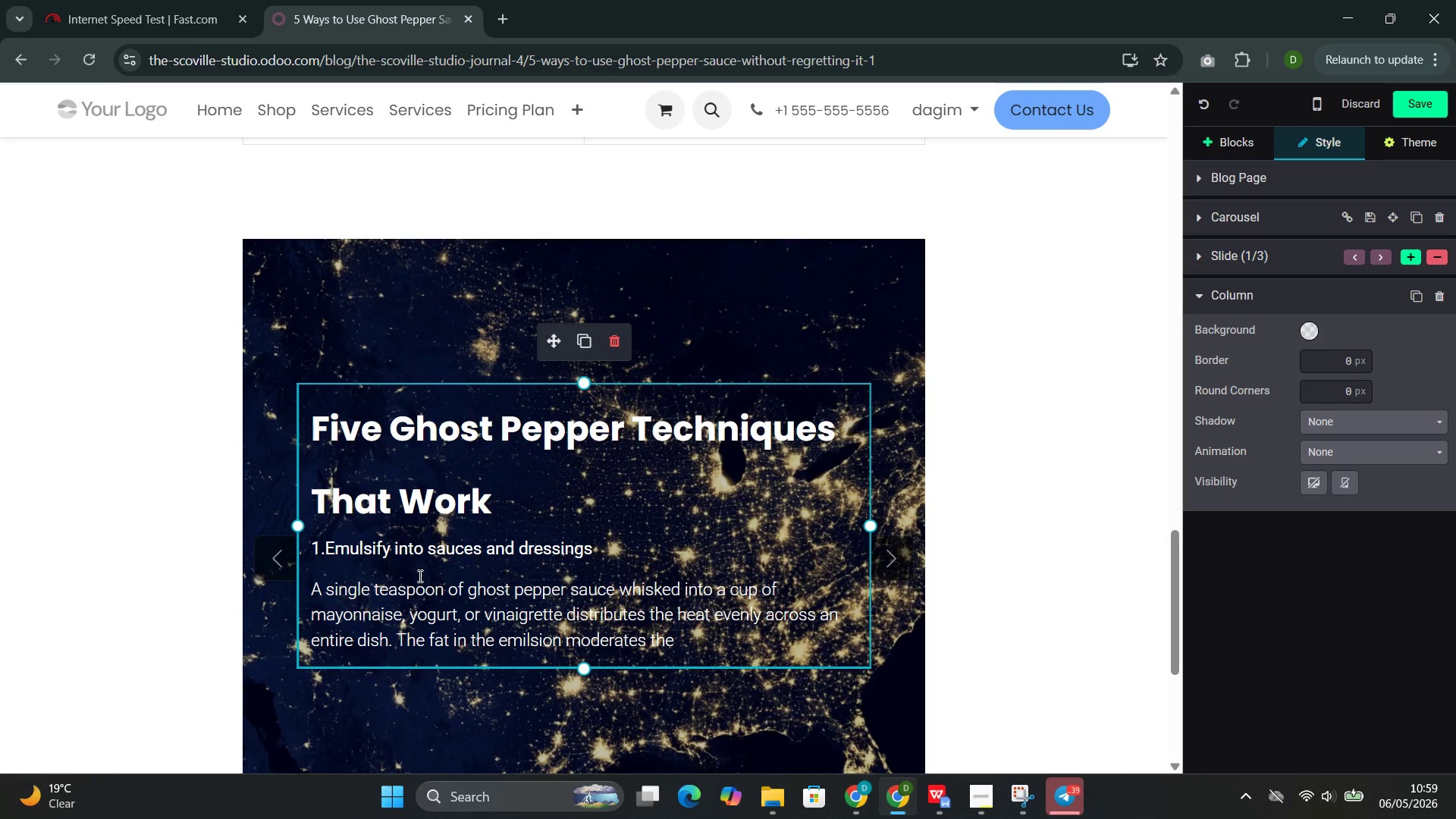 
type(burn while carrying )
 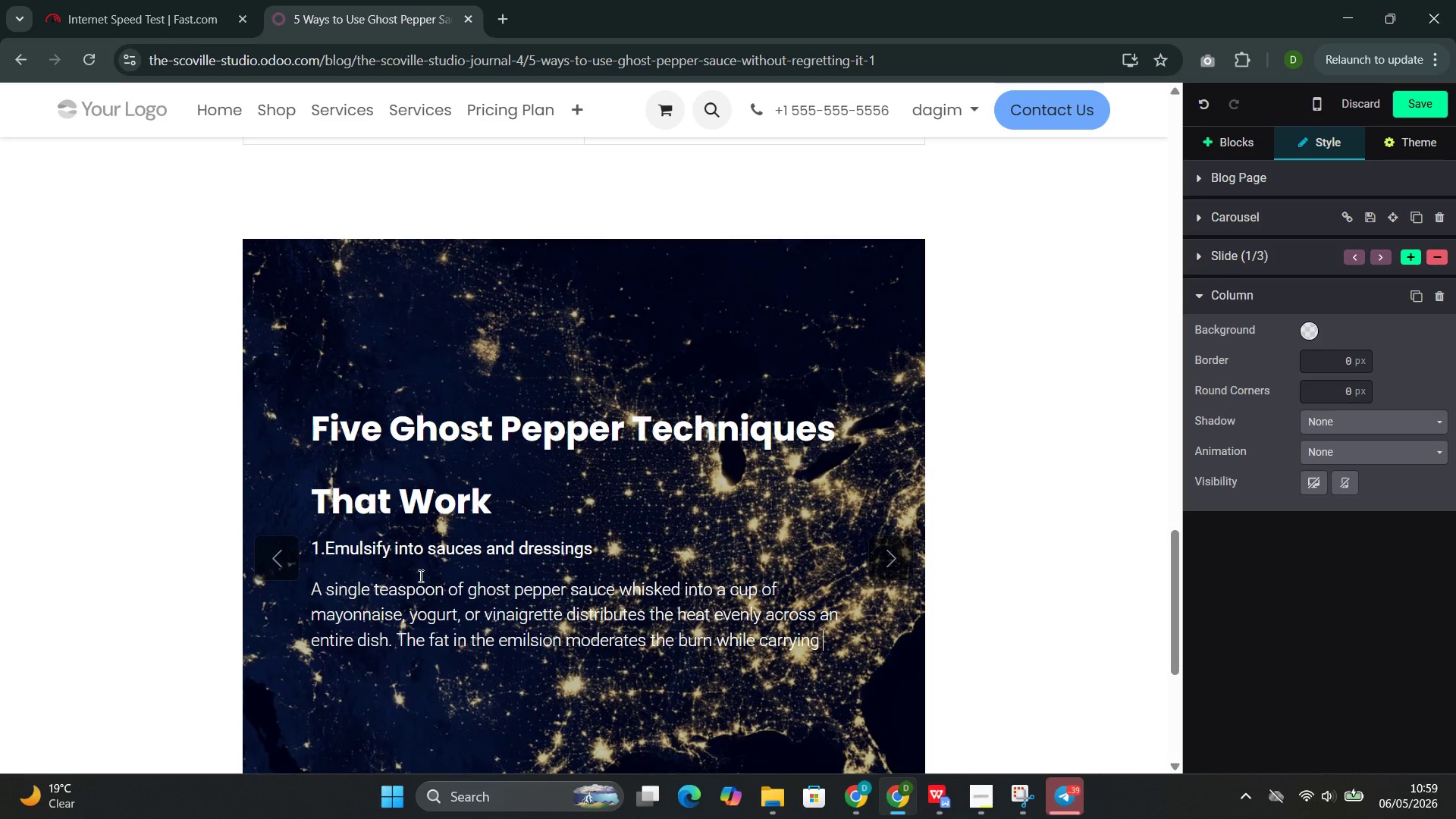 
wait(7.64)
 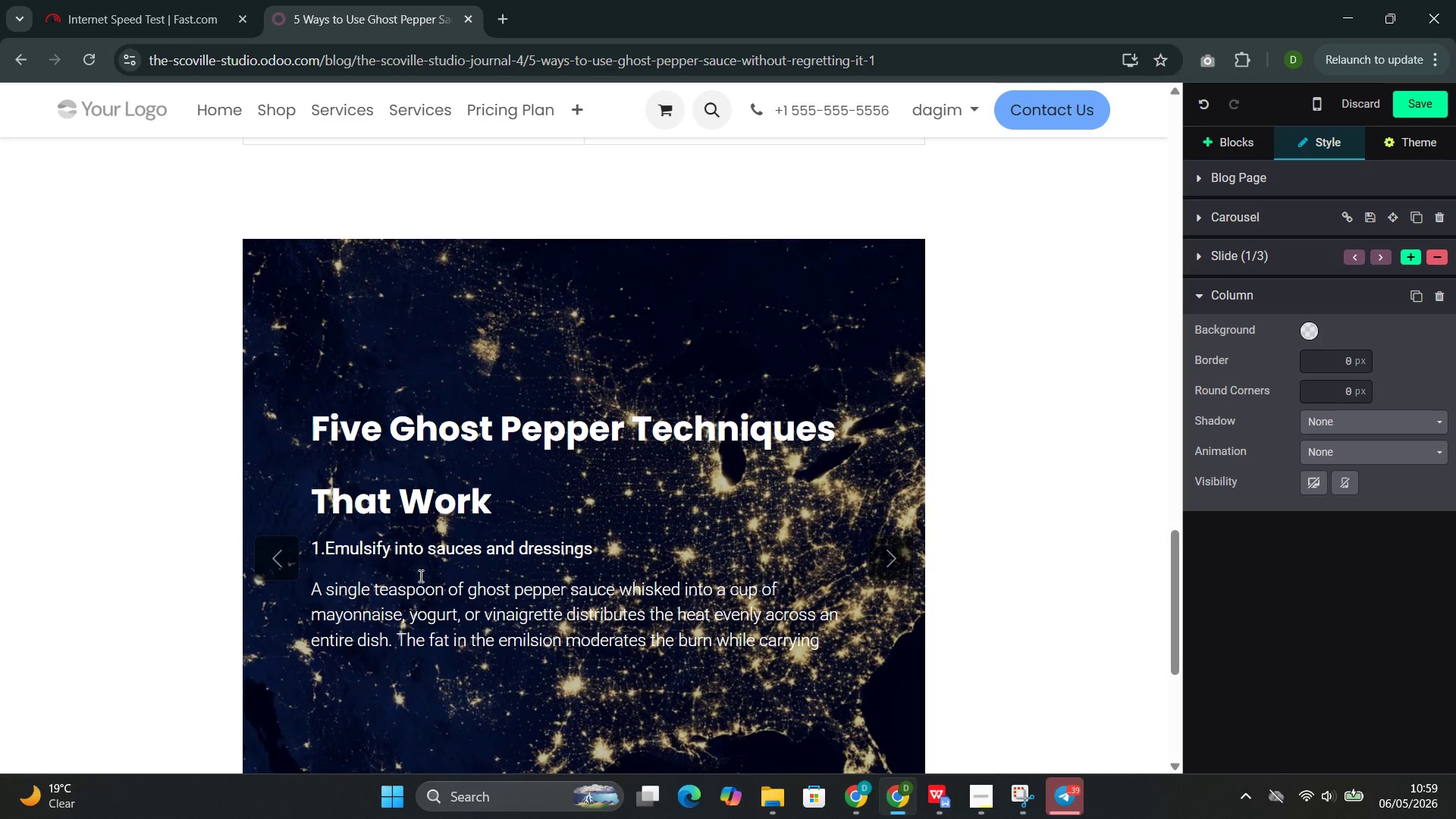 
left_click([419, 576])
 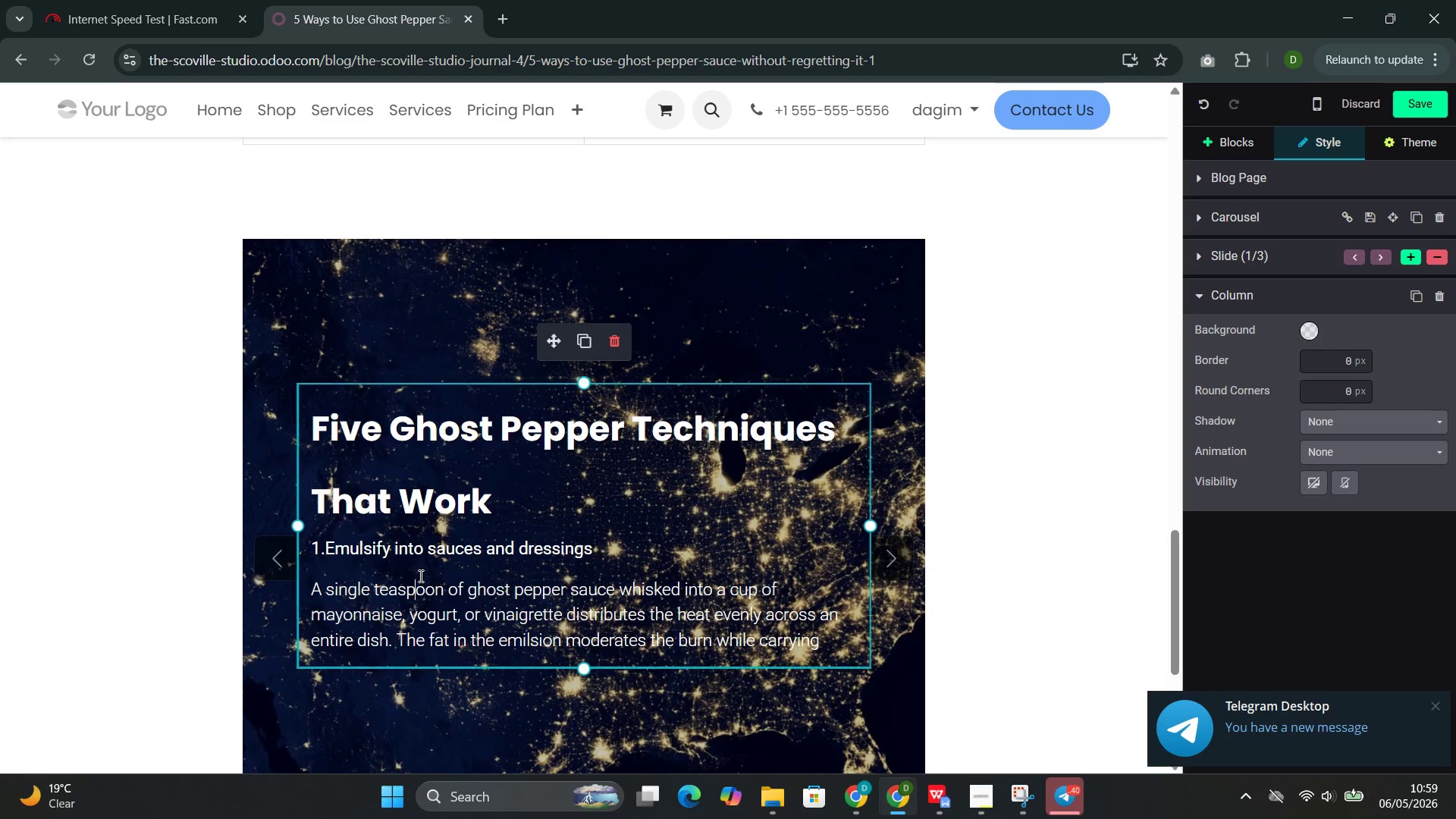 
type(the )
 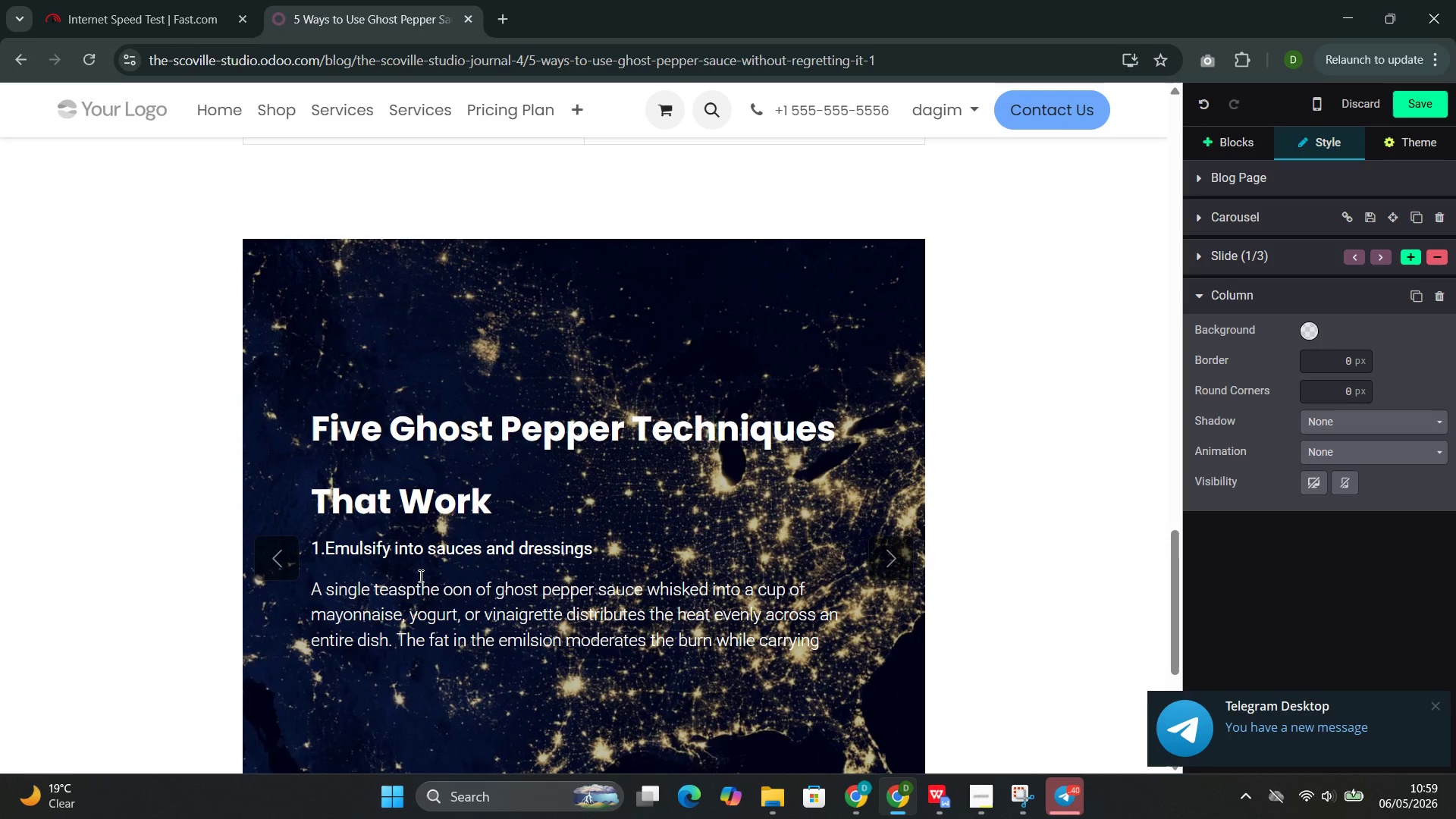 
key(Control+Z)
 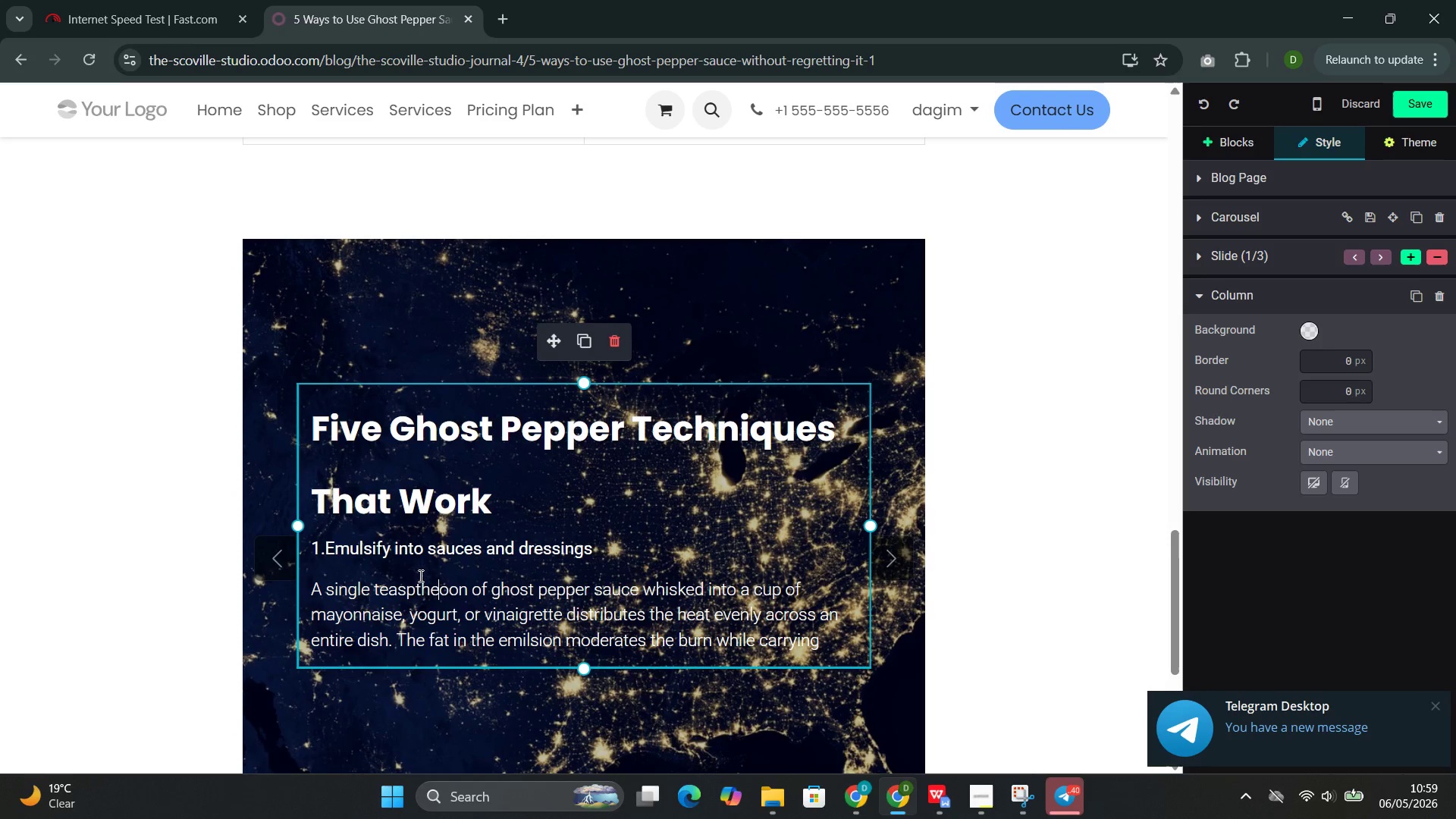 
key(Control+Z)
 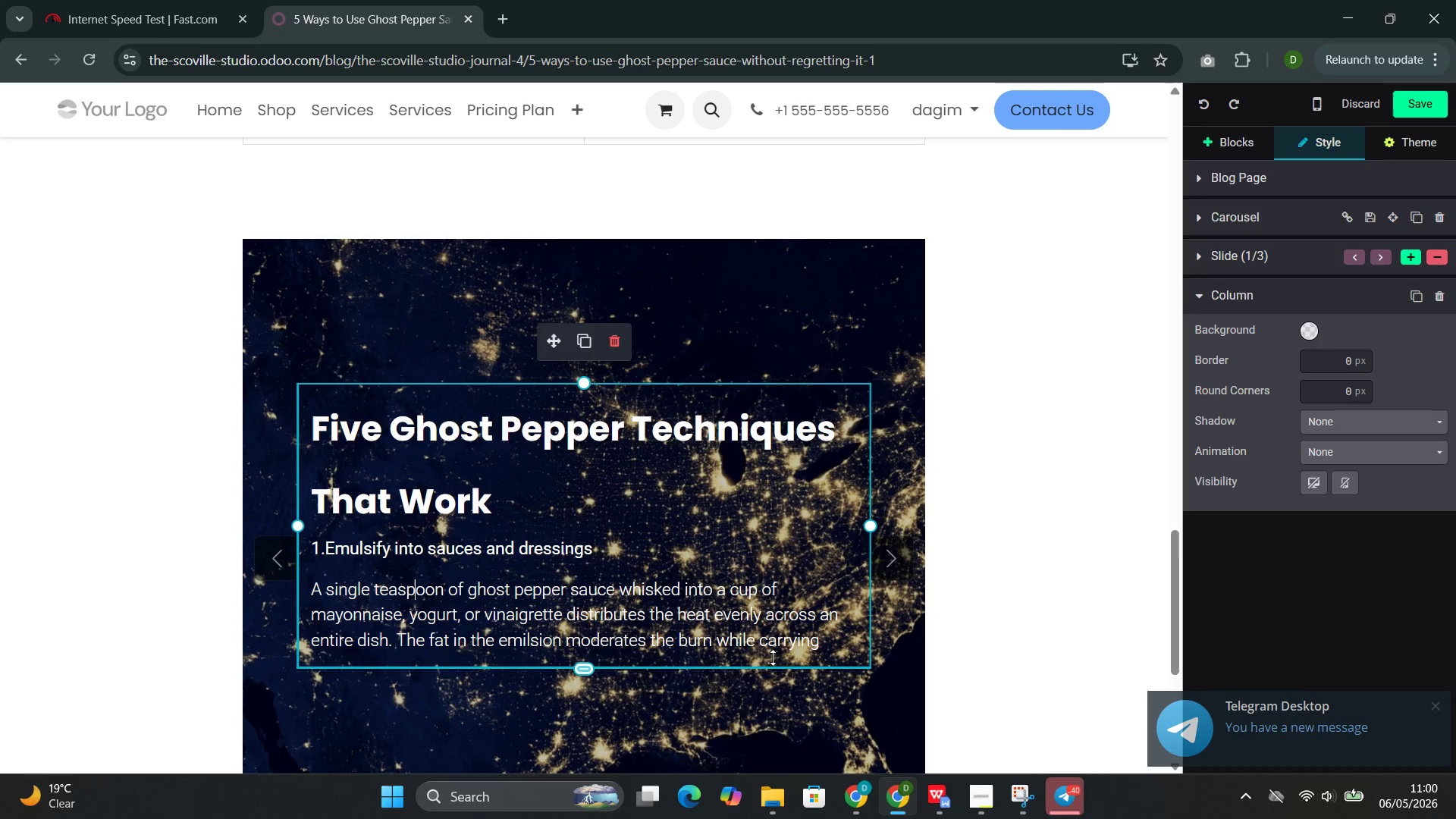 
left_click([828, 651])
 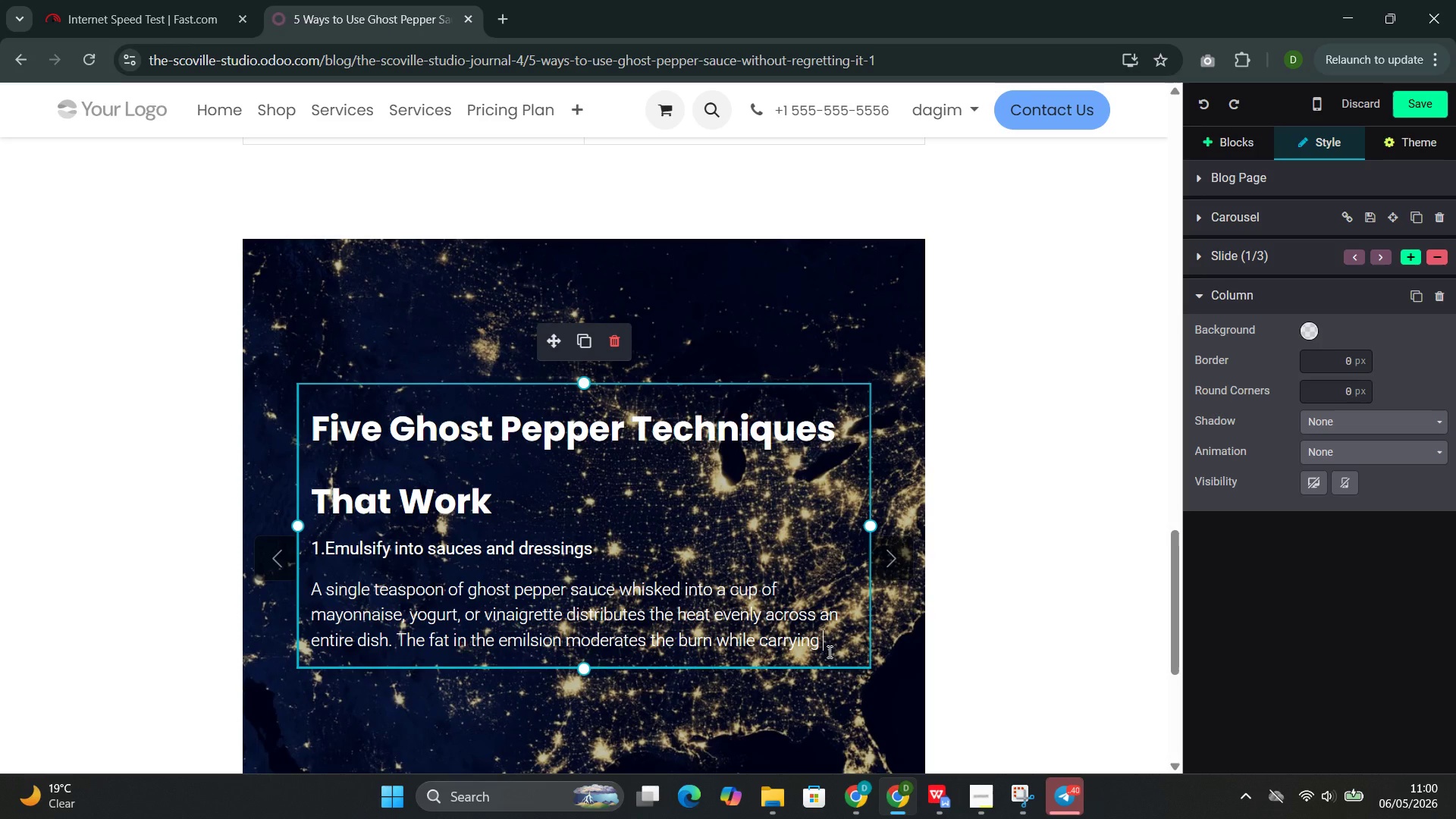 
wait(9.45)
 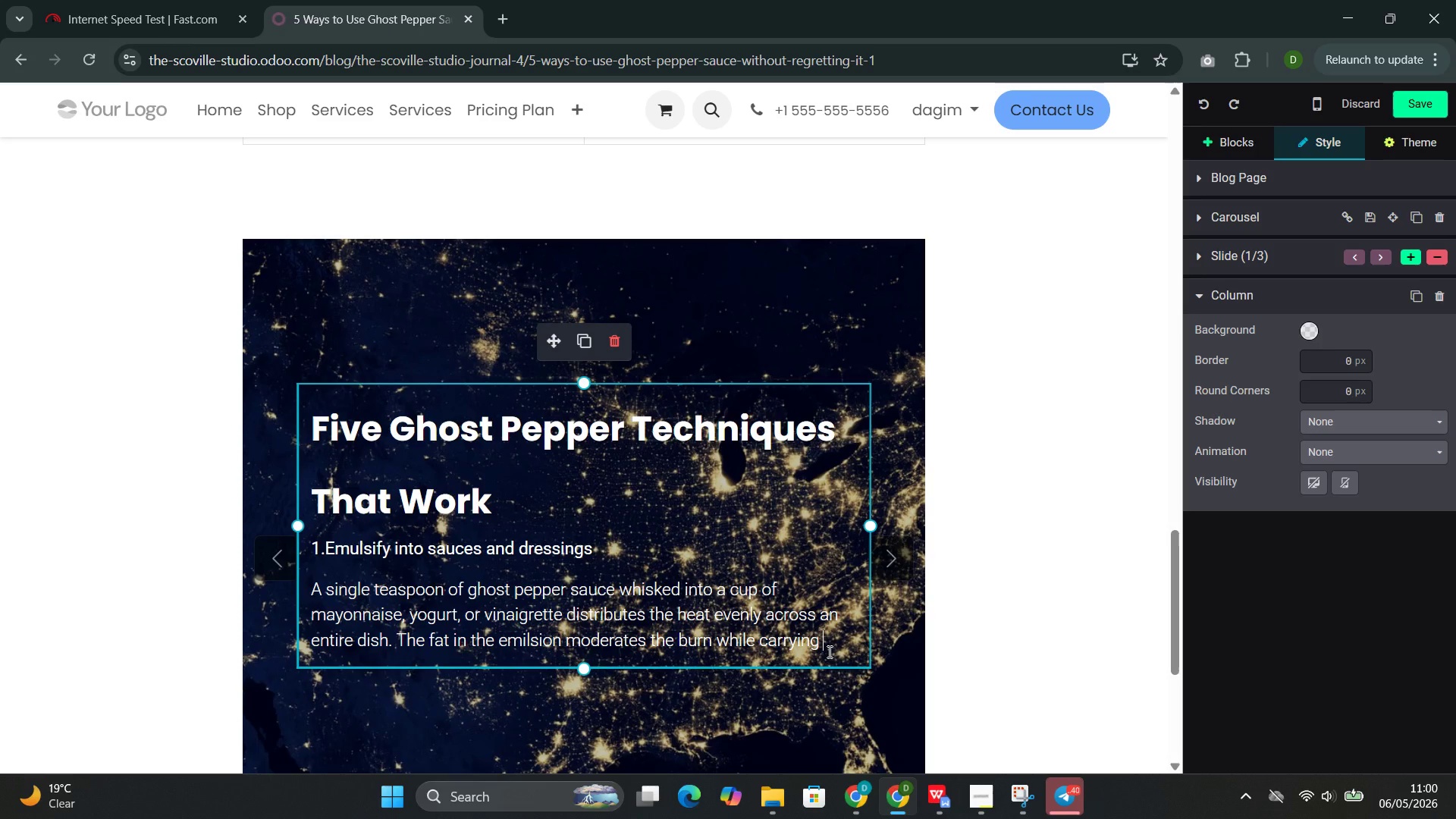 
type(the pepper's )
 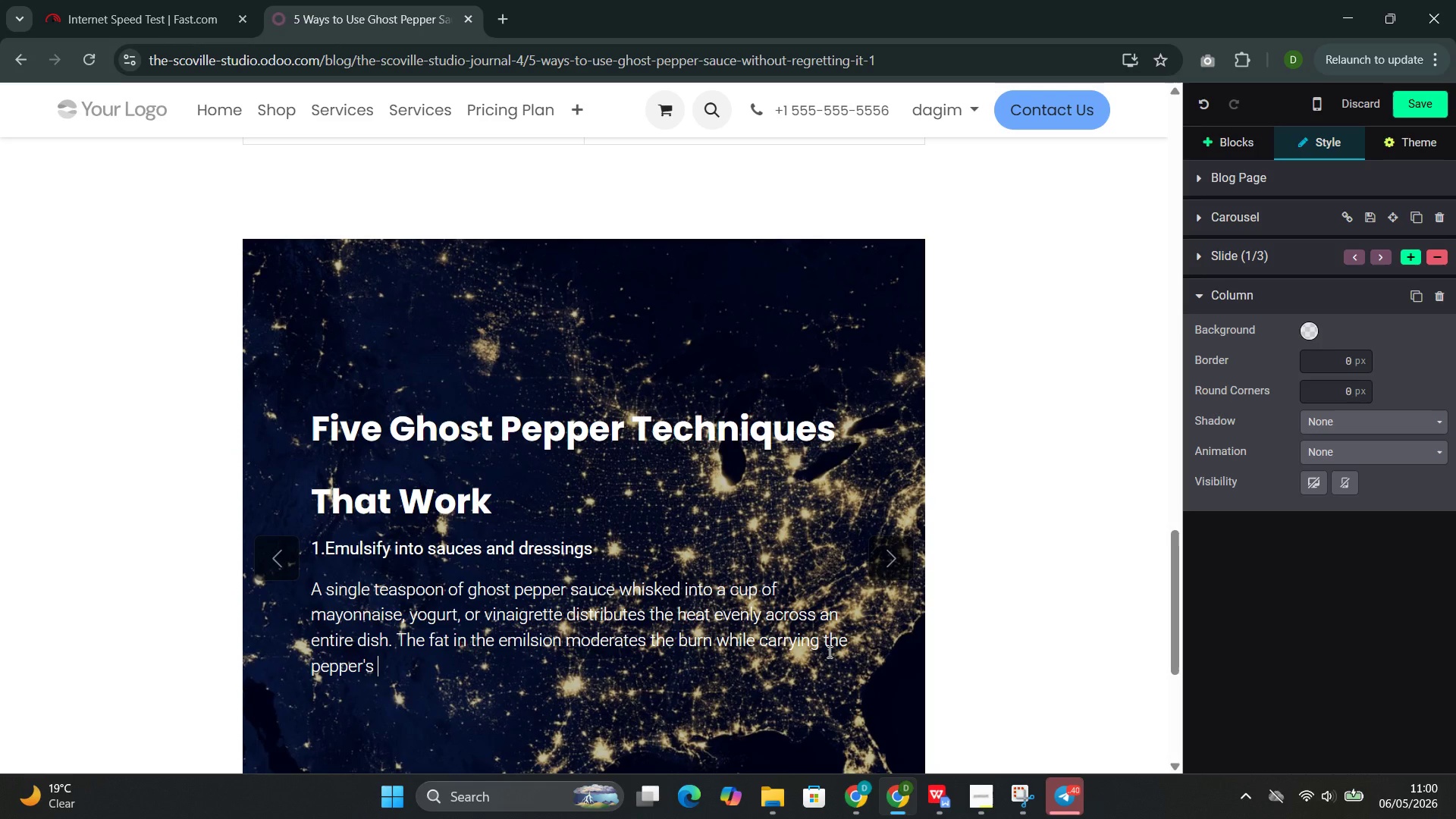 
type(flavor. This technique works particular)
 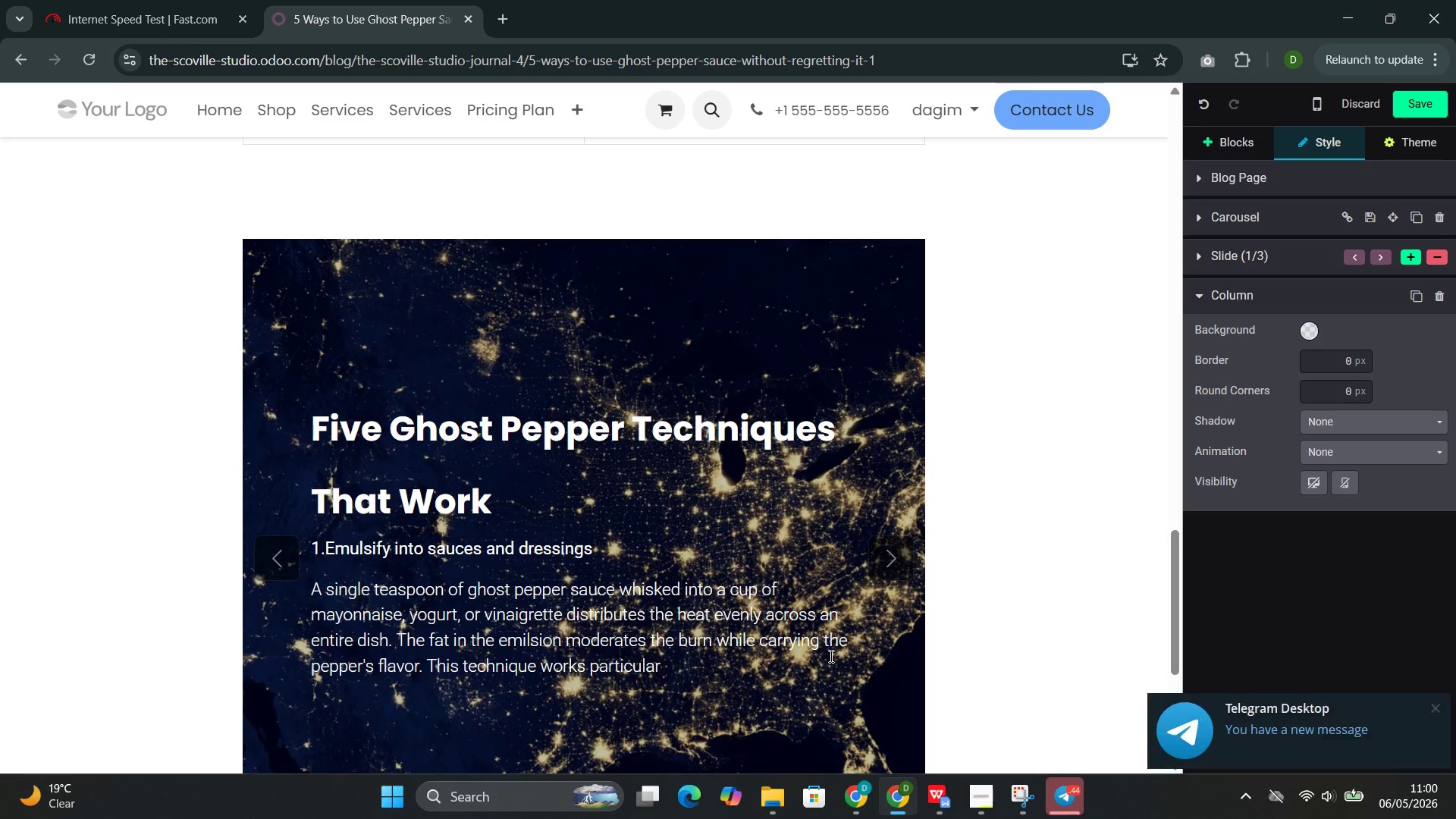 
type(ly )
 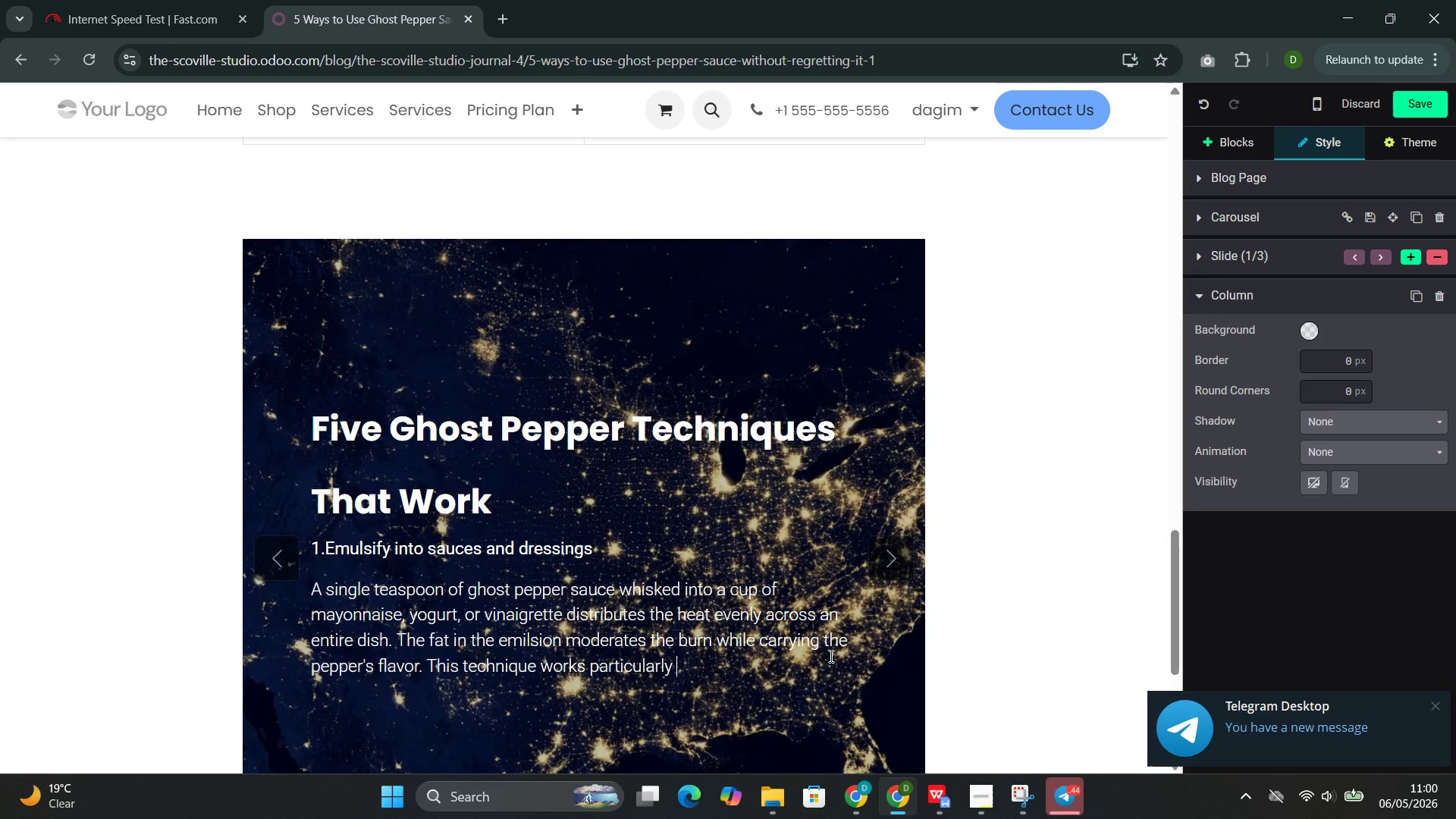 
type(well for )
 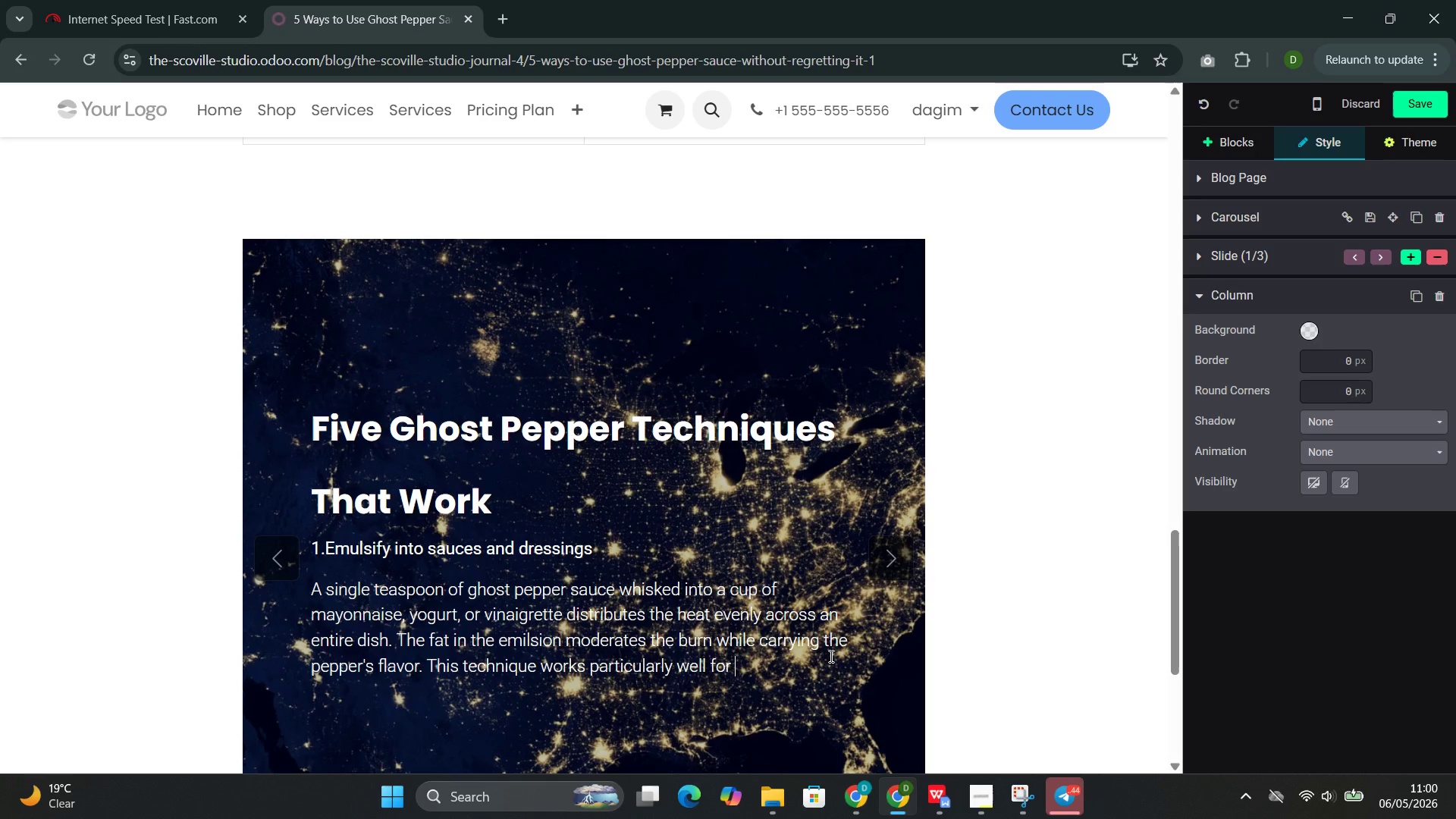 
wait(10.42)
 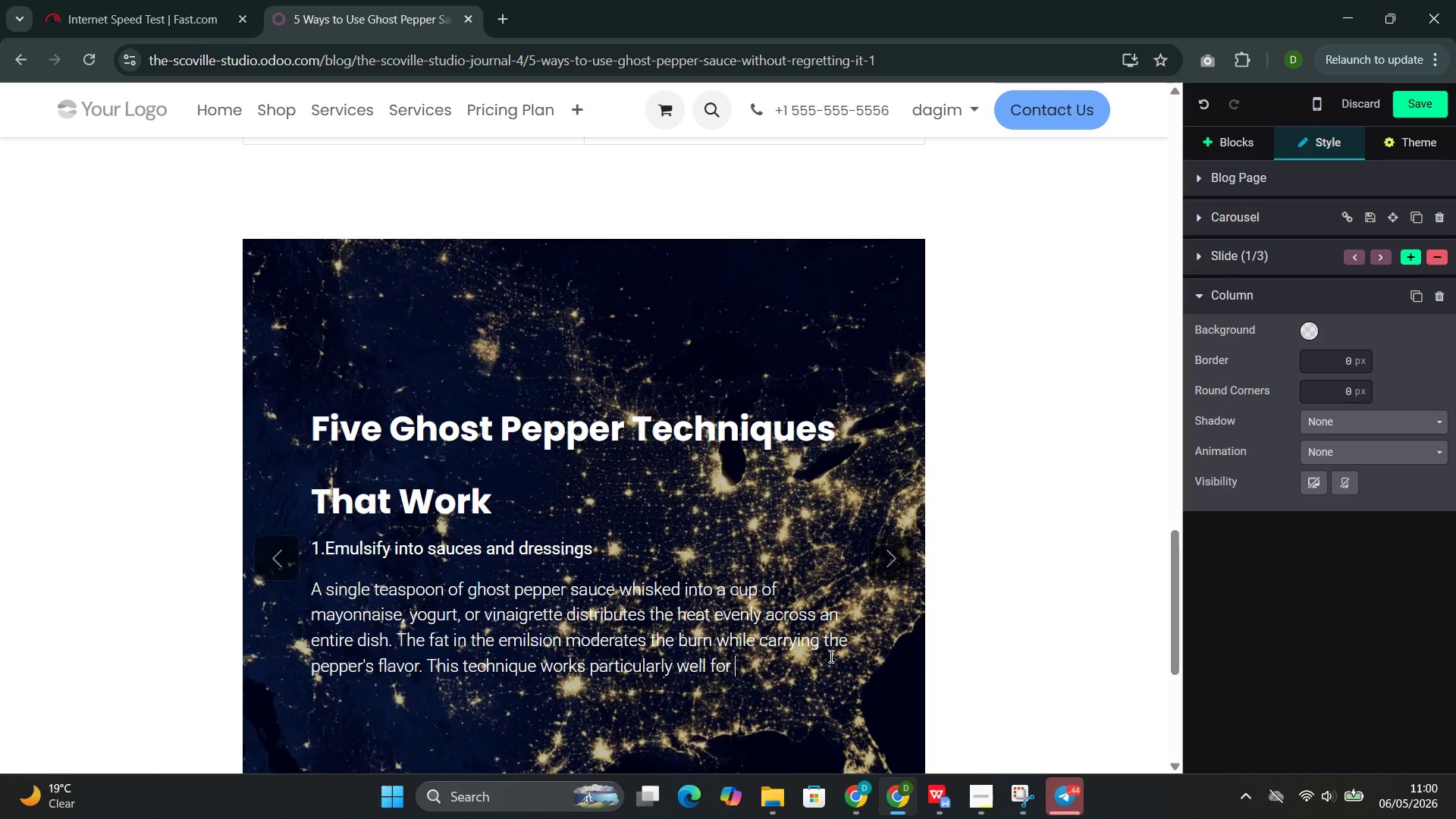 
type(colesa)
key(Backspace)
type(law,)
 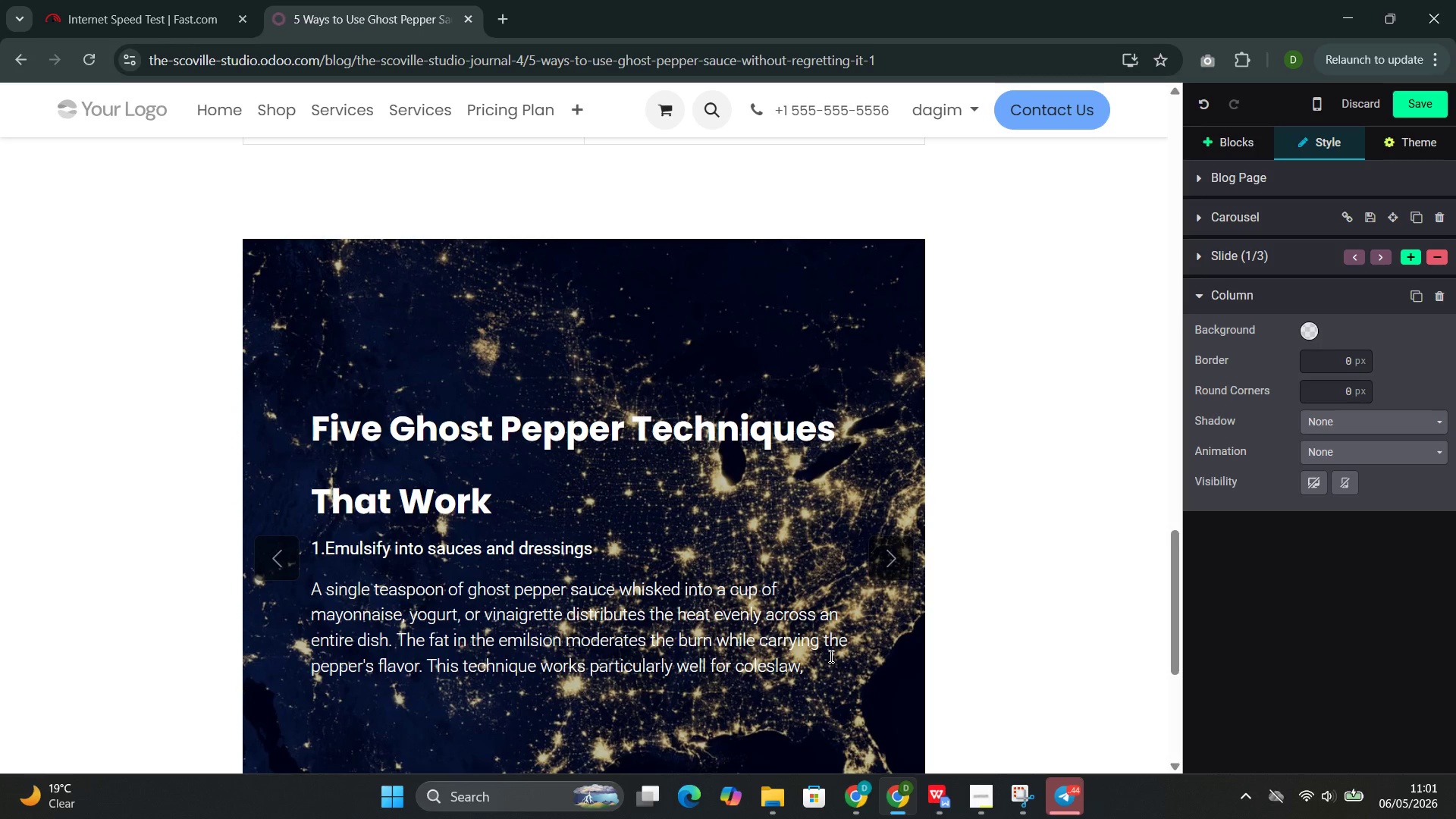 
type( potato salad, )
 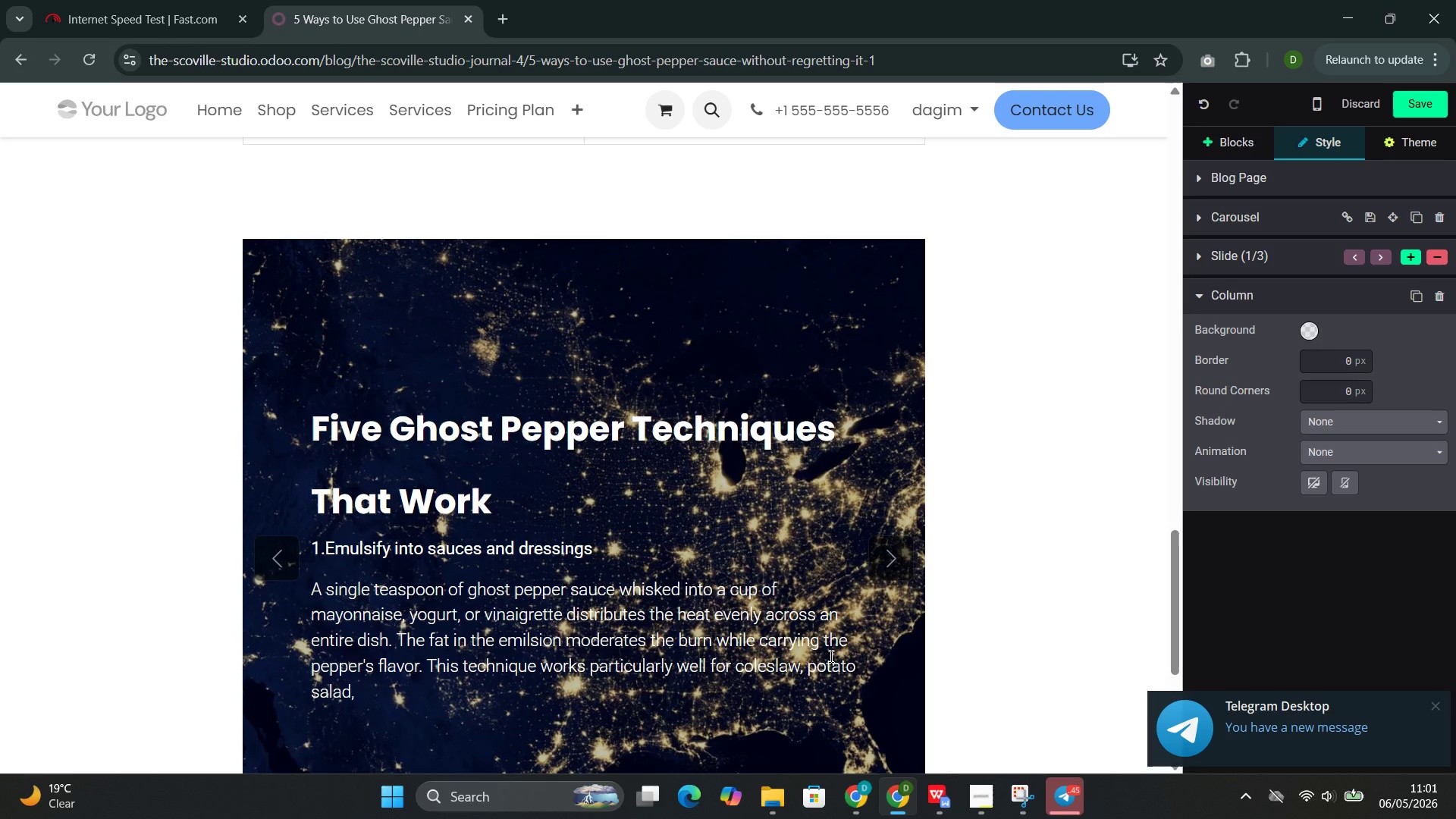 
wait(5.66)
 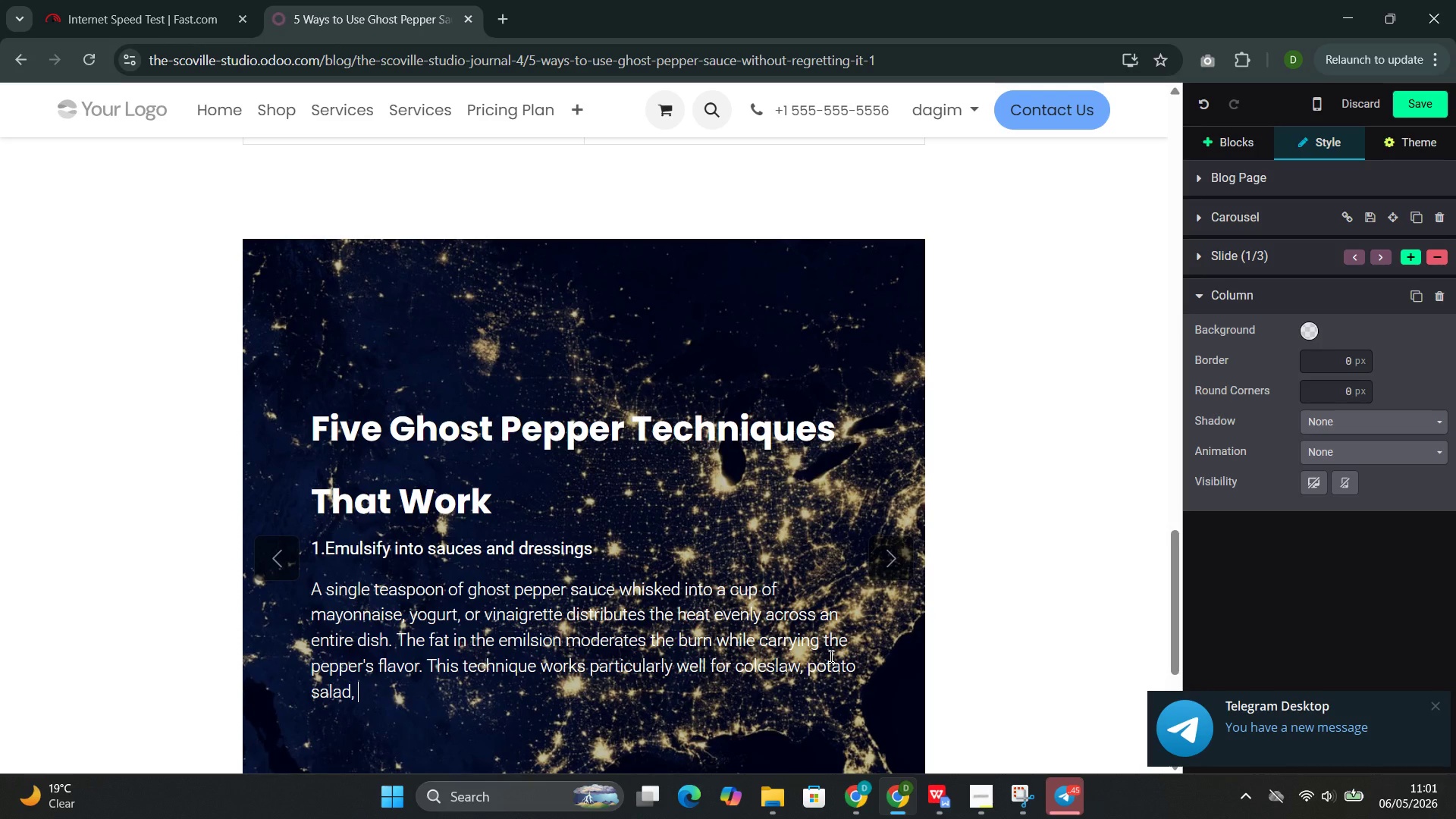 
type(and f)
key(Backspace)
type(grain bowls.)
 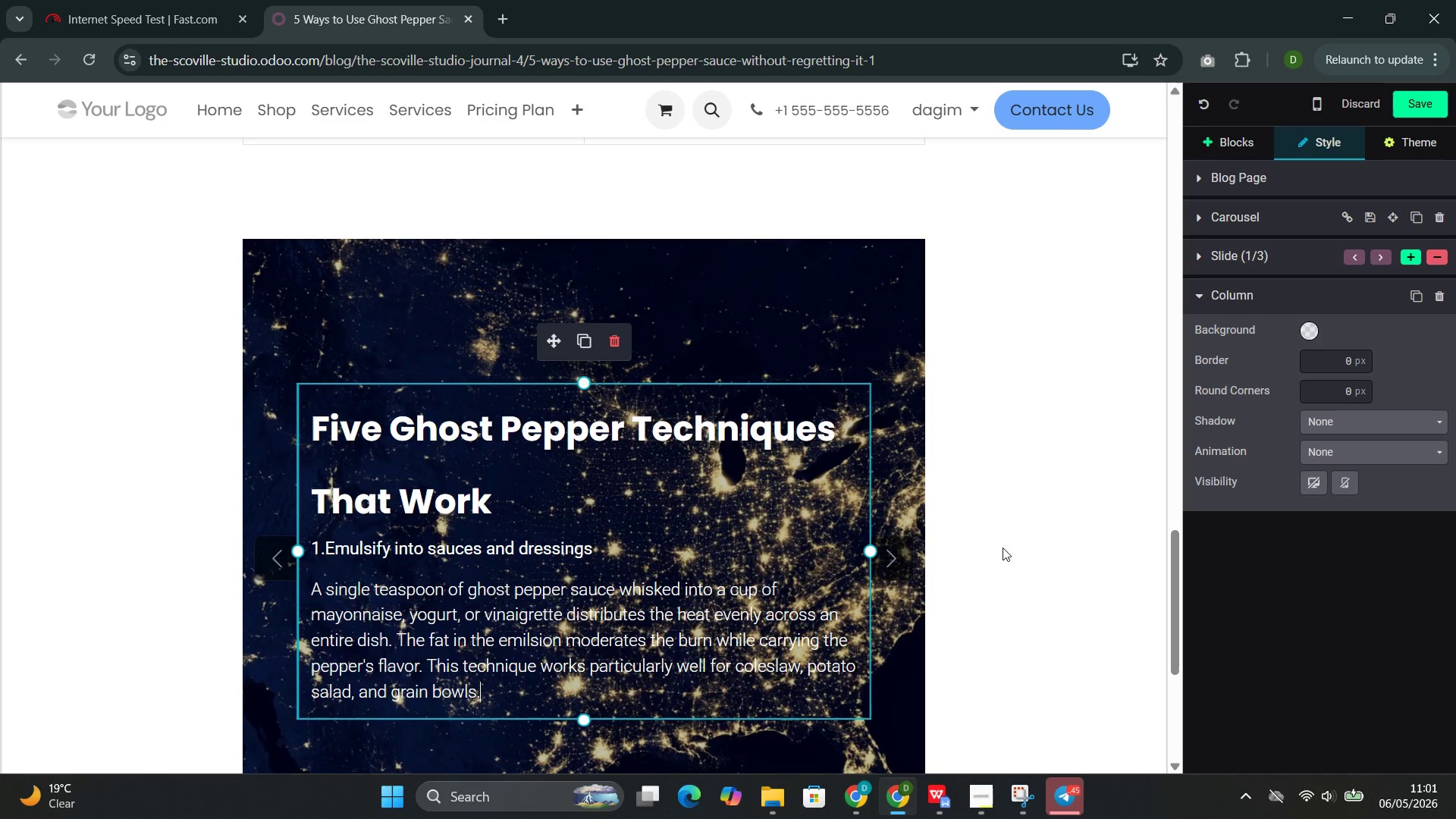 
left_click([900, 546])
 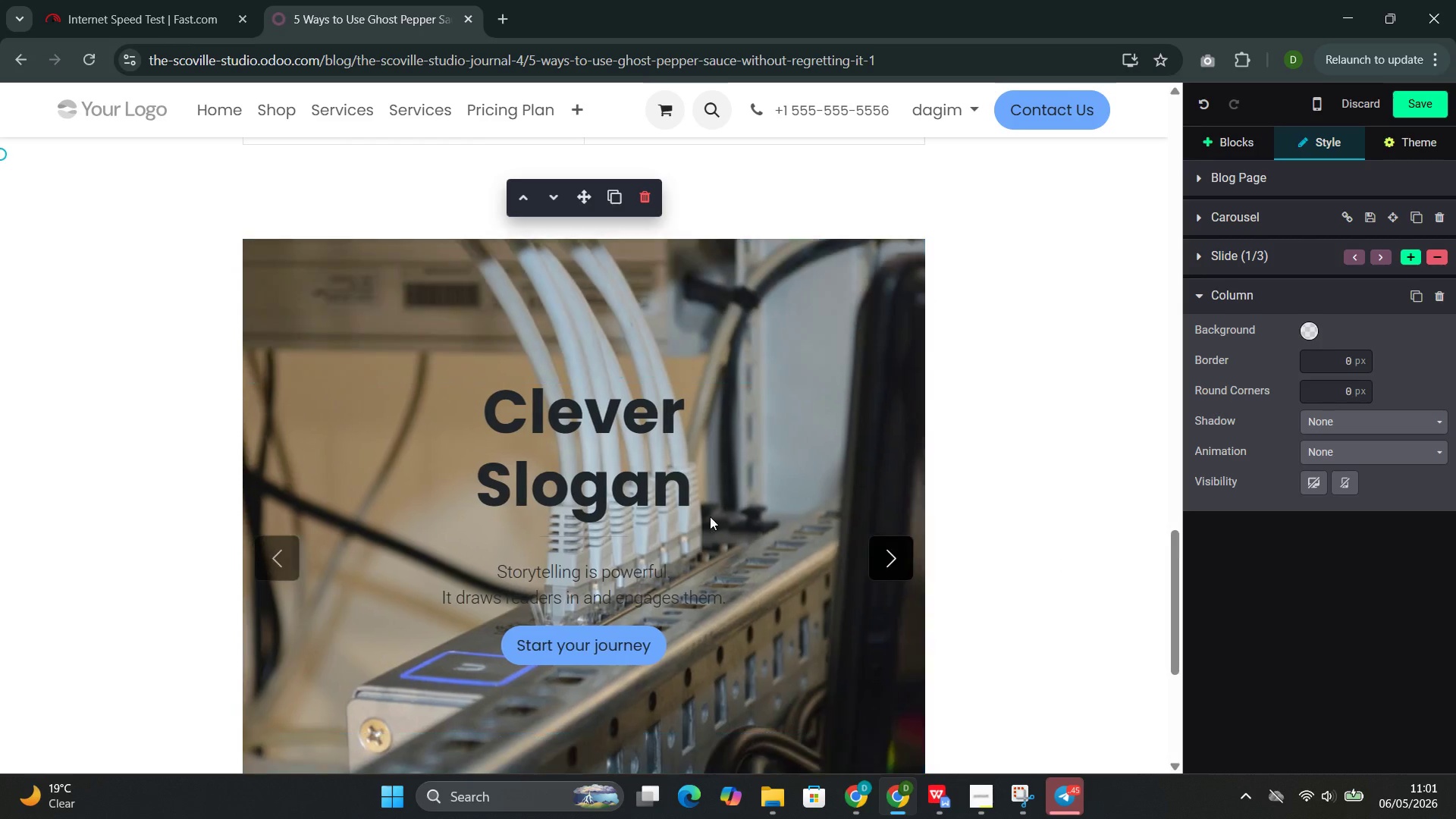 
left_click([628, 500])
 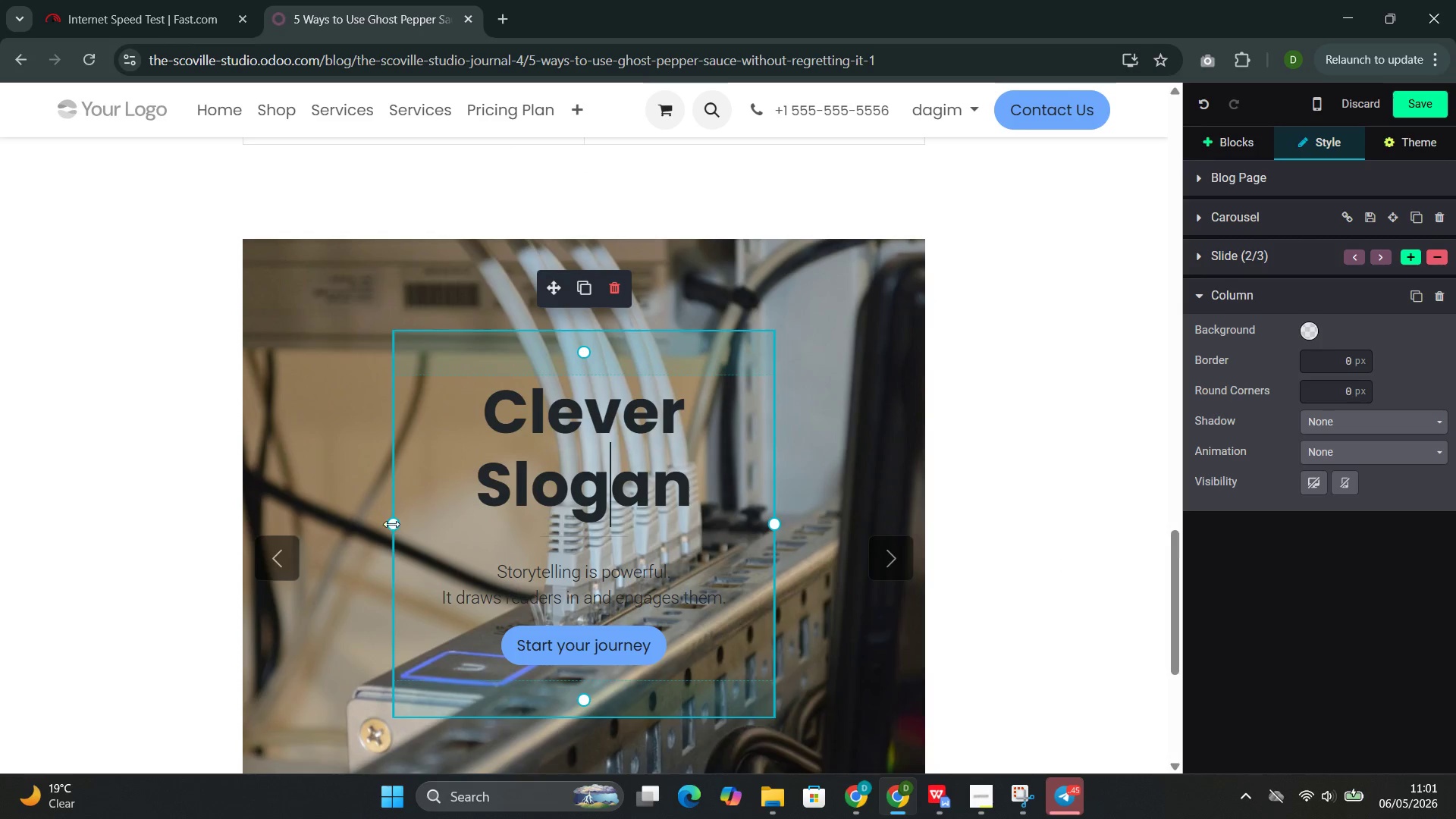 
left_click_drag(start_coordinate=[389, 524], to_coordinate=[281, 535])
 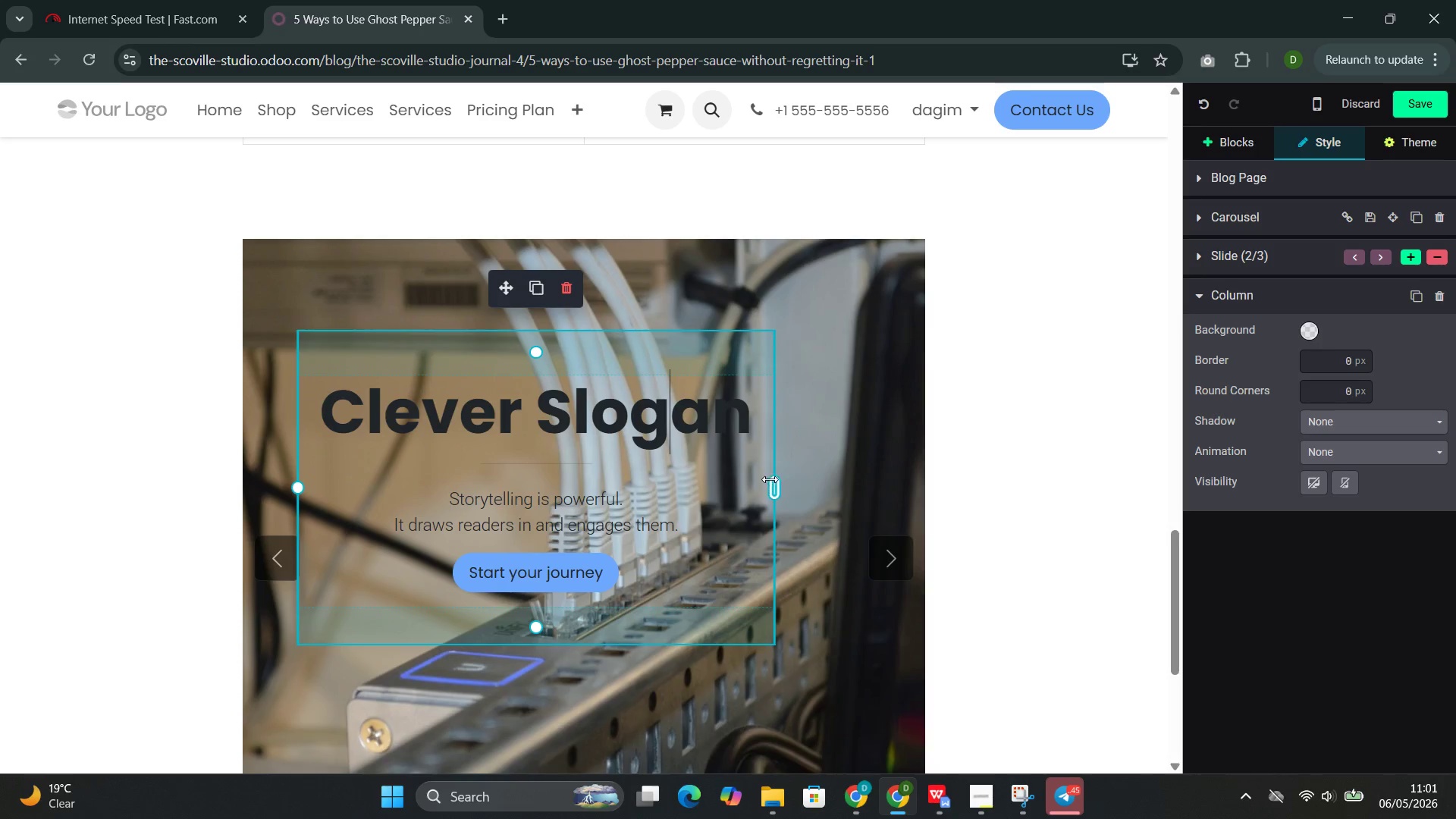 
left_click_drag(start_coordinate=[772, 482], to_coordinate=[993, 490])
 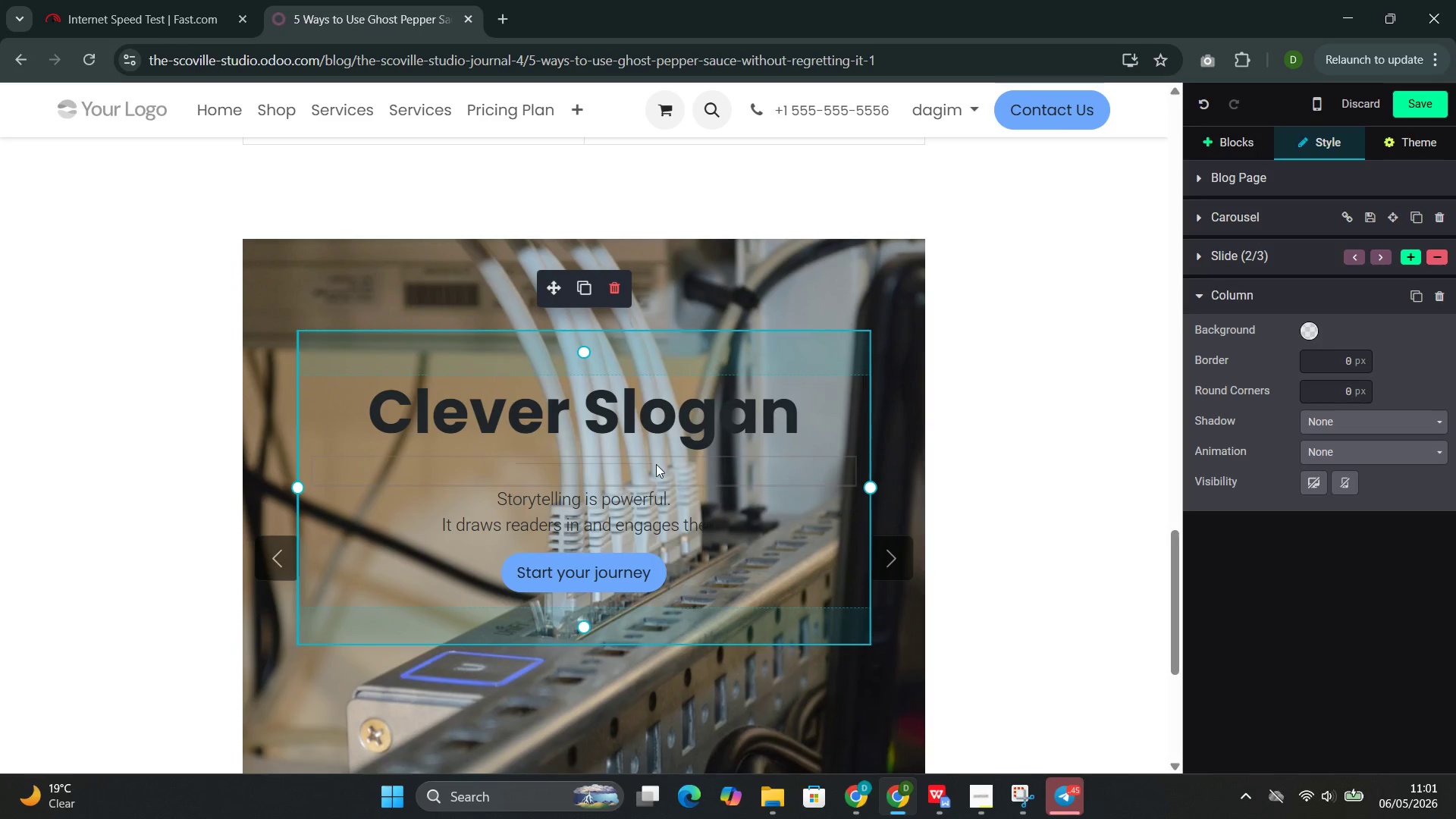 
left_click([657, 463])
 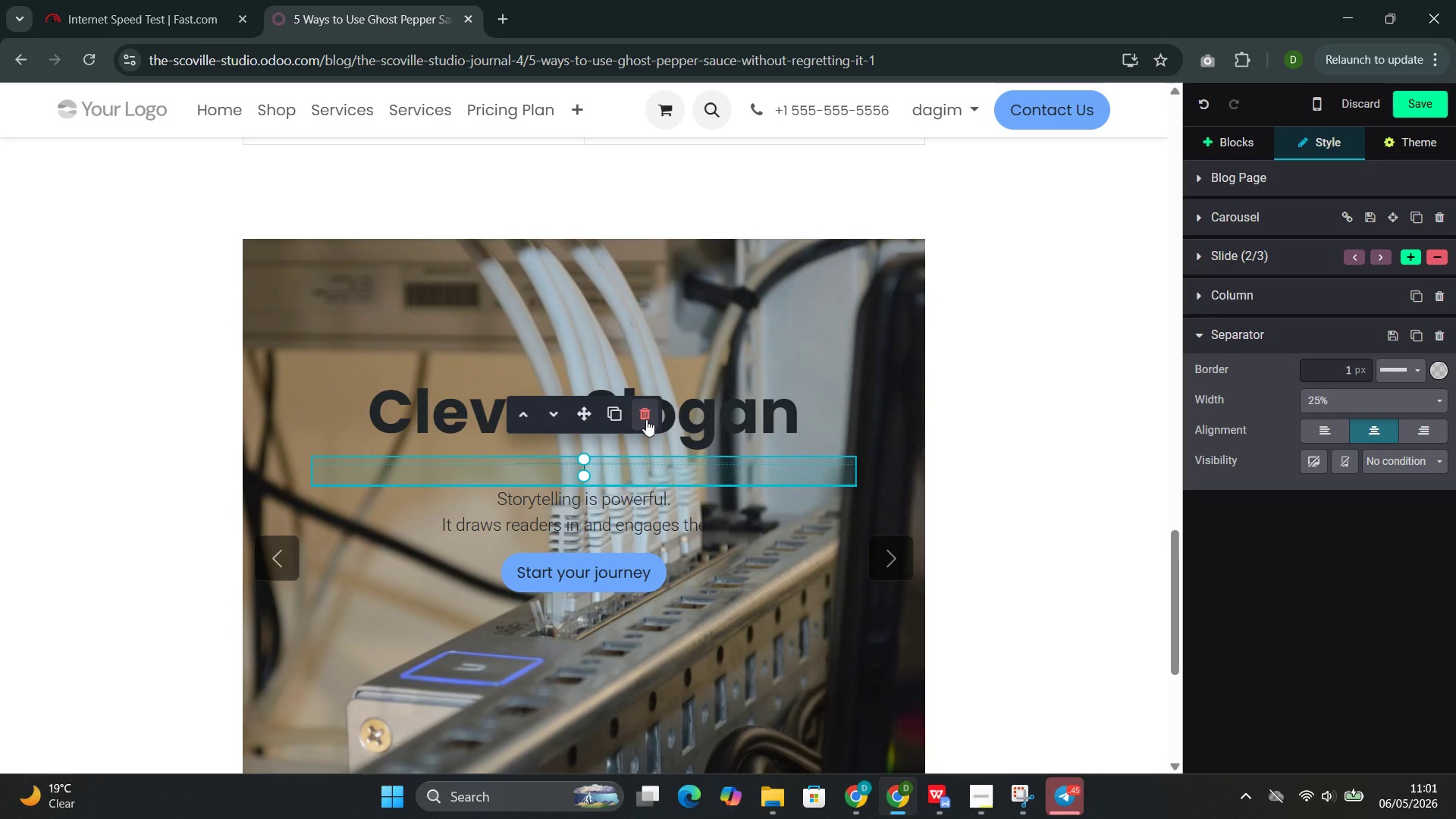 
left_click([648, 419])
 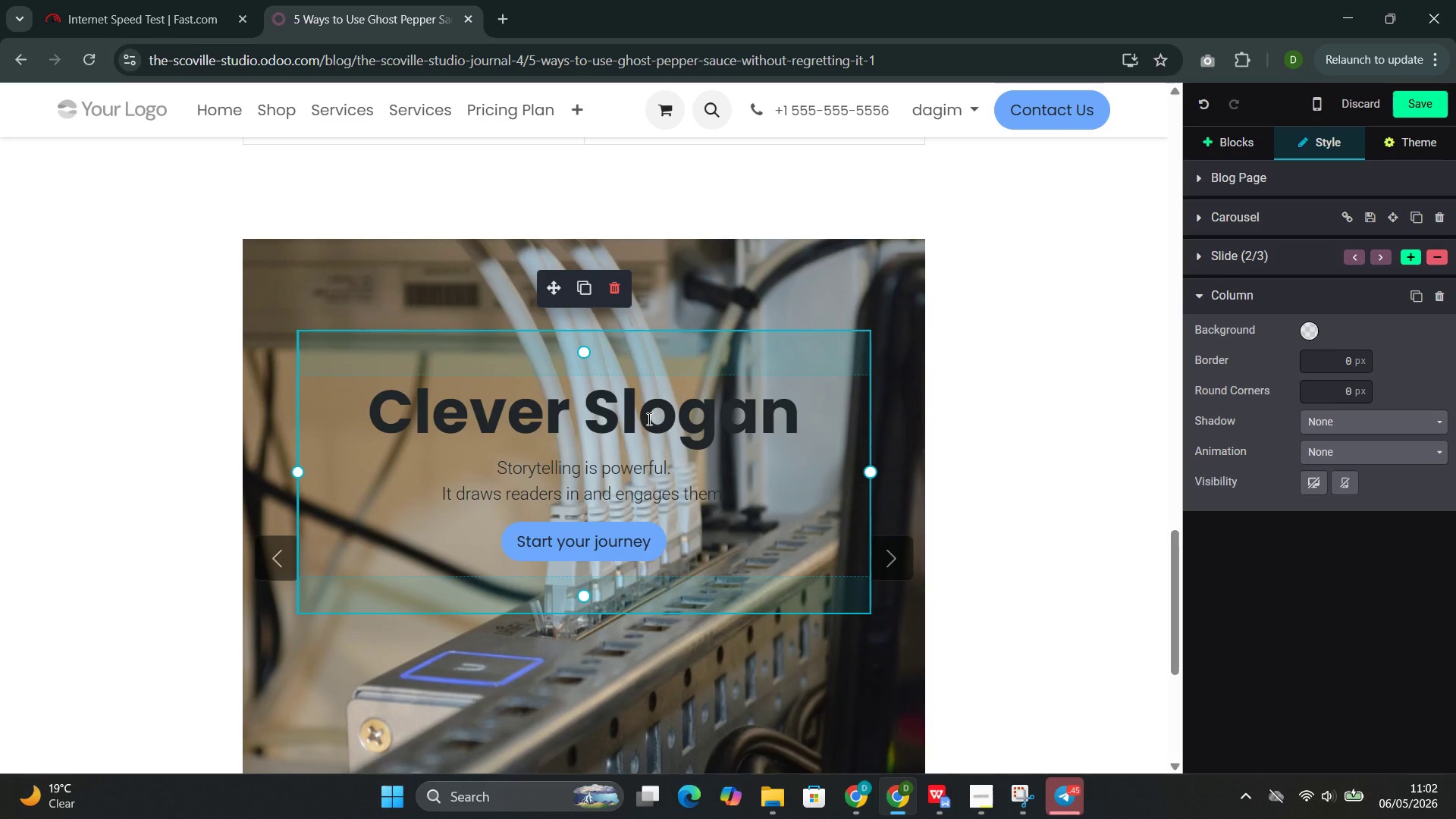 
wait(21.55)
 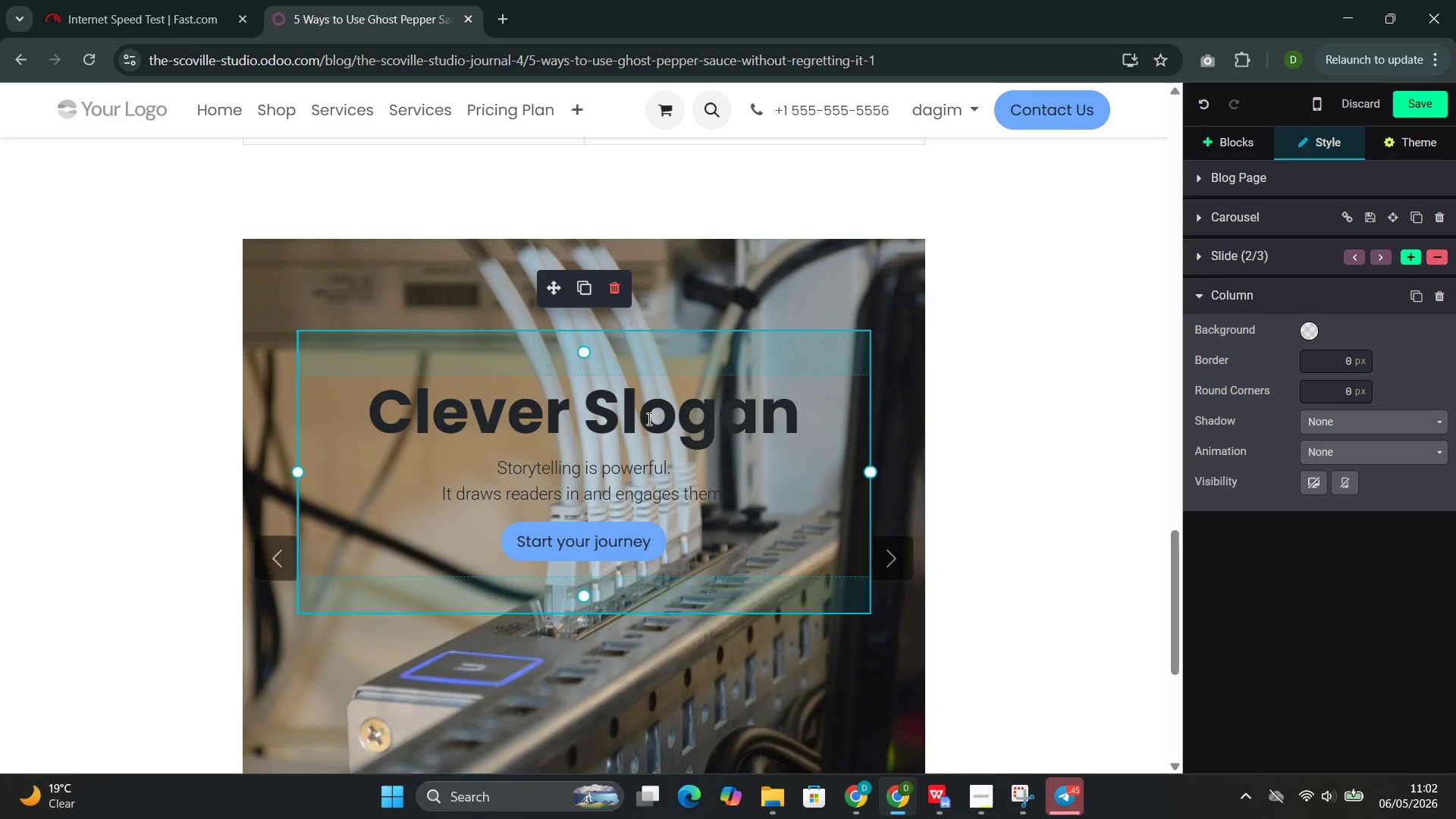 
double_click([626, 417])
 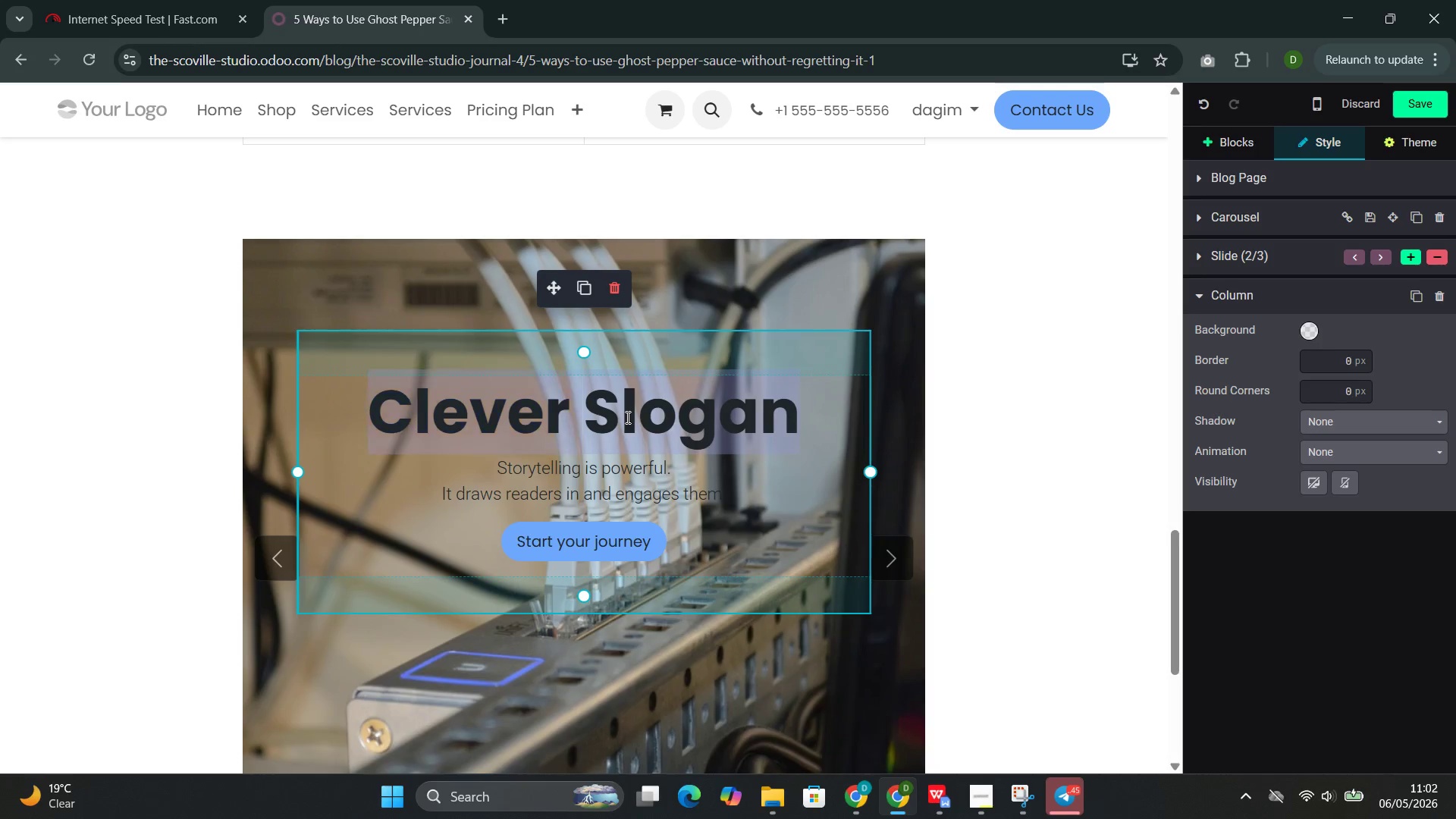 
triple_click([626, 417])
 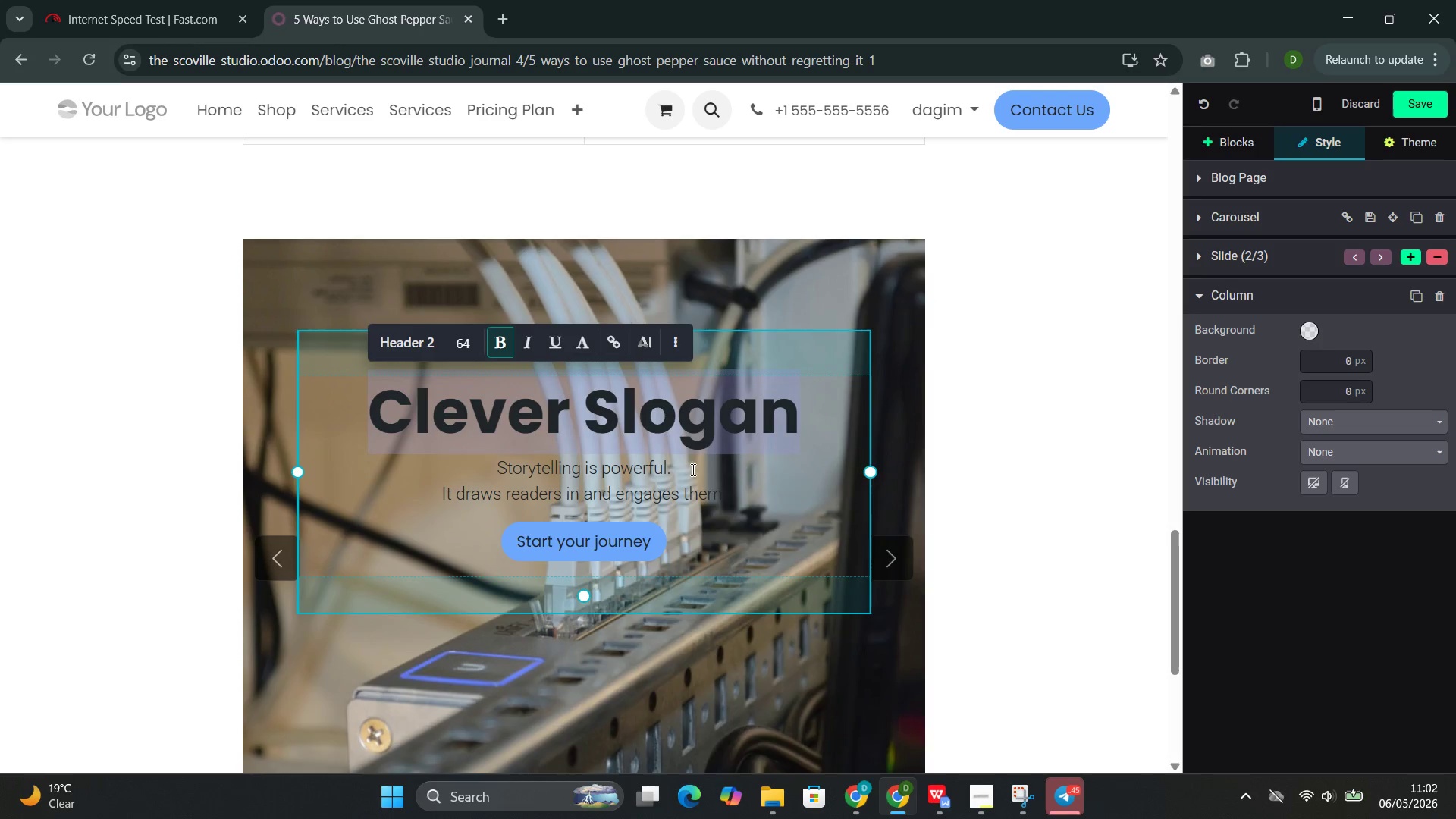 
left_click([717, 551])
 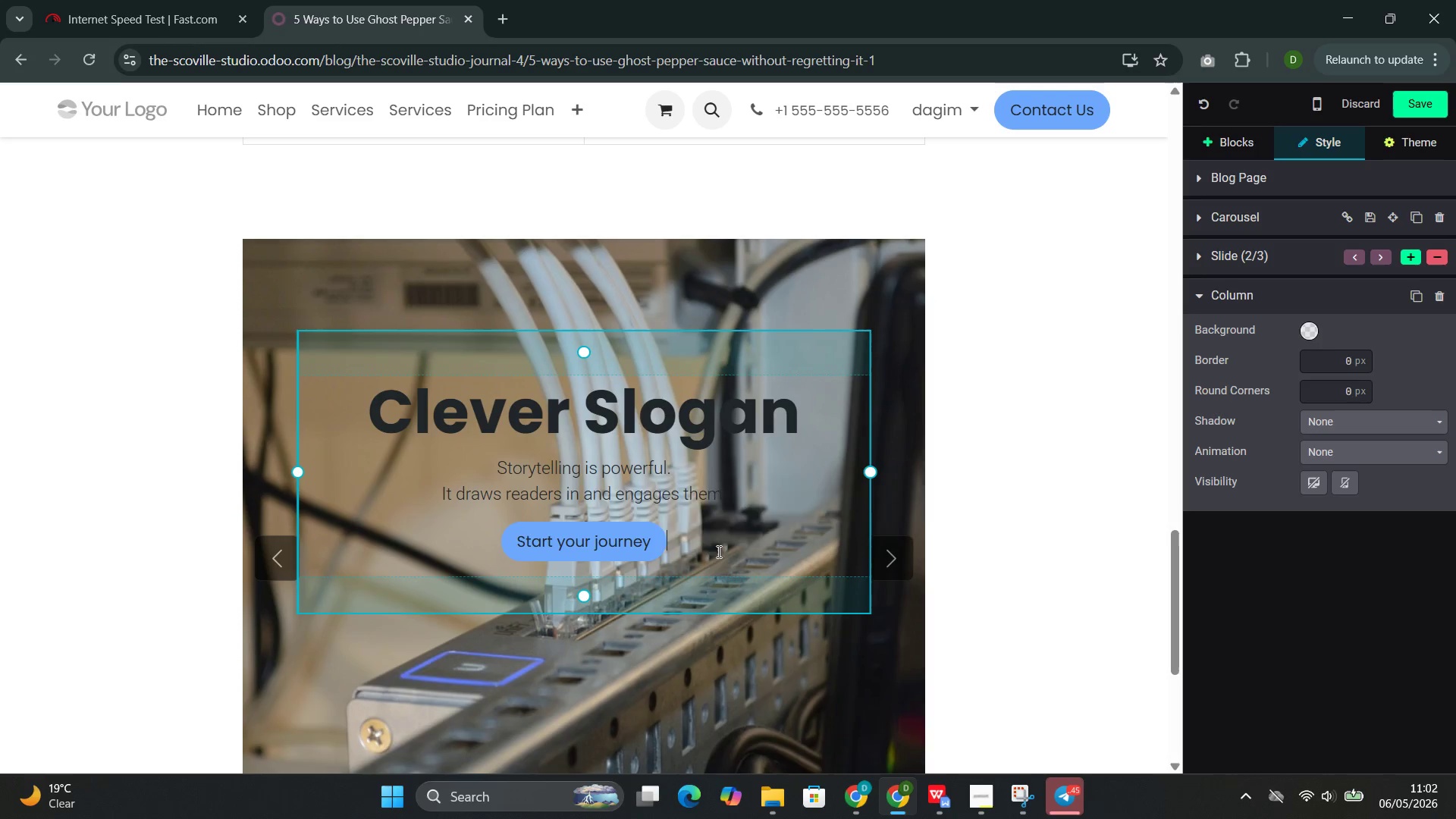 
left_click_drag(start_coordinate=[717, 551], to_coordinate=[418, 424])
 